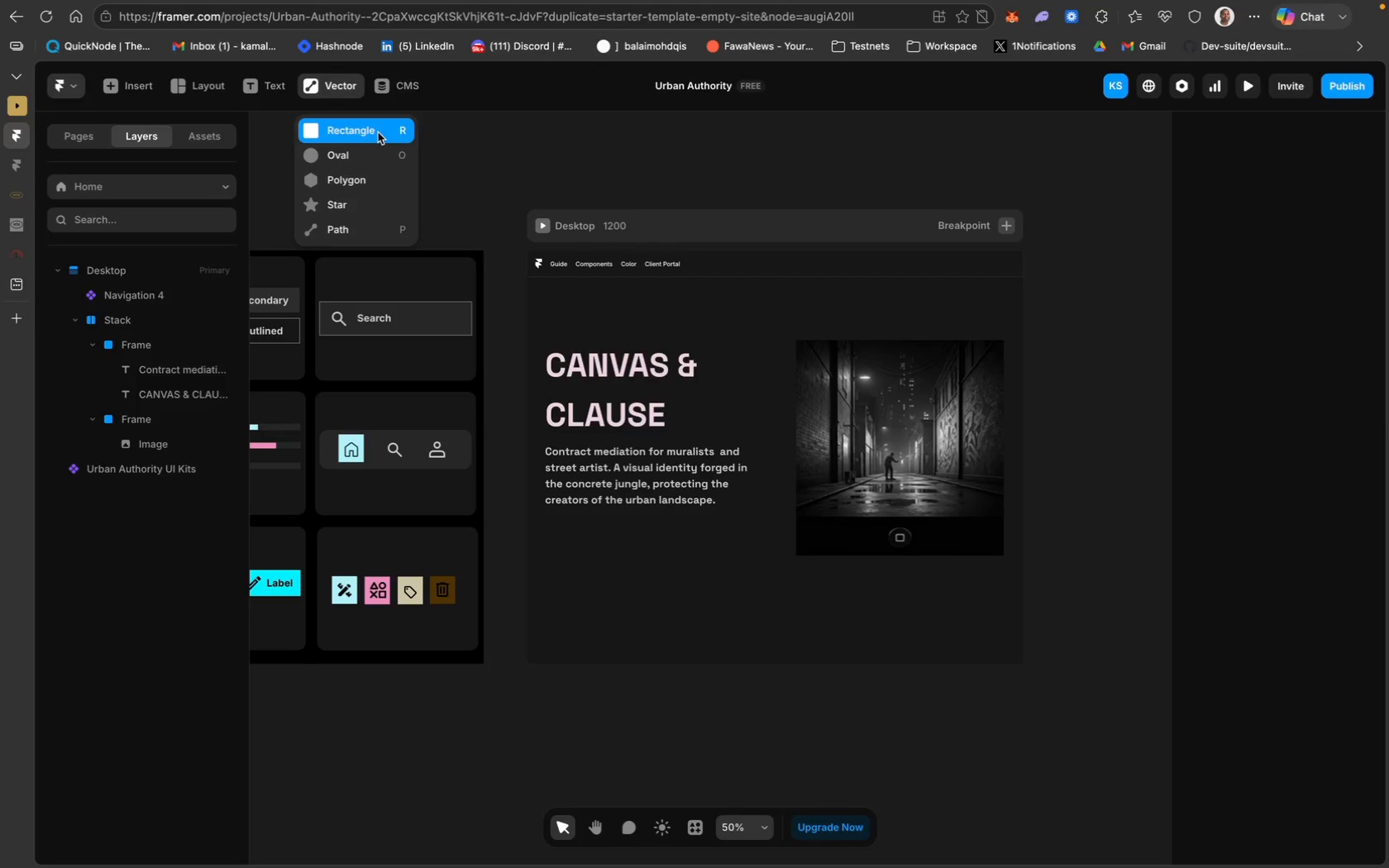 
wait(15.99)
 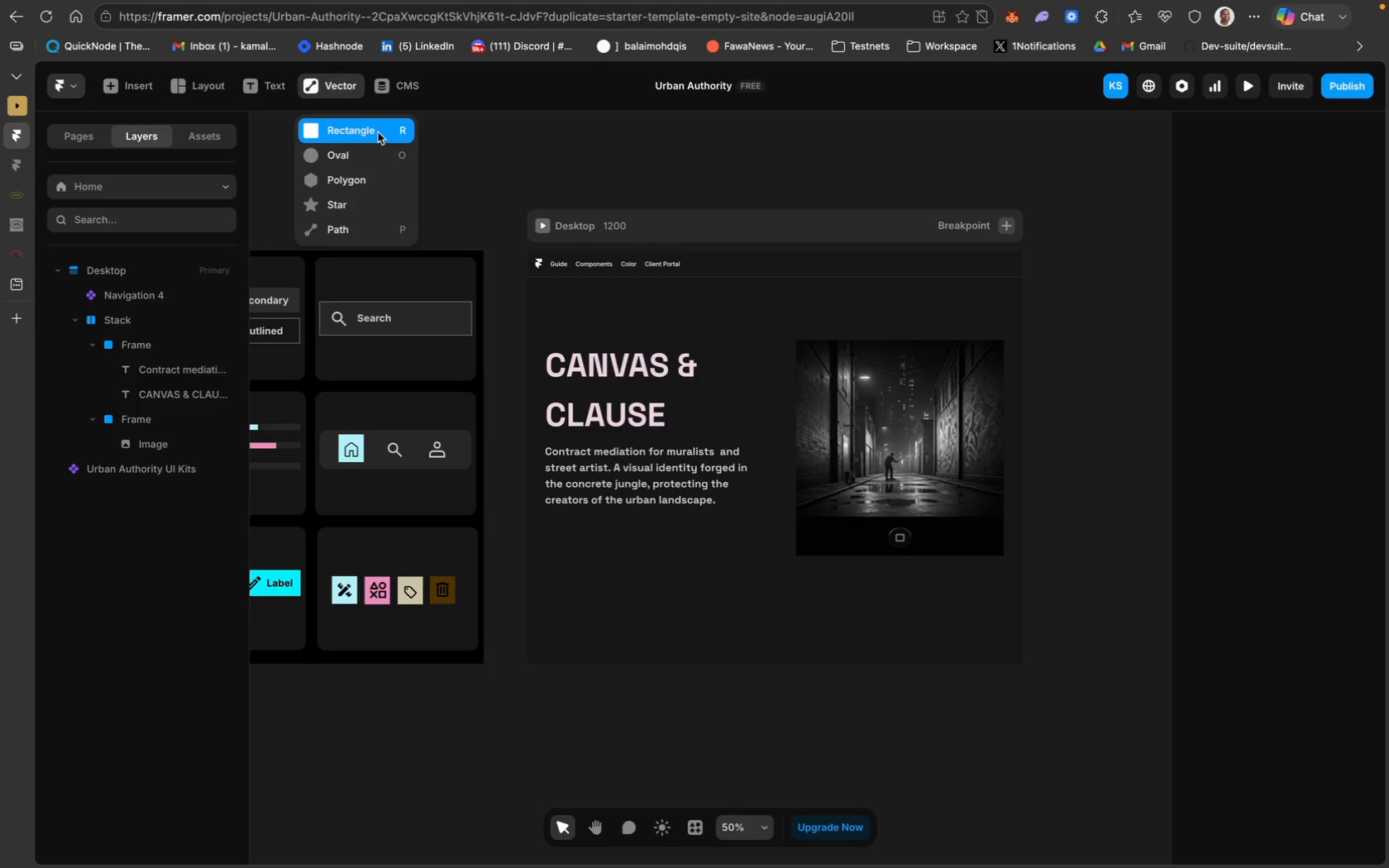 
left_click_drag(start_coordinate=[547, 606], to_coordinate=[1001, 604])
 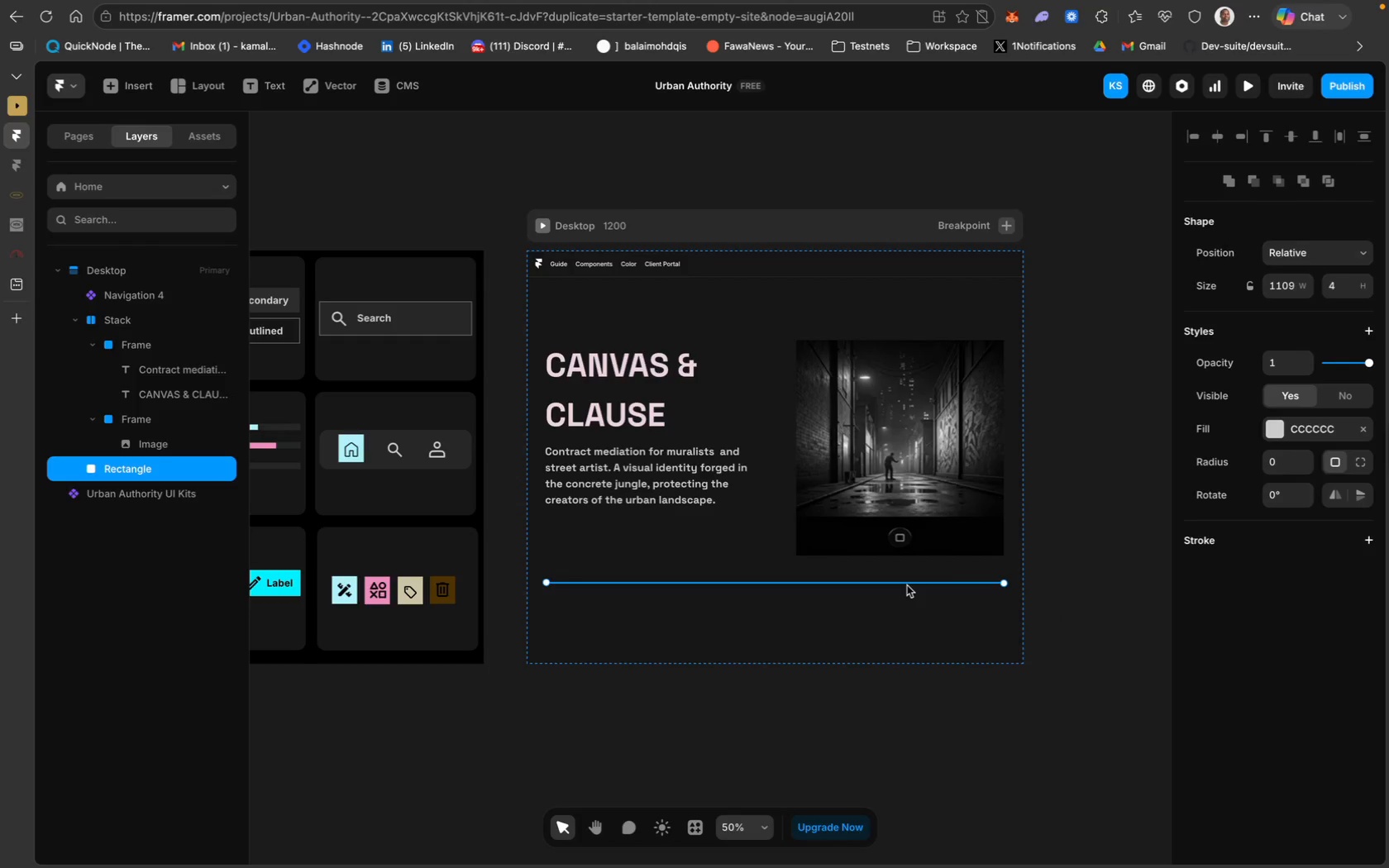 
left_click_drag(start_coordinate=[907, 584], to_coordinate=[908, 599])
 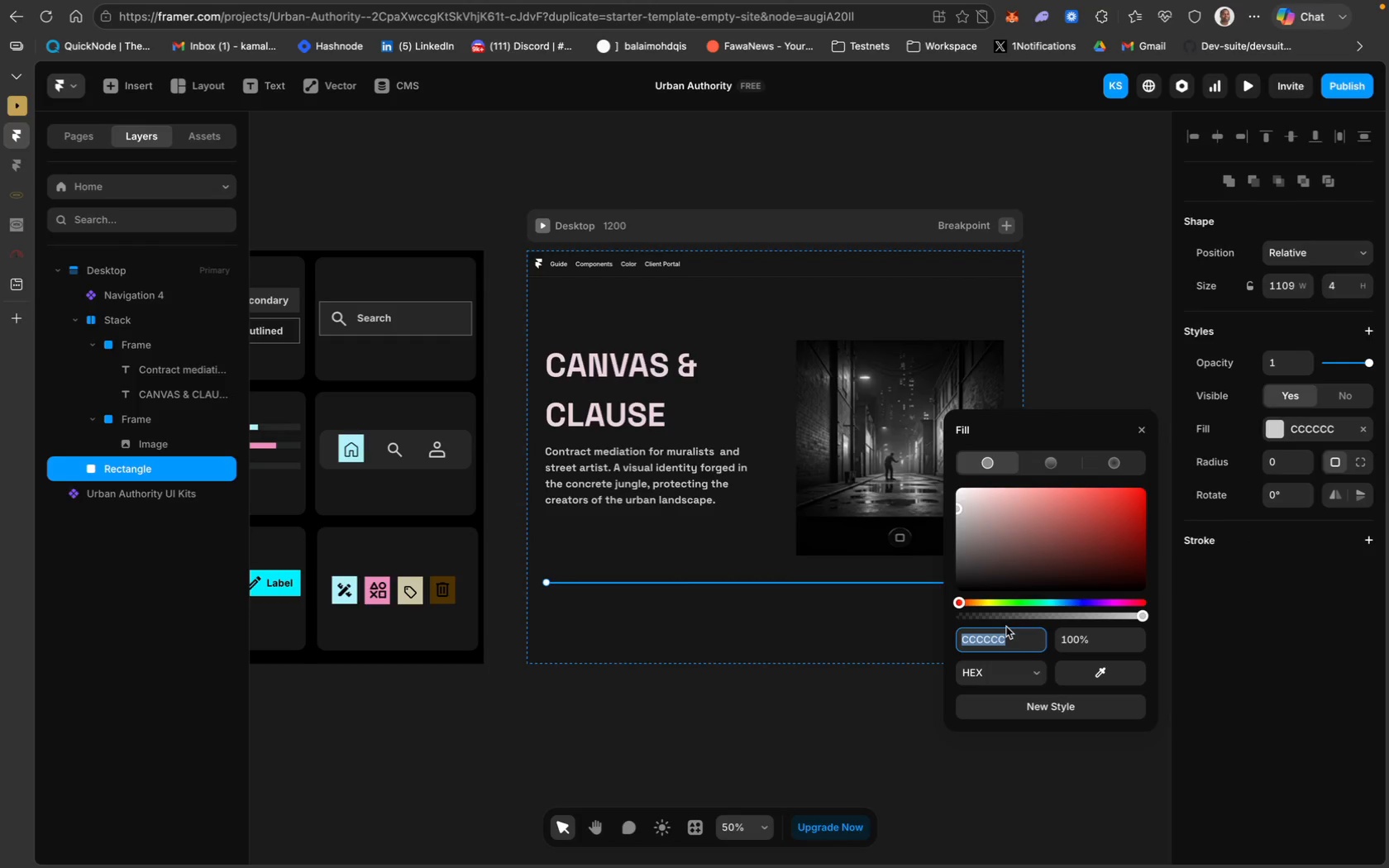 
wait(6.69)
 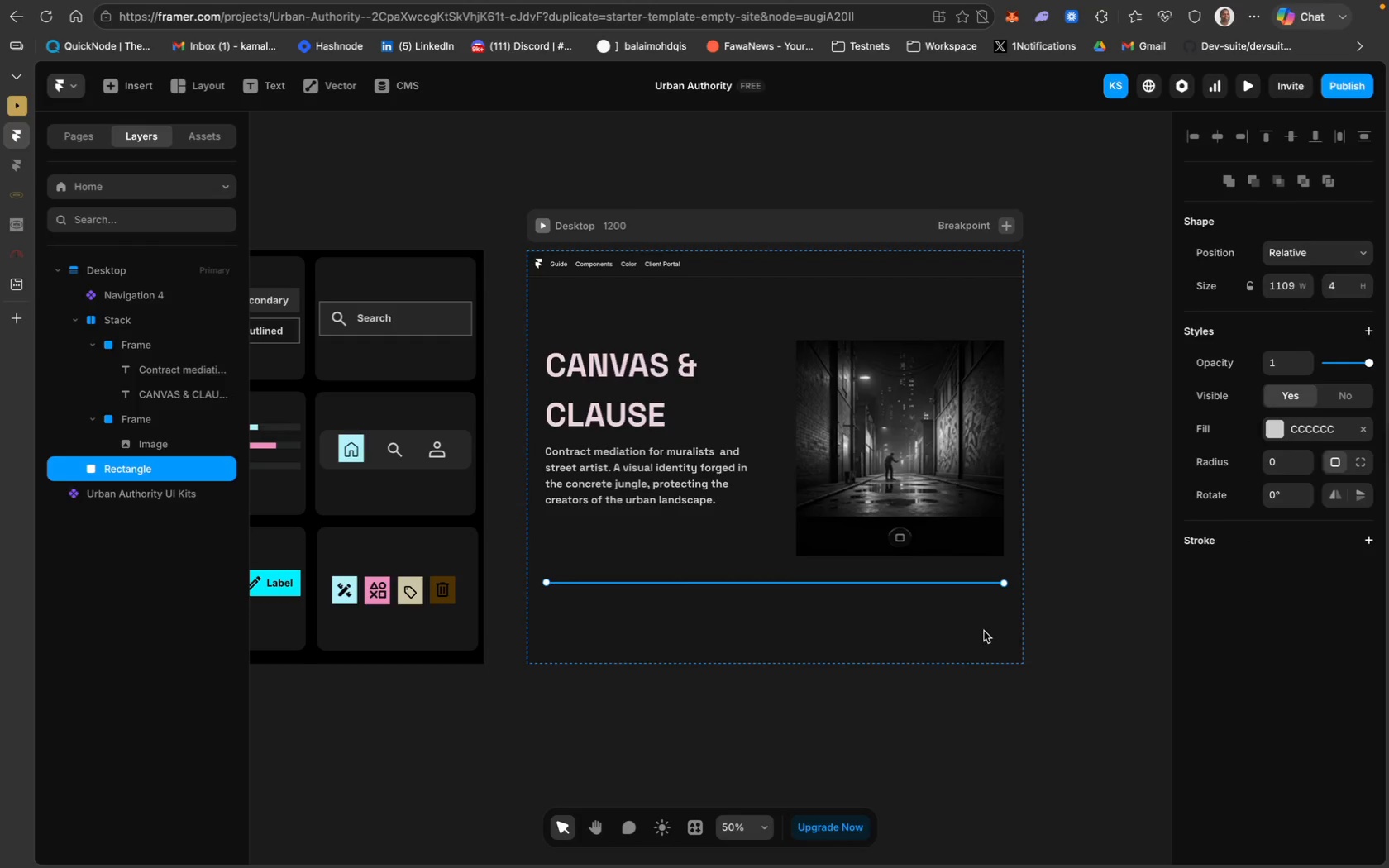 
left_click([819, 625])
 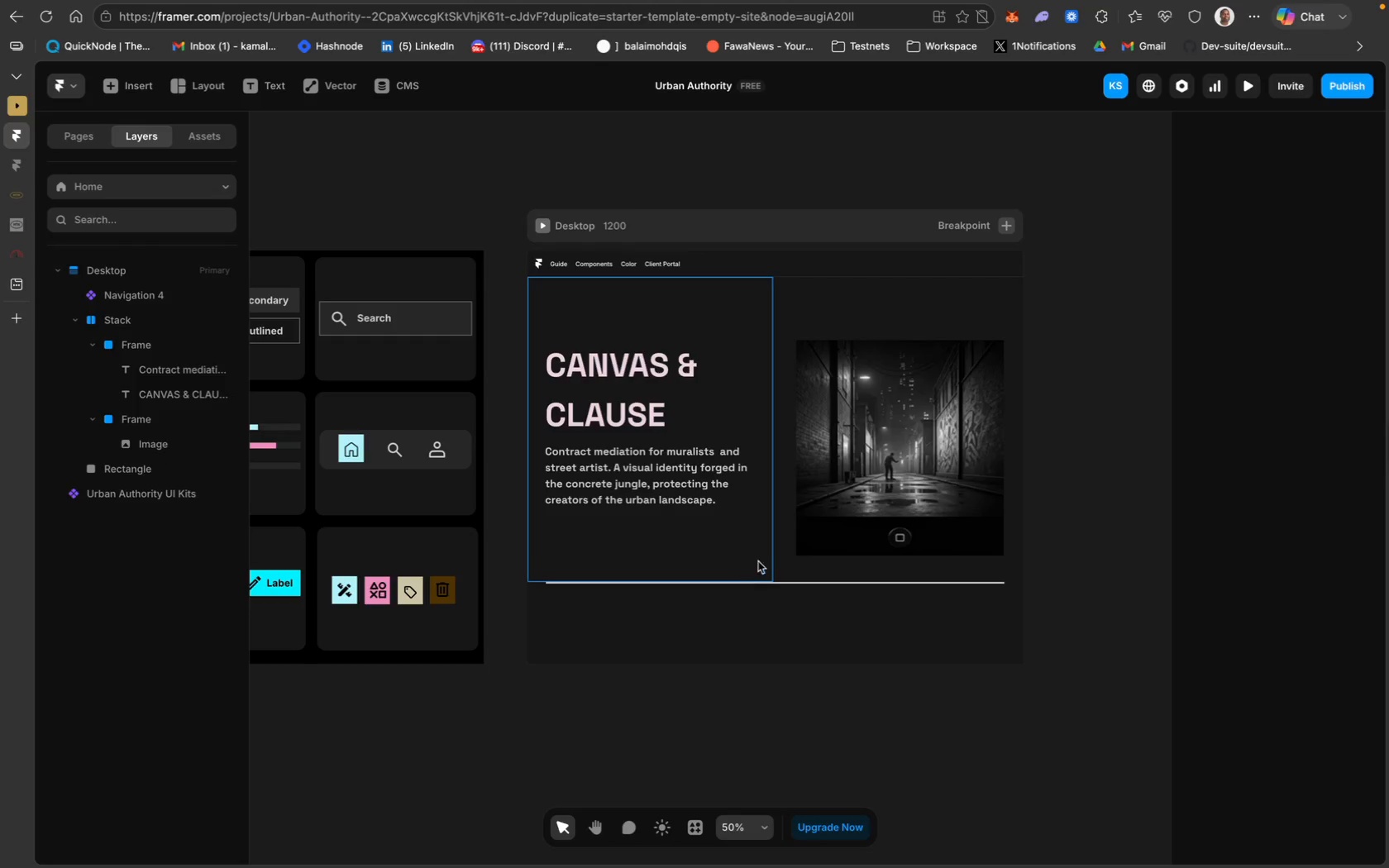 
wait(6.08)
 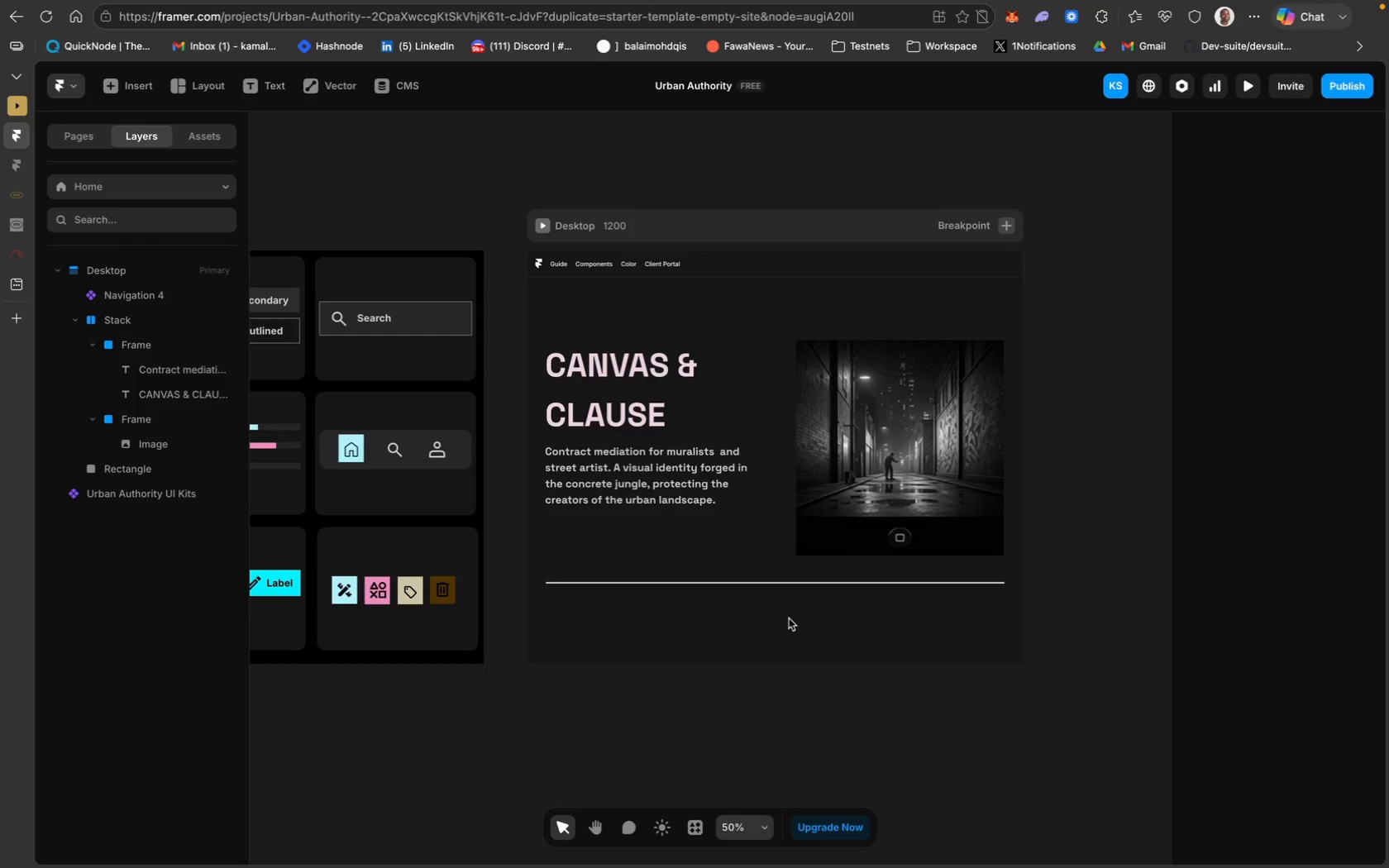 
left_click([796, 268])
 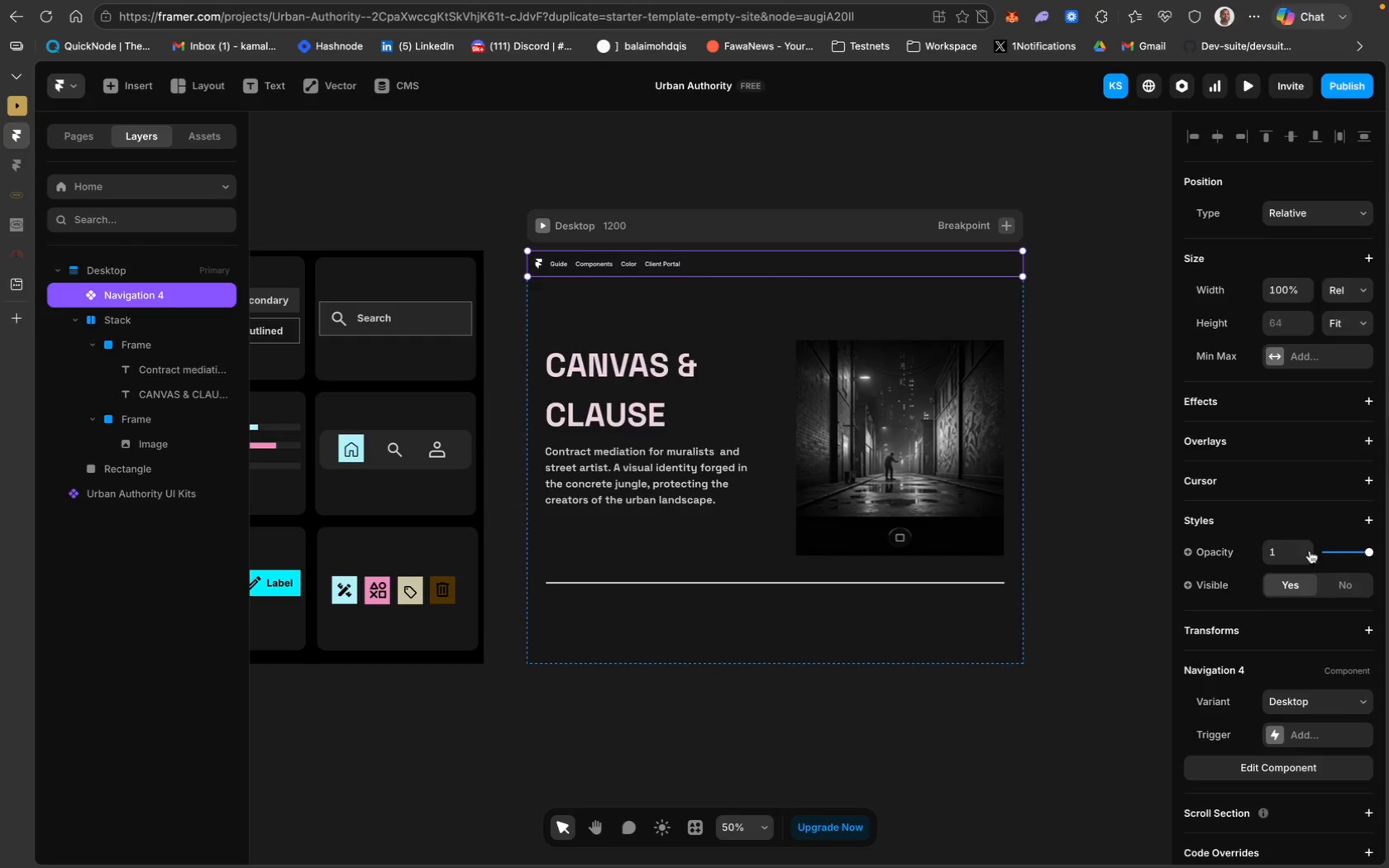 
scroll: coordinate [1296, 465], scroll_direction: down, amount: 48.0
 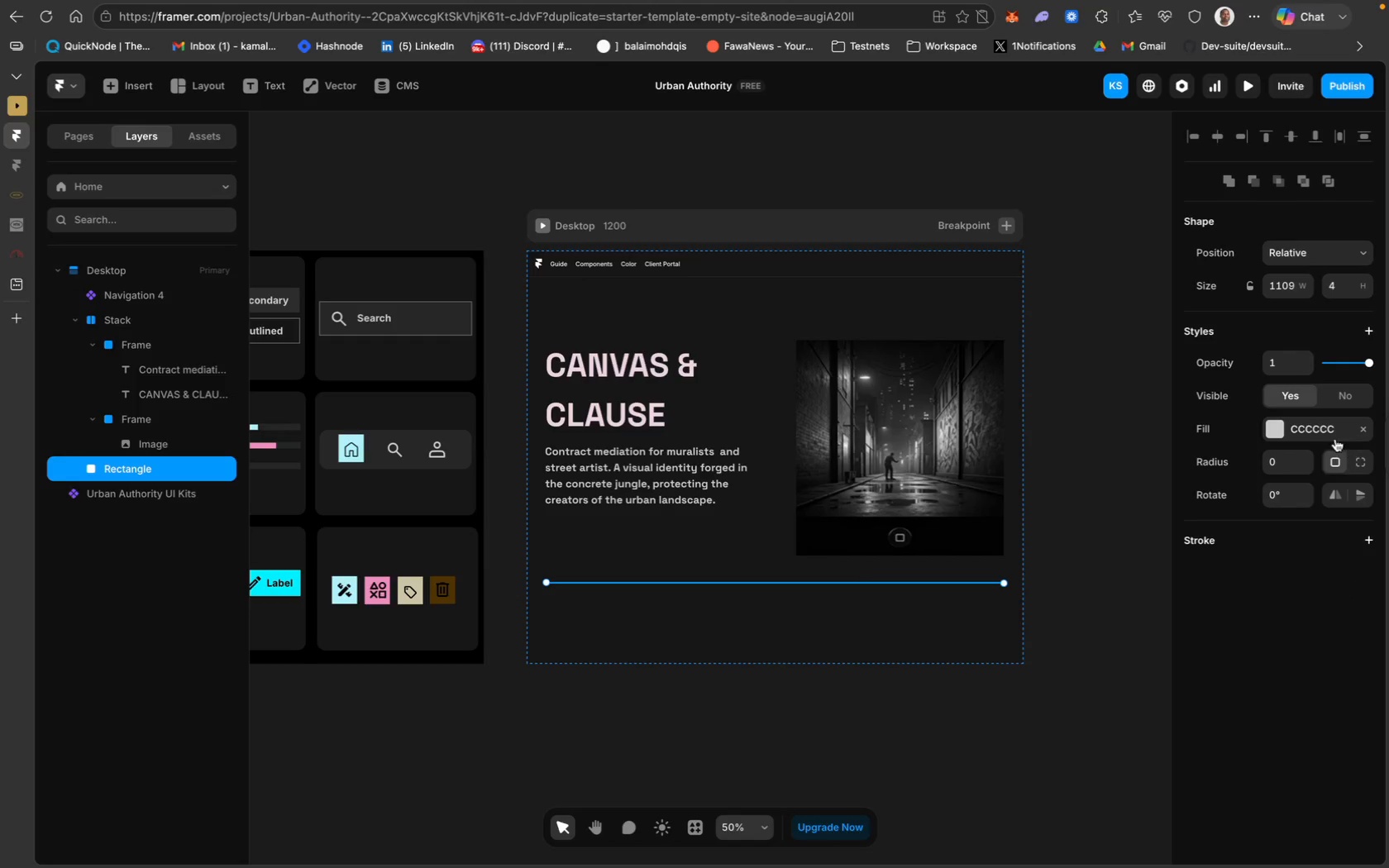 
wait(7.54)
 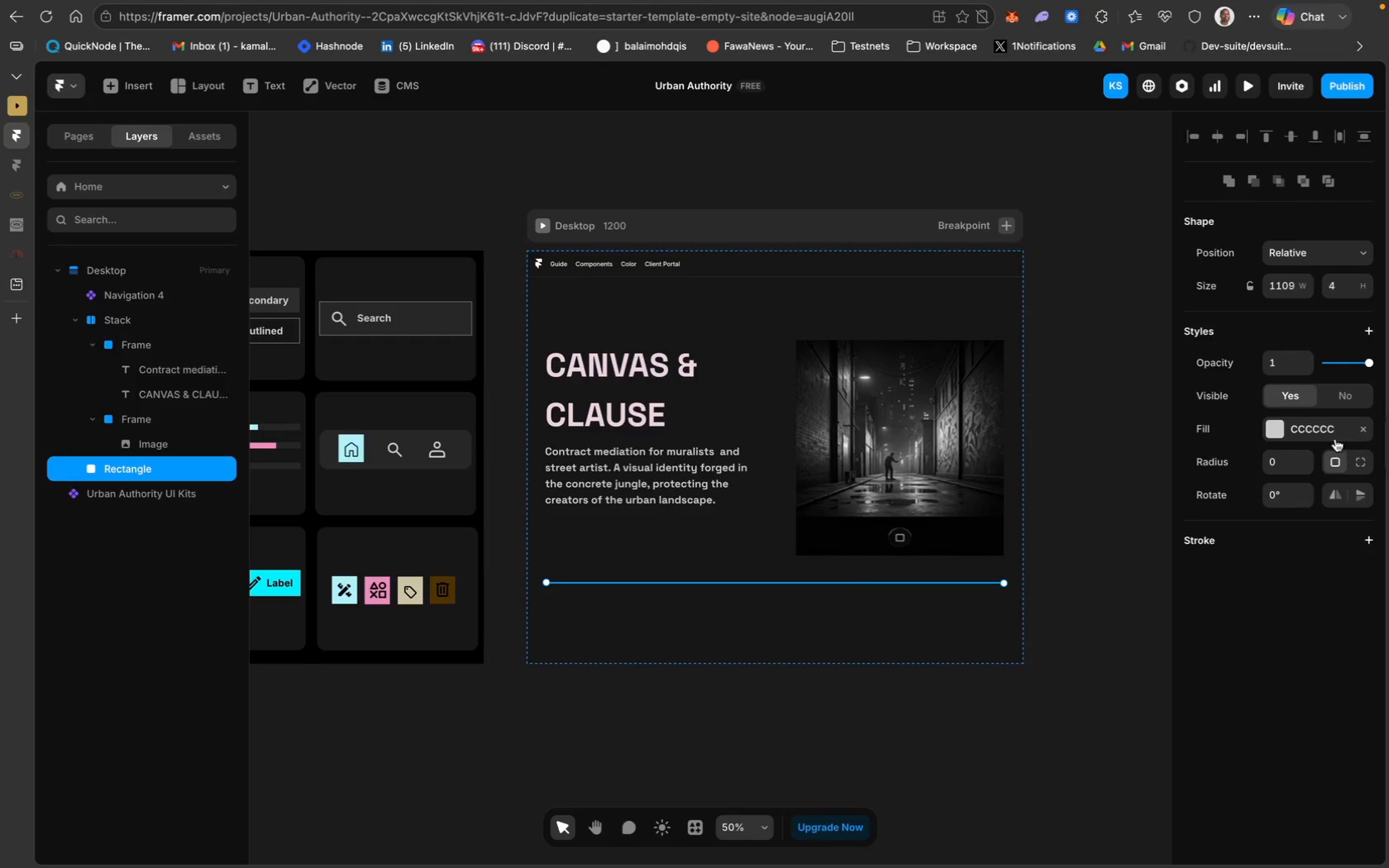 
left_click_drag(start_coordinate=[956, 507], to_coordinate=[953, 572])
 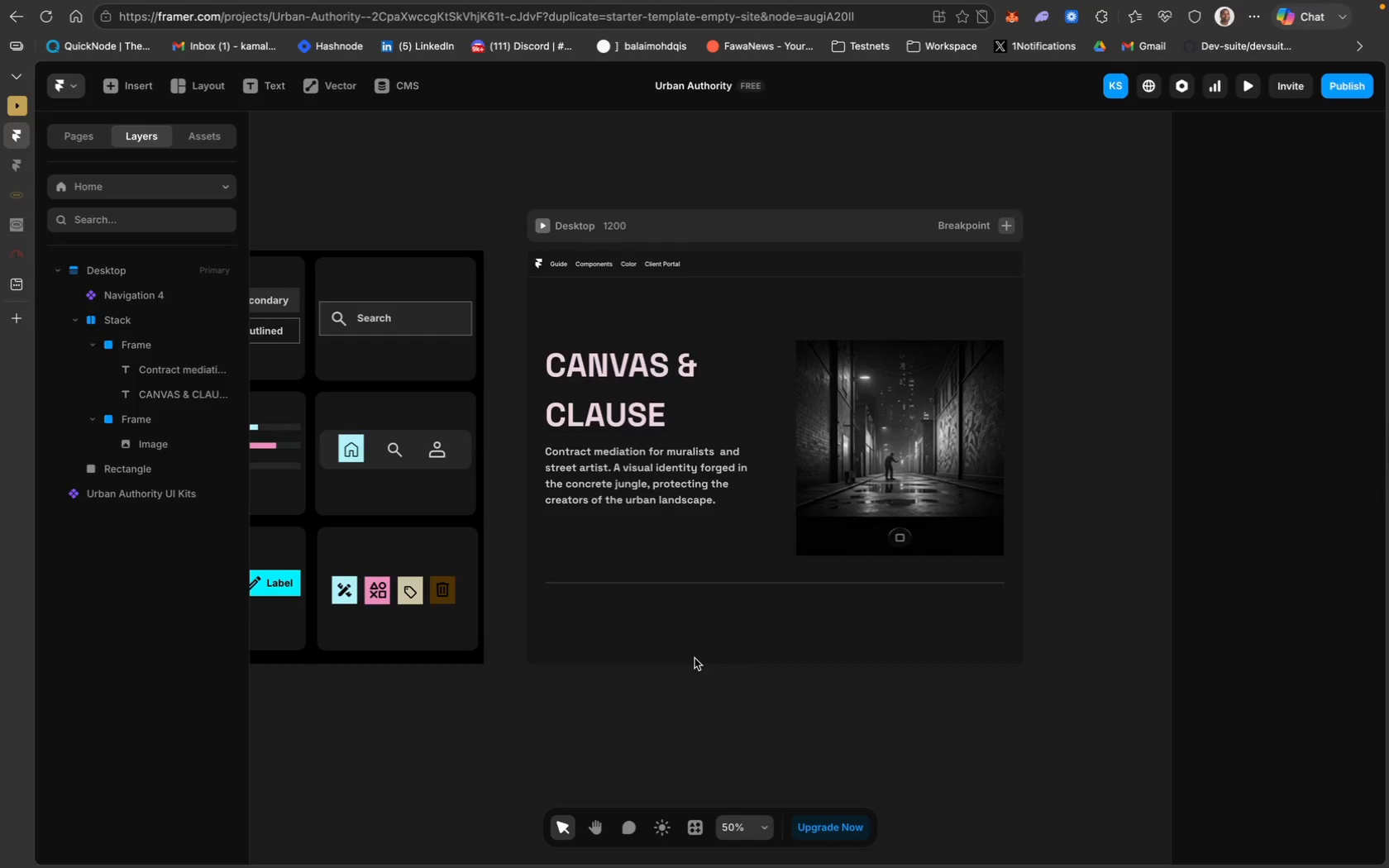 
wait(10.21)
 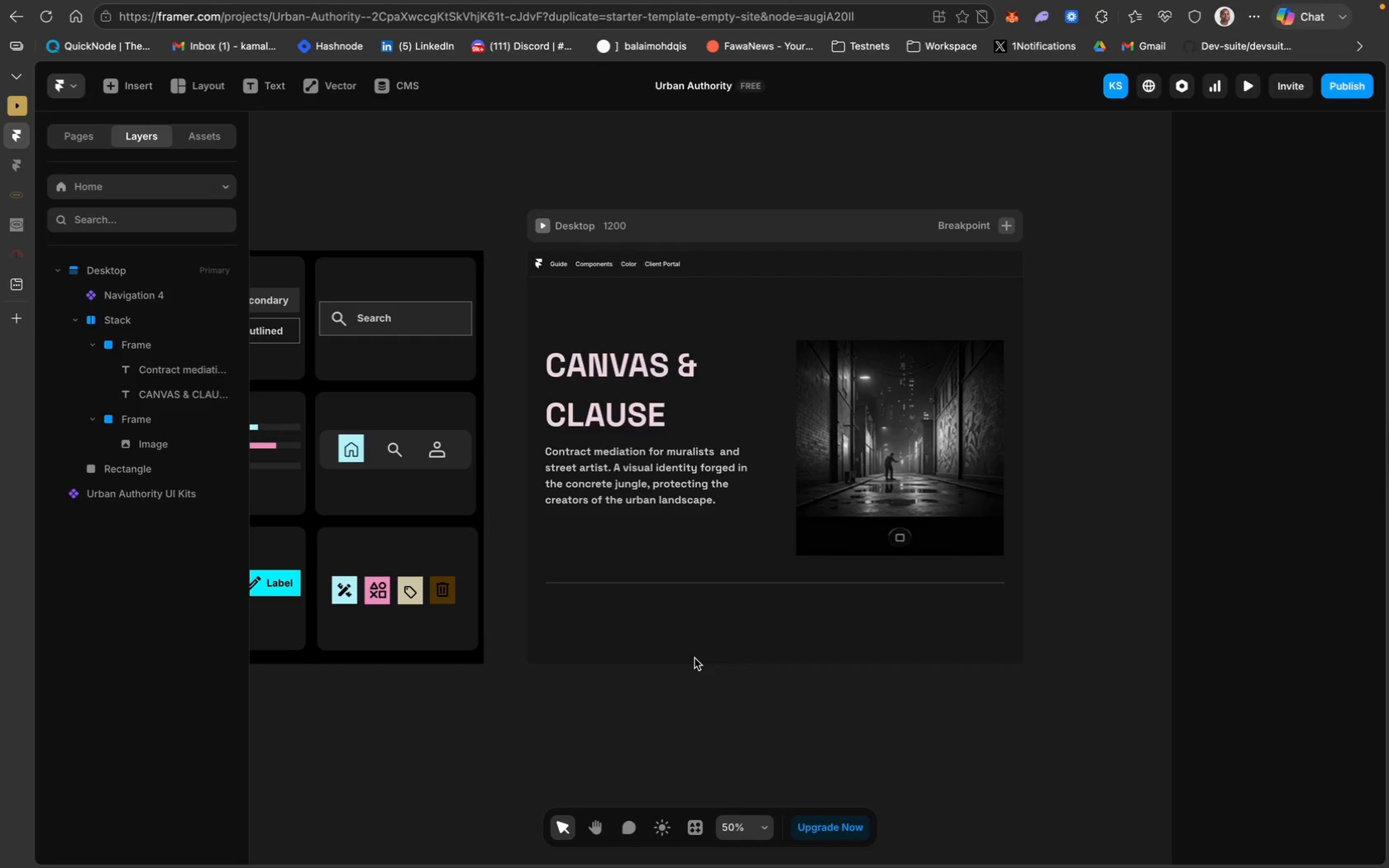 
left_click([715, 671])
 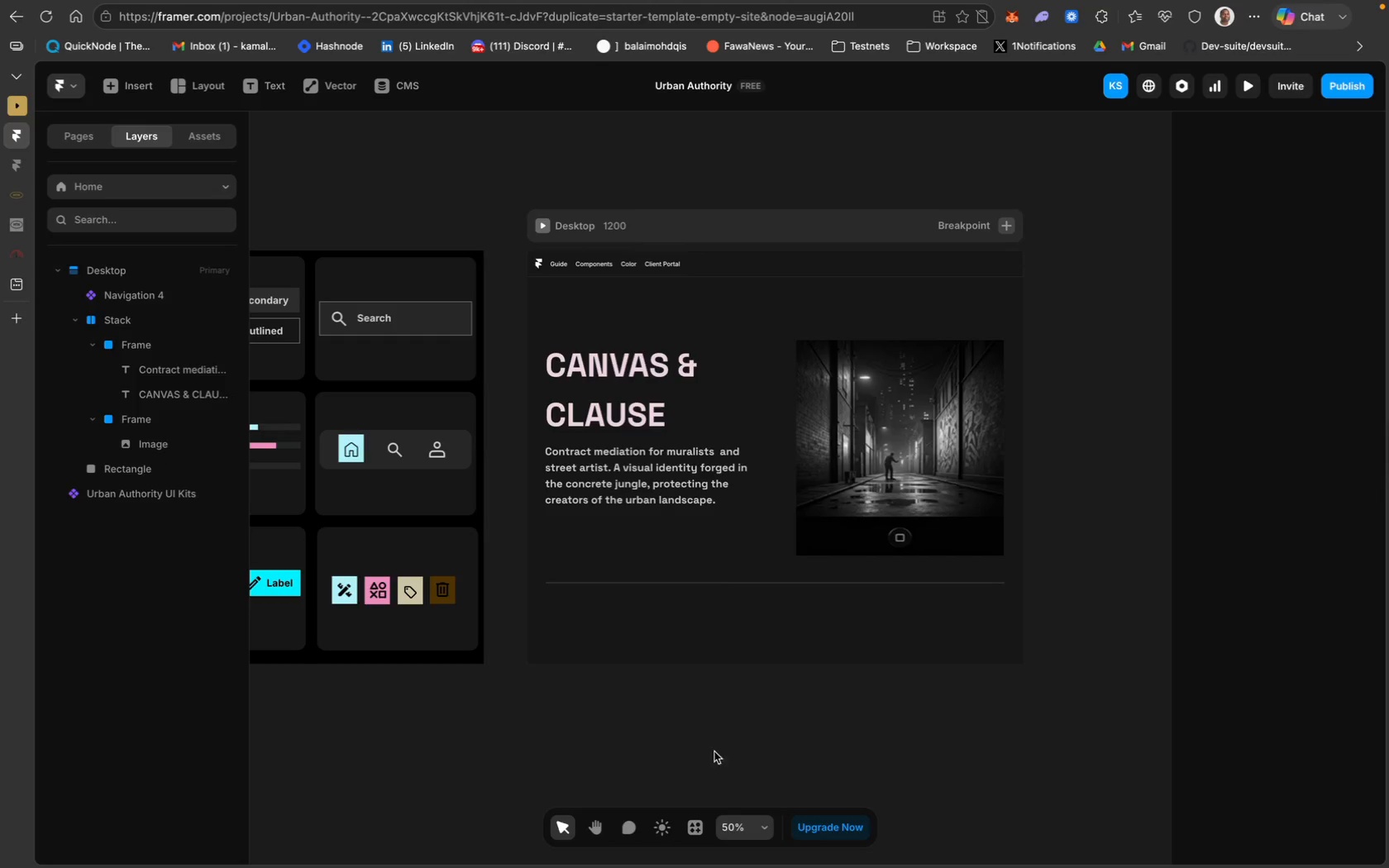 
left_click([715, 765])
 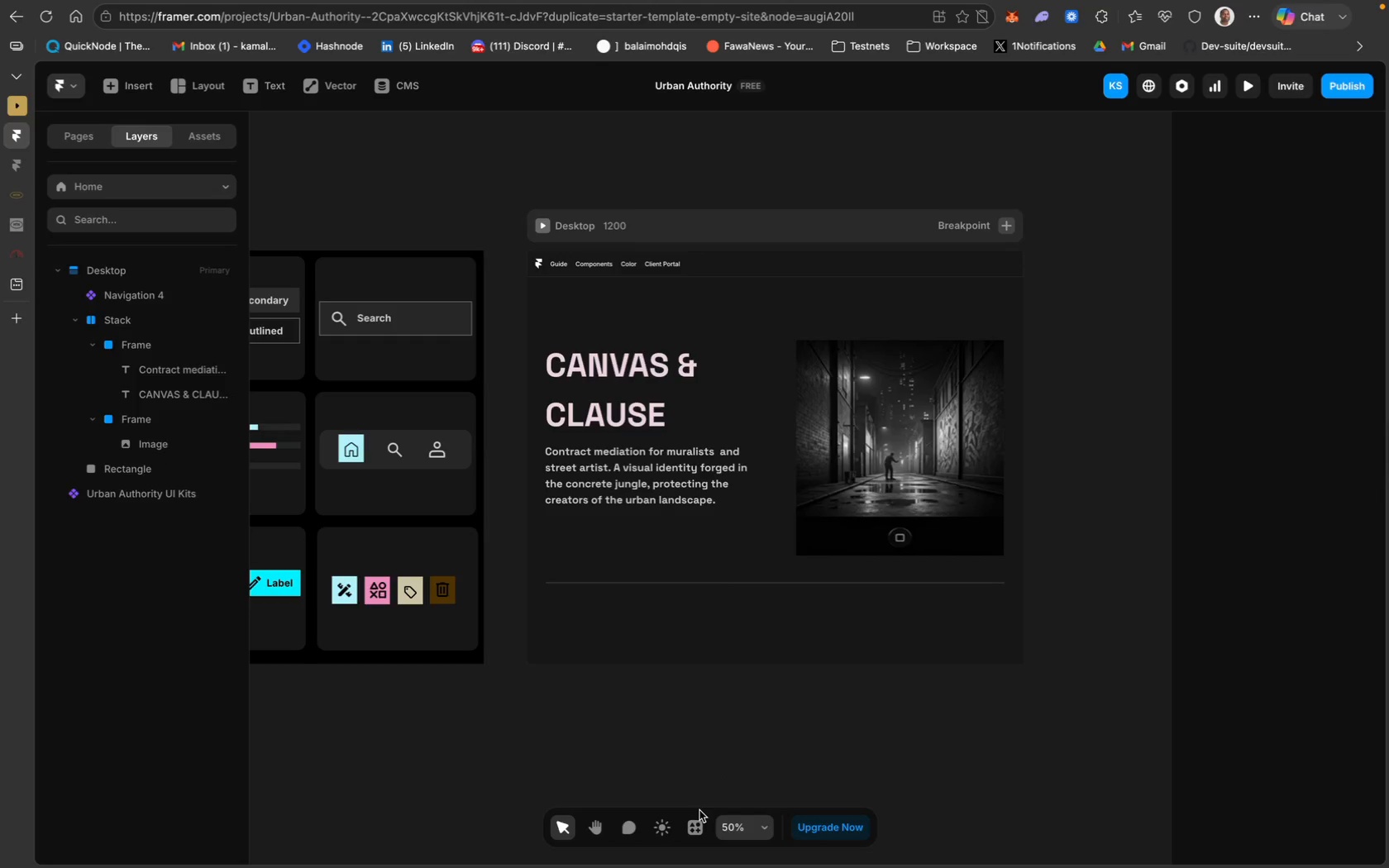 
mouse_move([702, 804])
 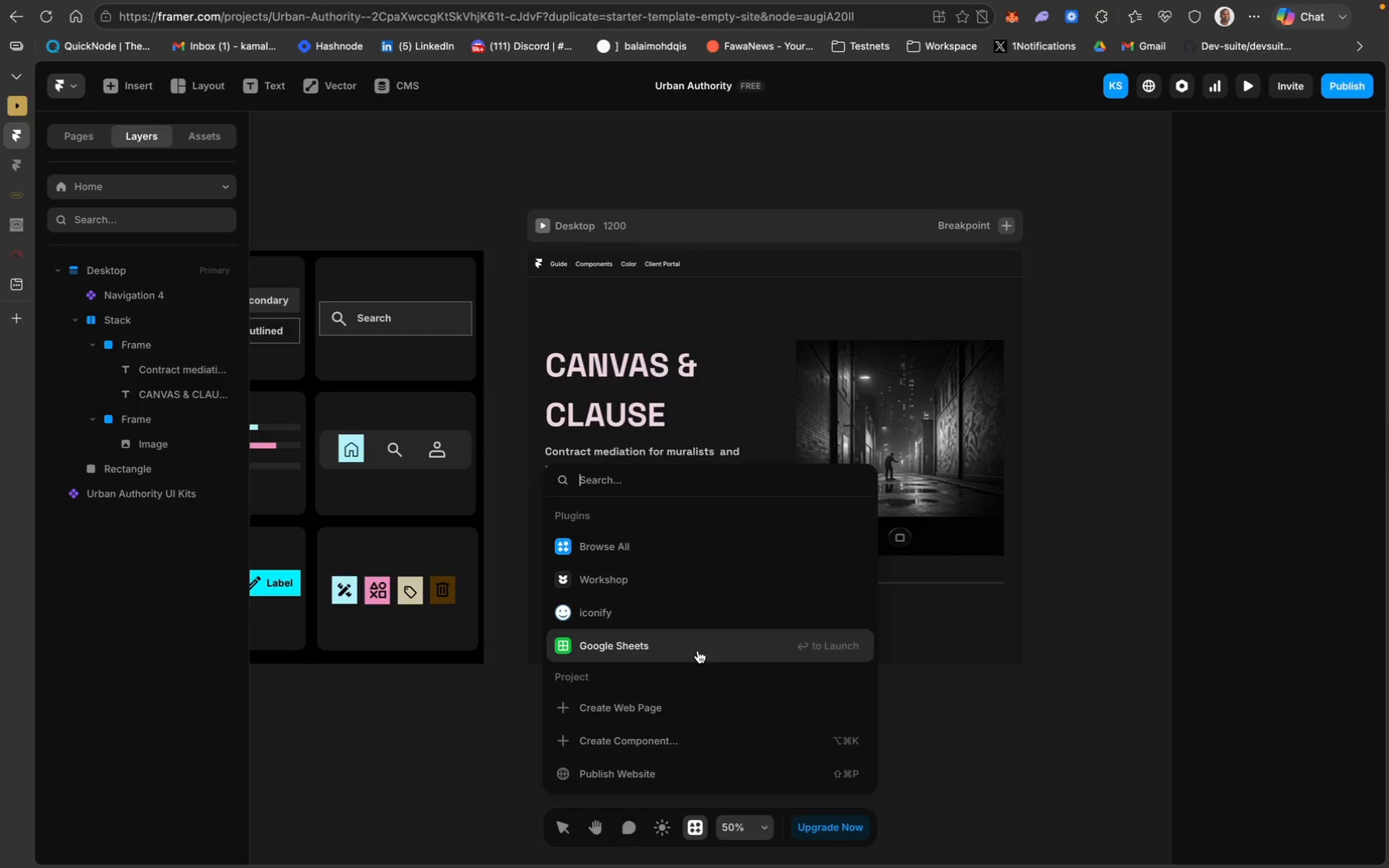 
left_click([941, 641])
 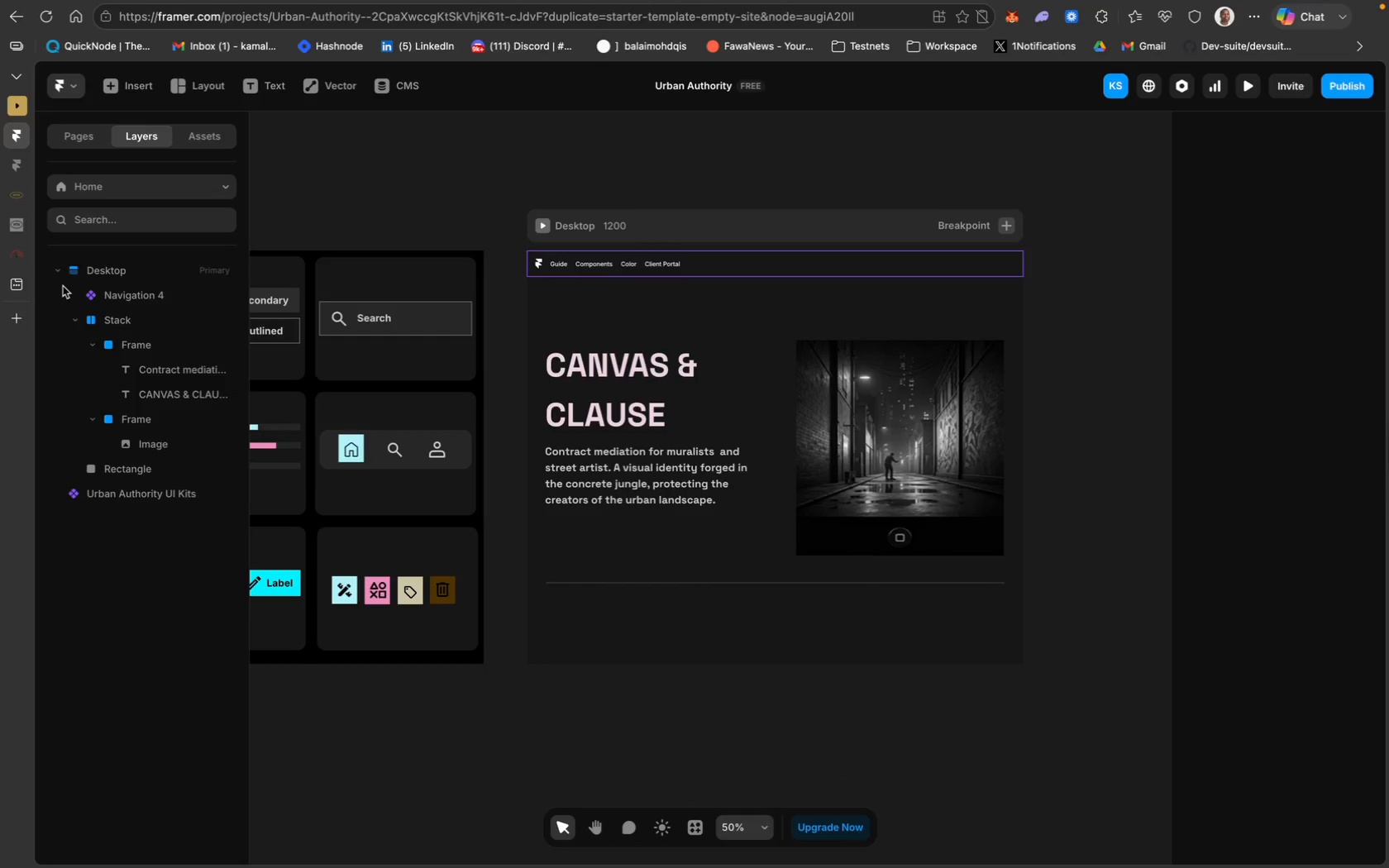 
mouse_move([96, 342])
 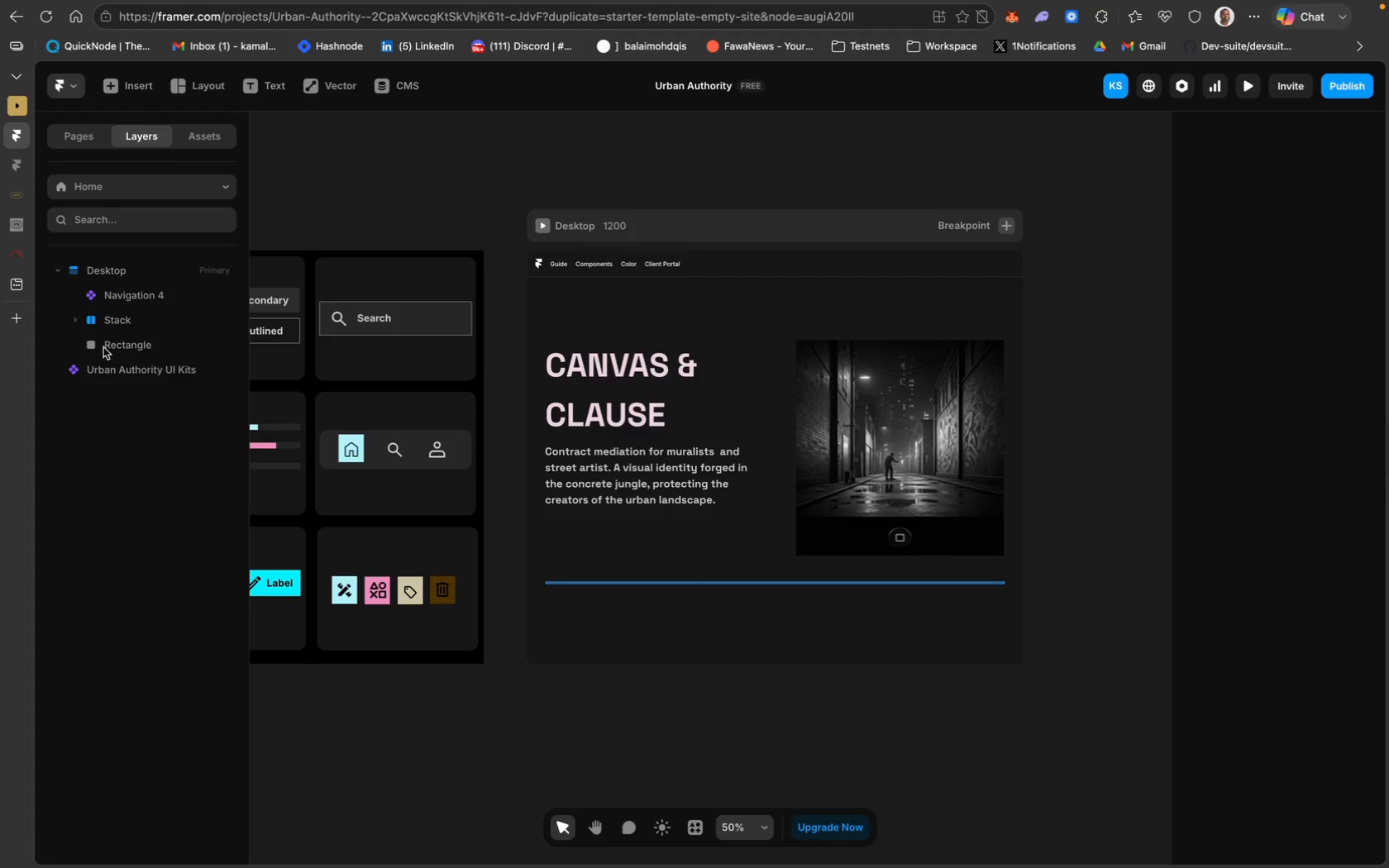 
mouse_move([79, 327])
 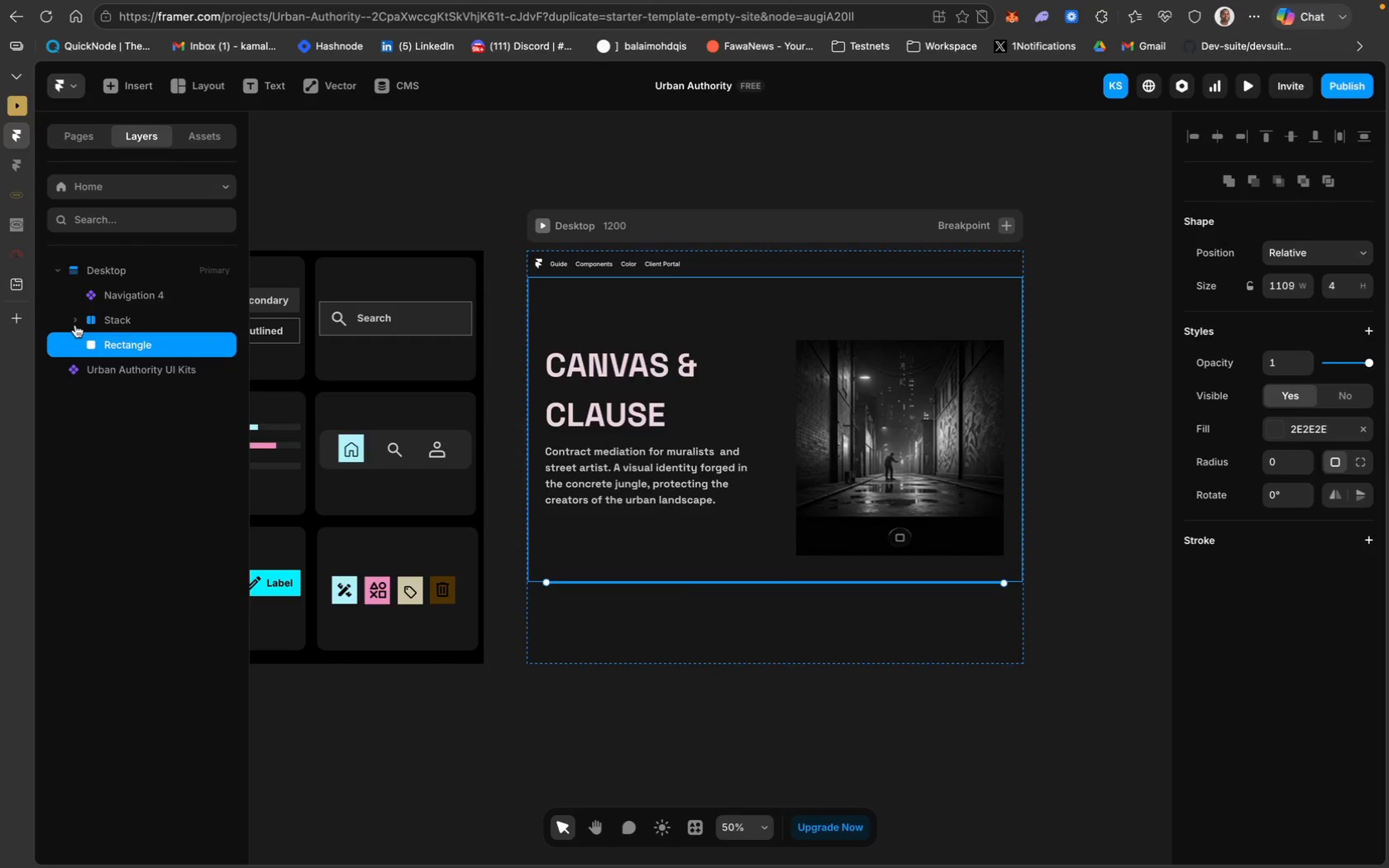 
left_click([75, 325])
 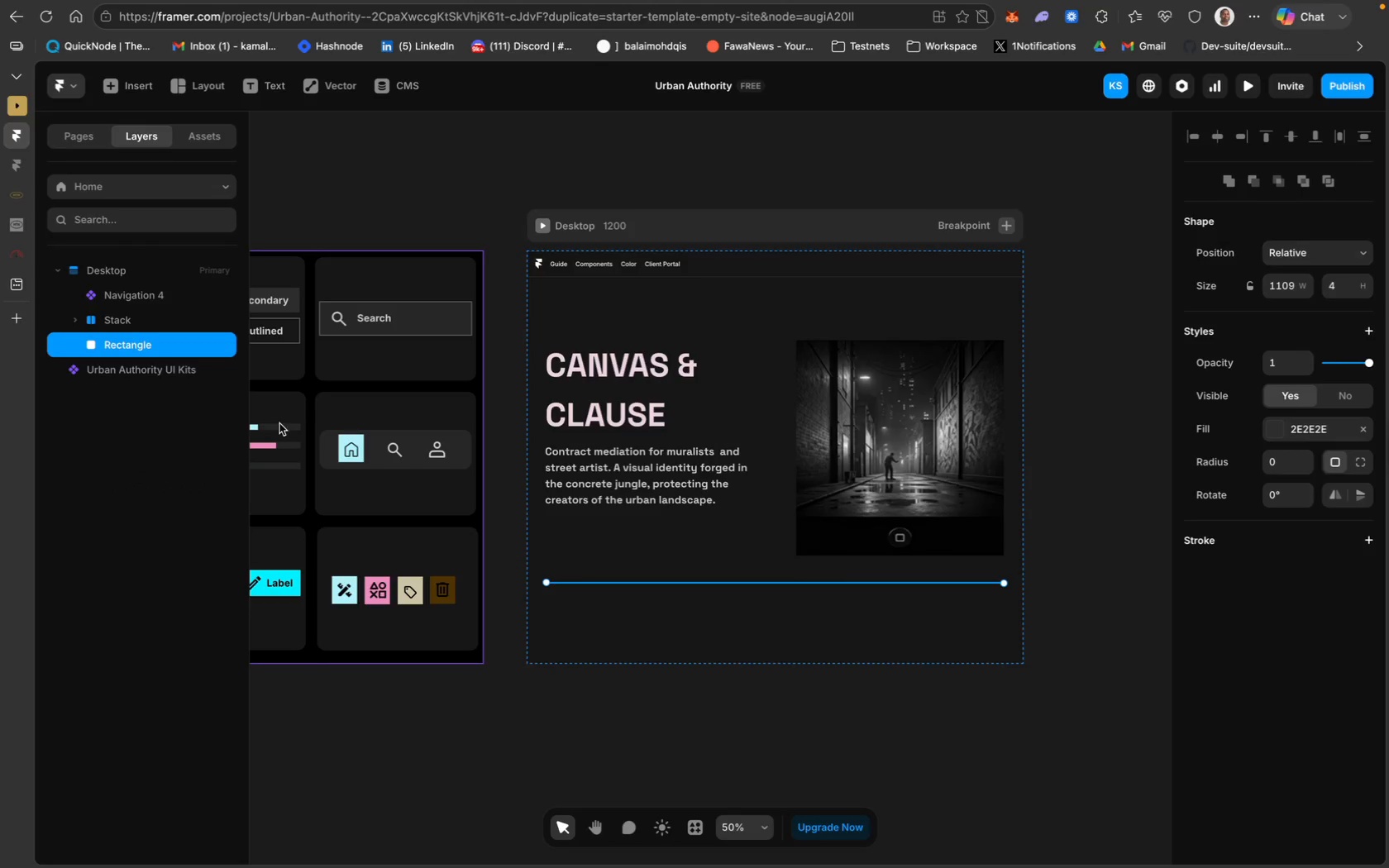 
wait(5.3)
 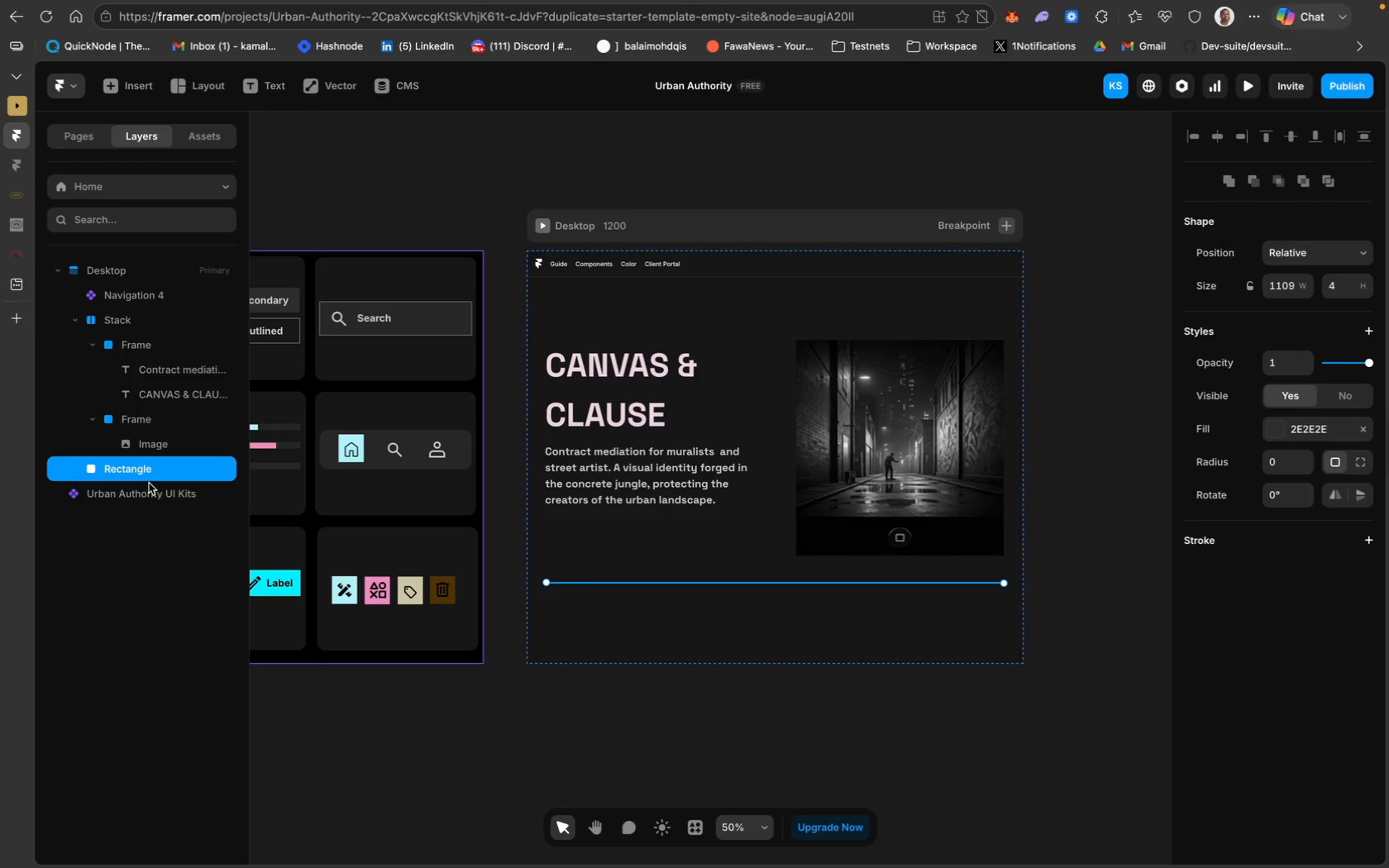 
left_click([696, 601])
 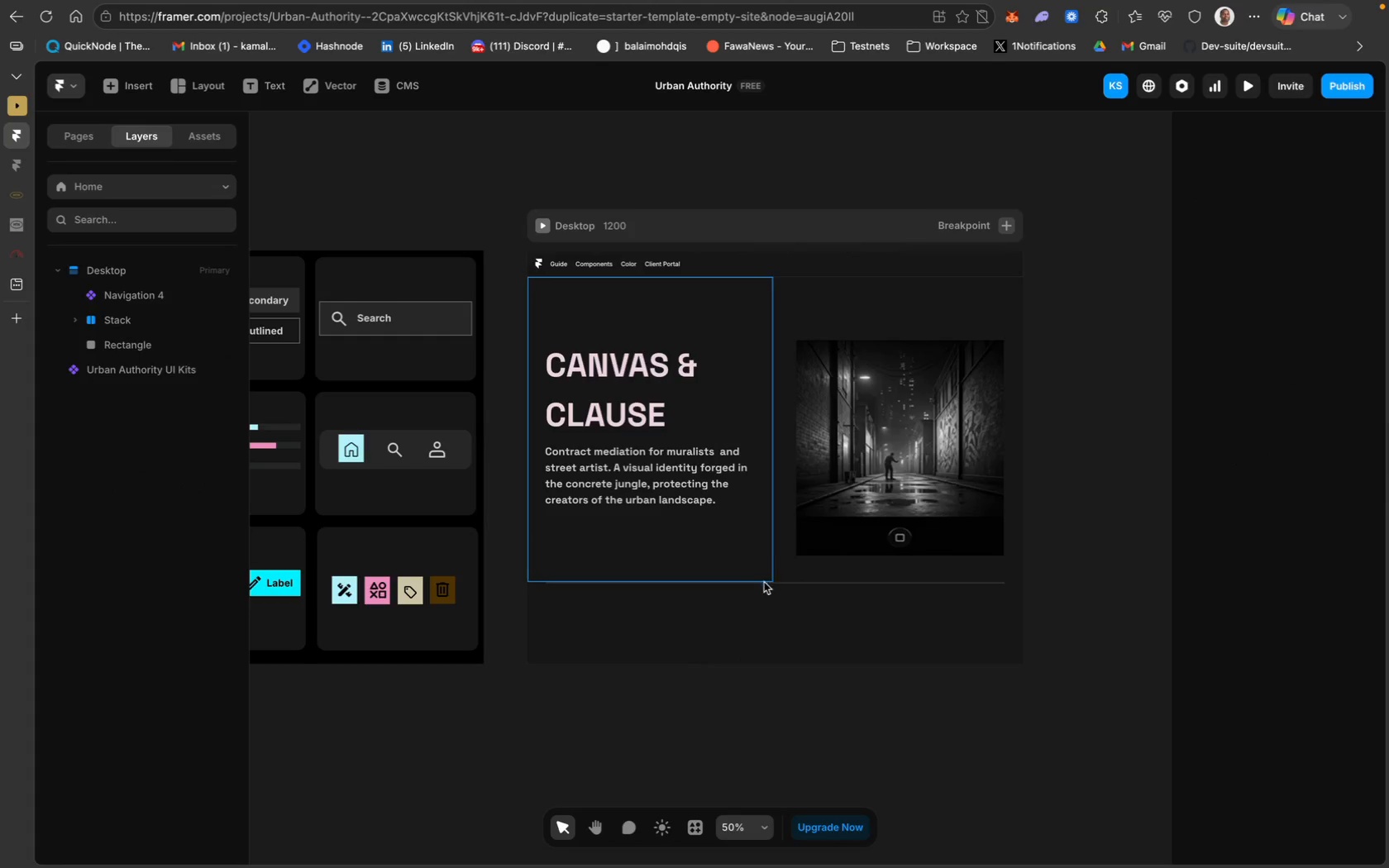 
left_click([729, 583])
 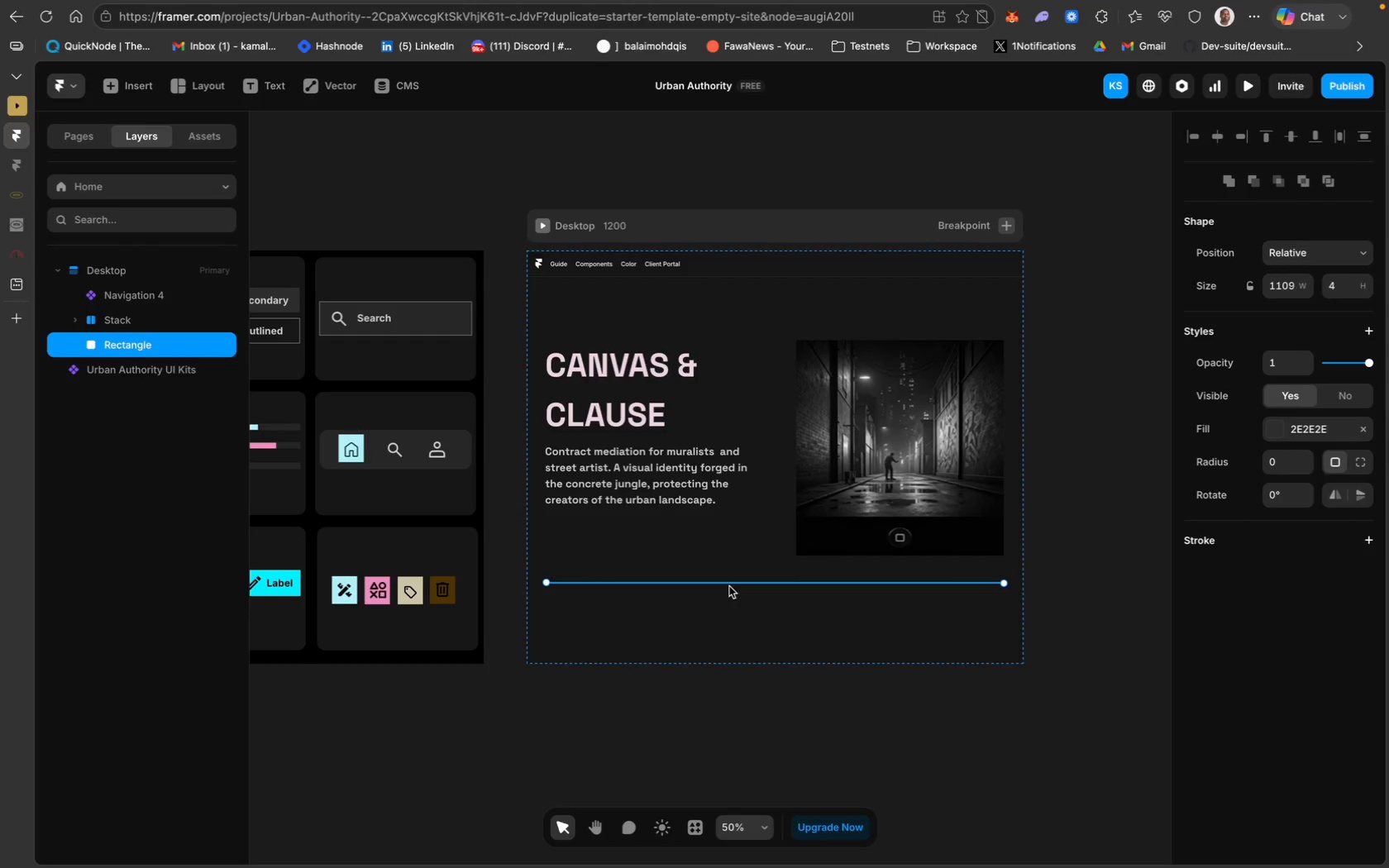 
left_click([737, 630])
 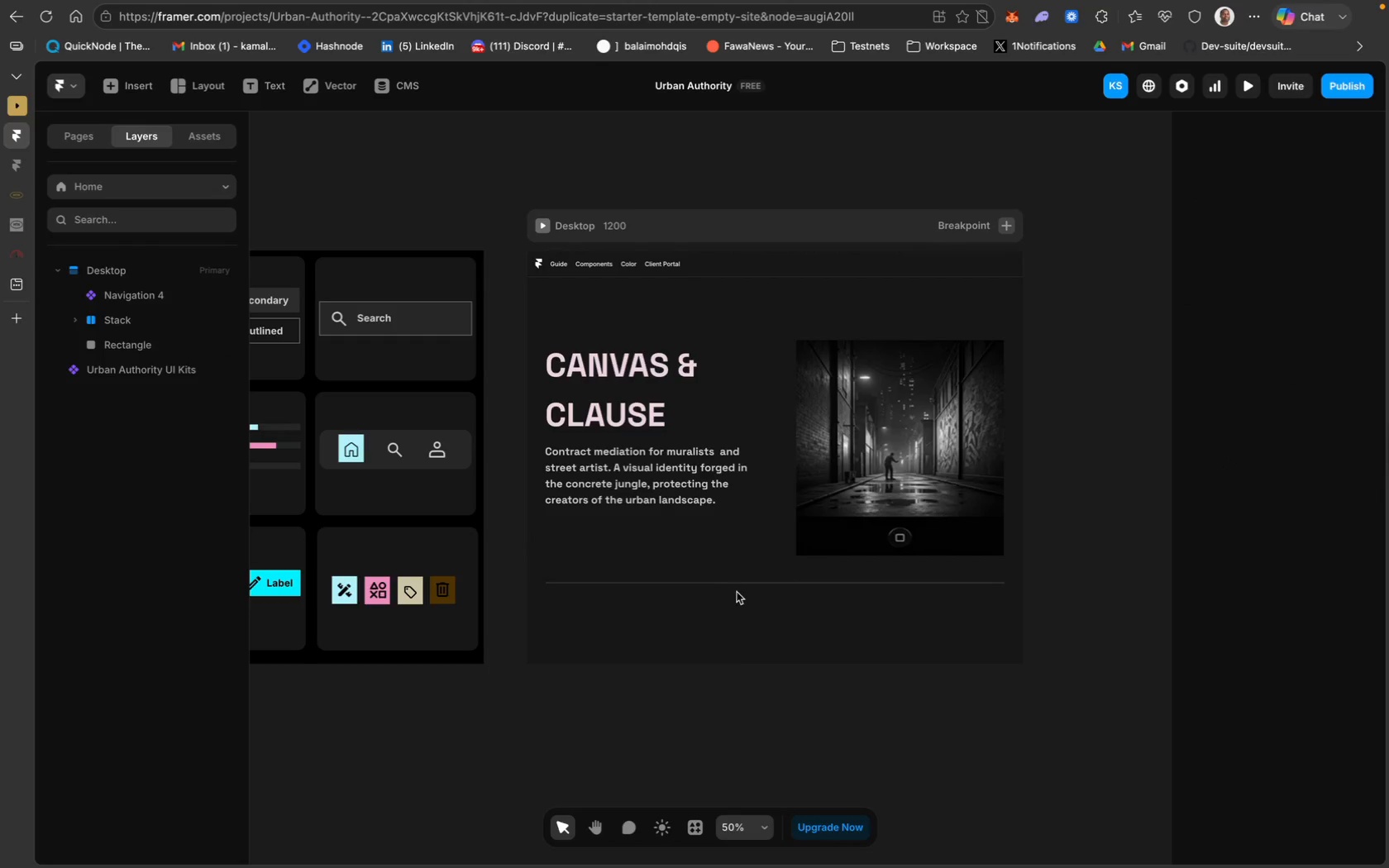 
left_click_drag(start_coordinate=[746, 585], to_coordinate=[744, 594])
 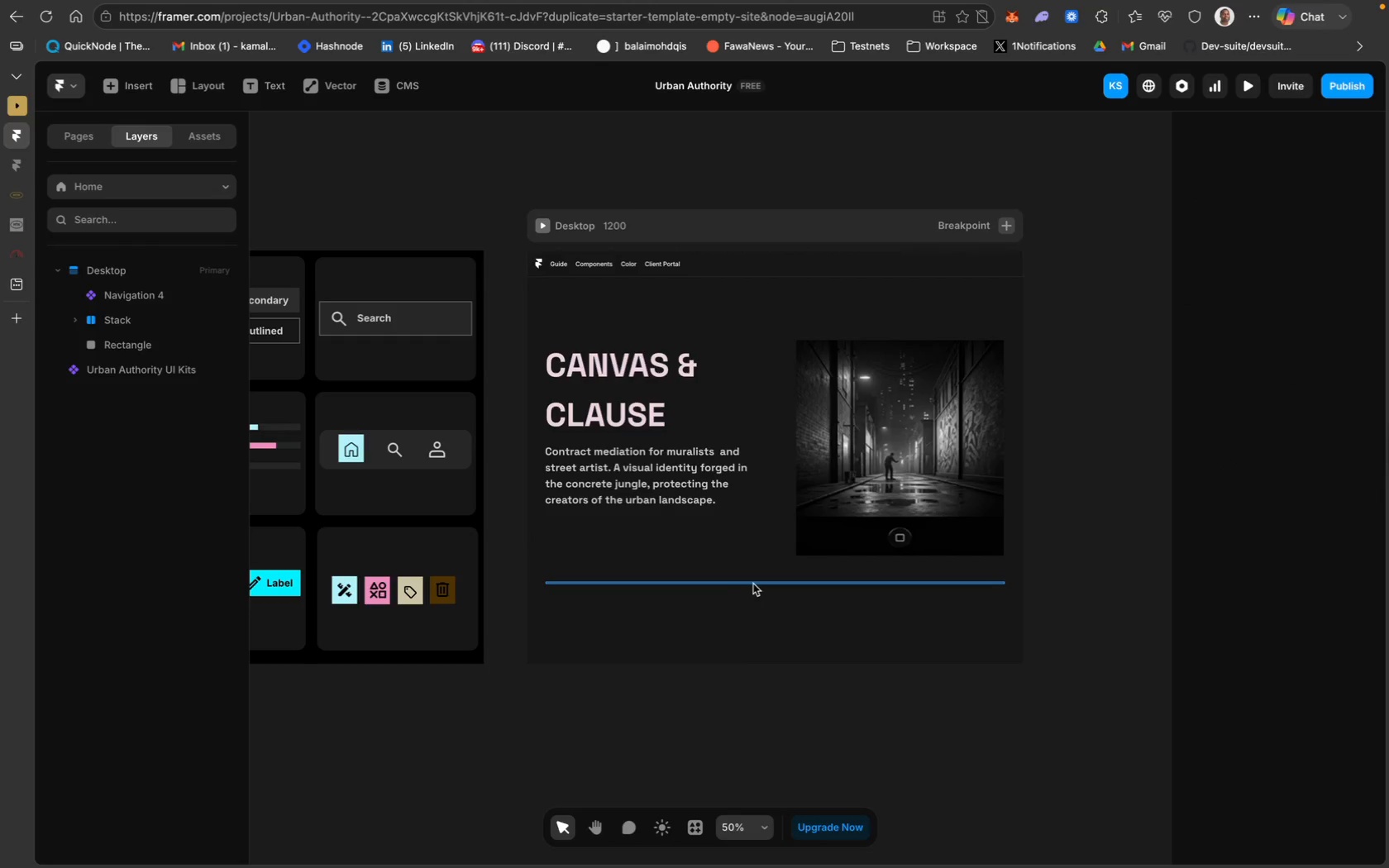 
left_click_drag(start_coordinate=[755, 584], to_coordinate=[758, 621])
 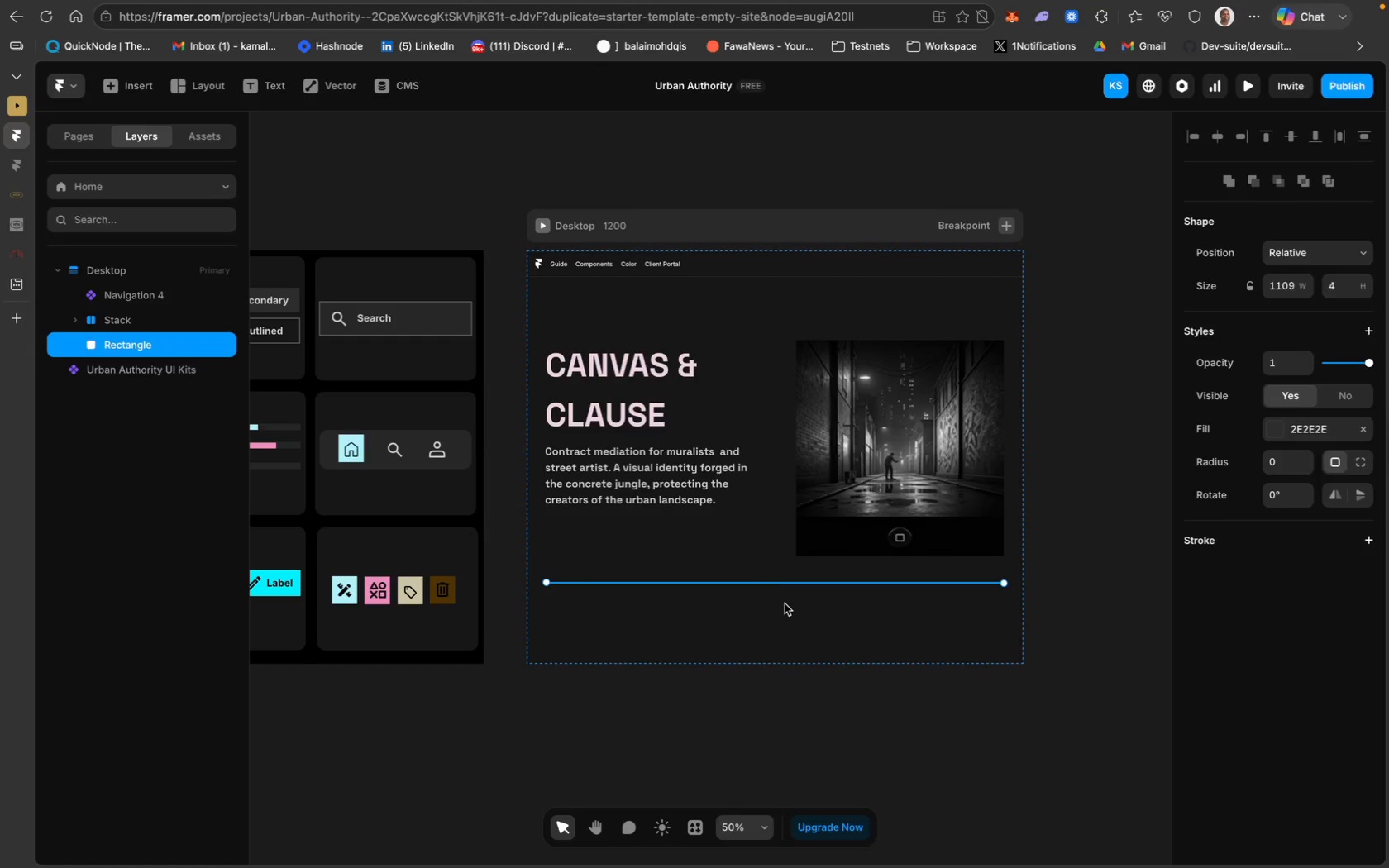 
left_click([800, 563])
 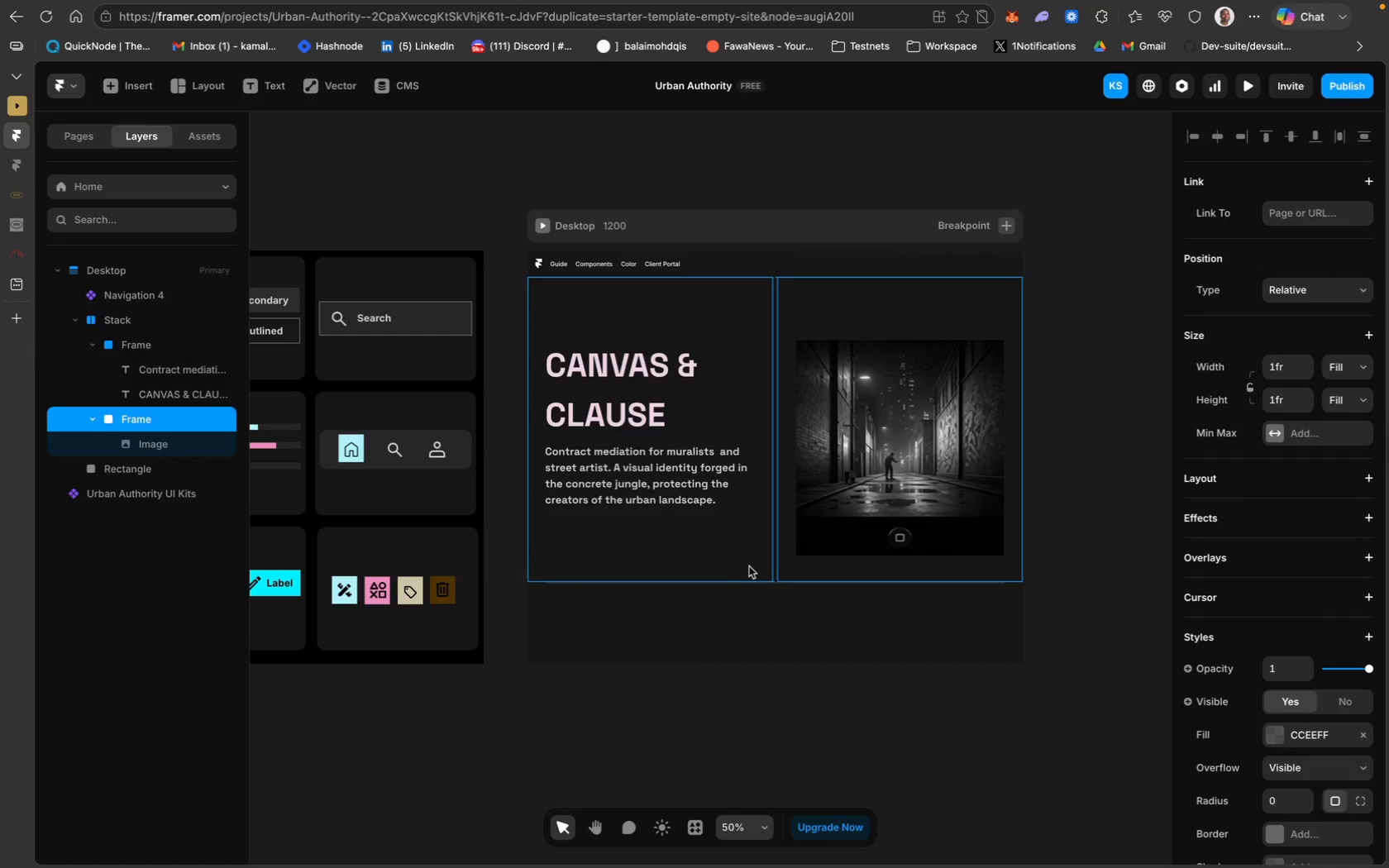 
hold_key(key=ShiftLeft, duration=0.53)
 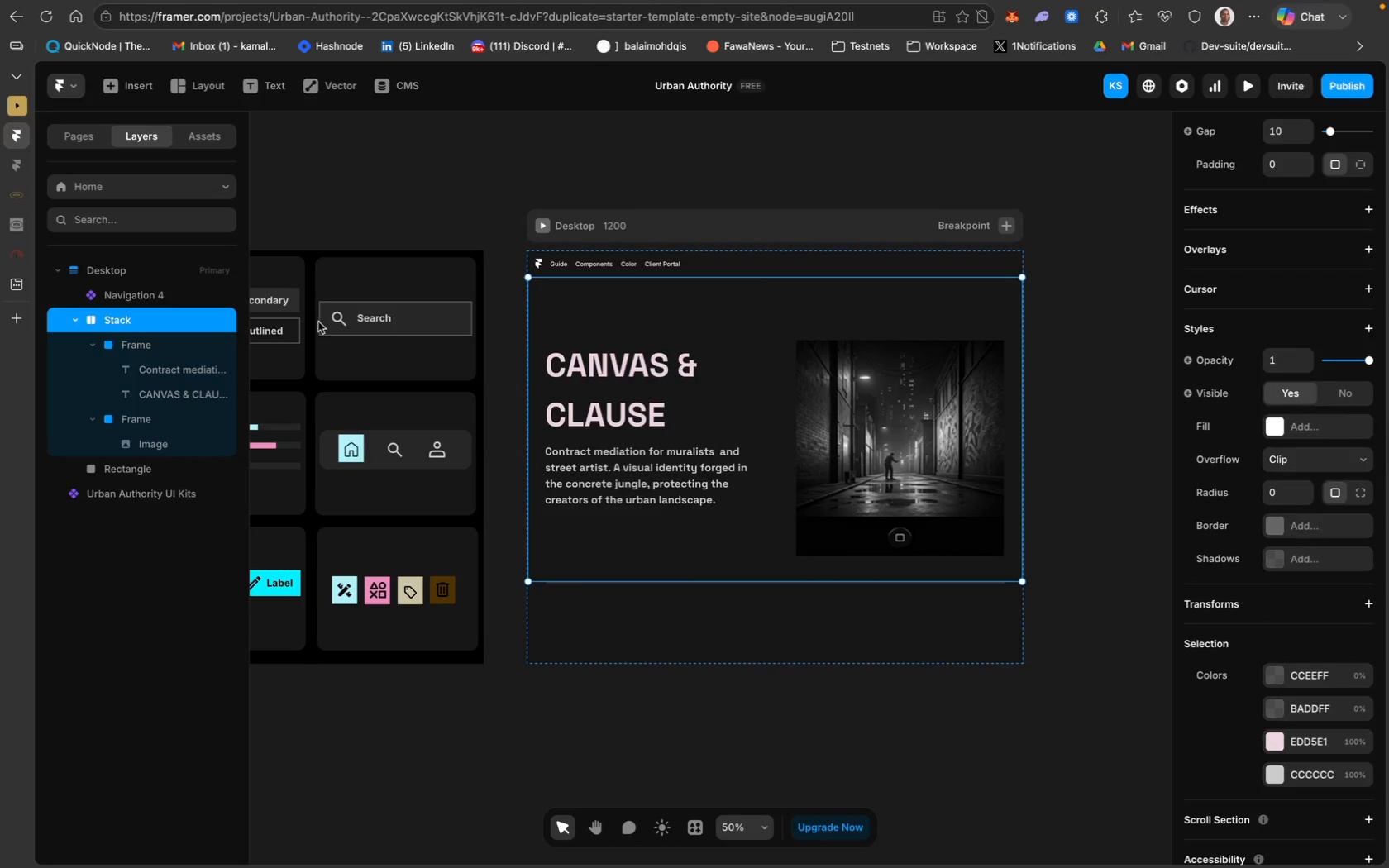 
scroll: coordinate [1199, 553], scroll_direction: down, amount: 32.0
 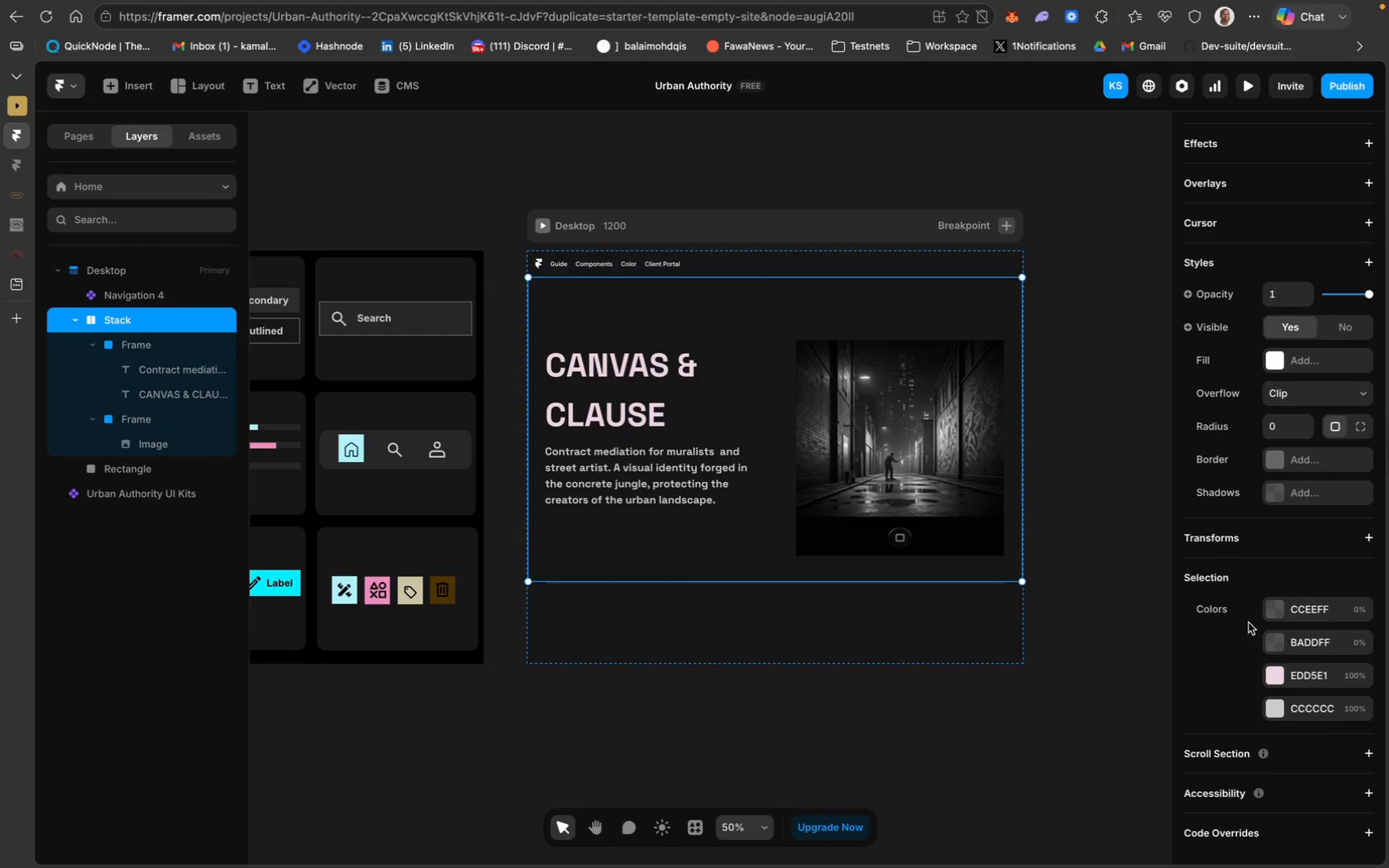 
scroll: coordinate [1313, 446], scroll_direction: up, amount: 81.0
 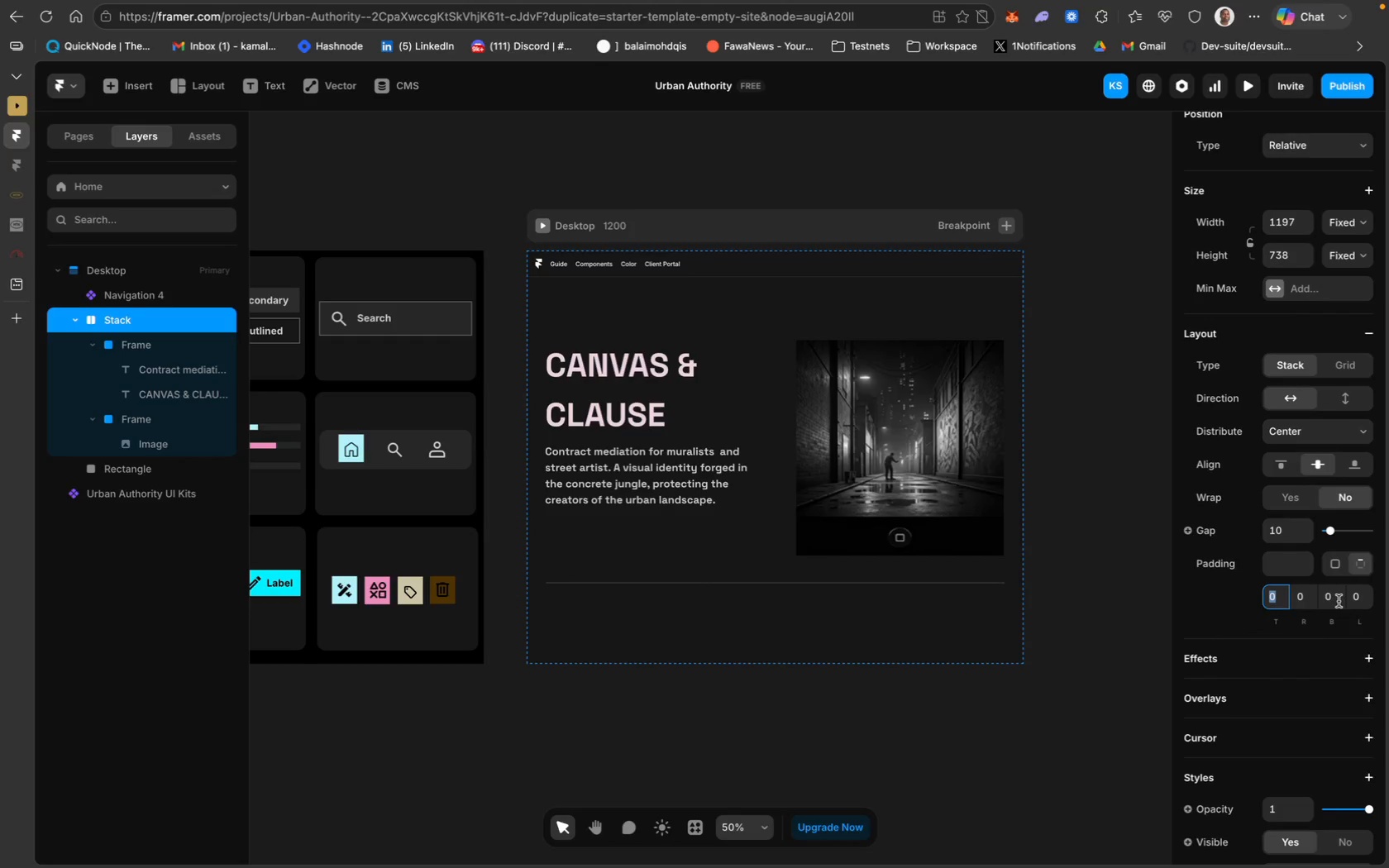 
left_click([1328, 597])
 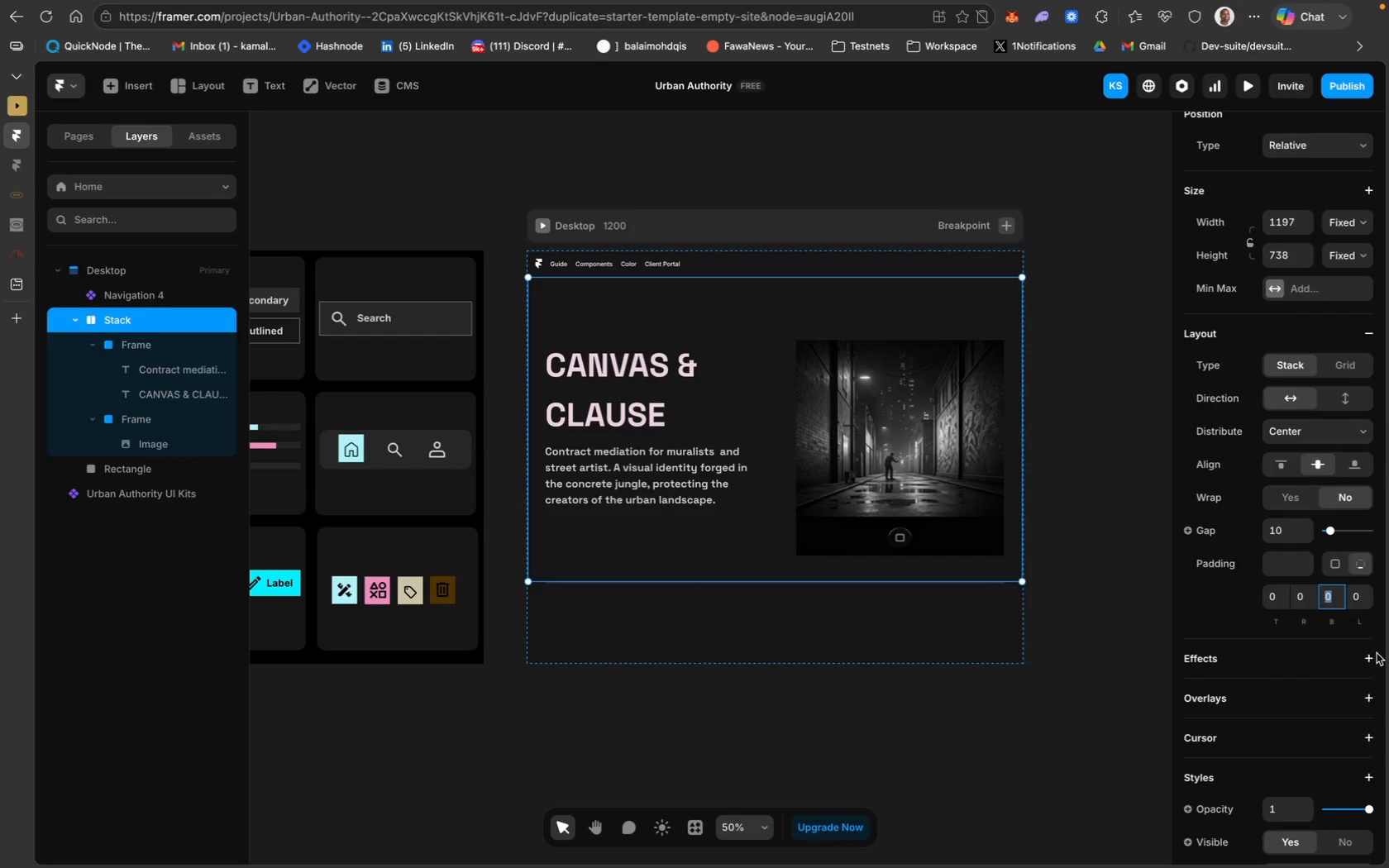 
type(20)
 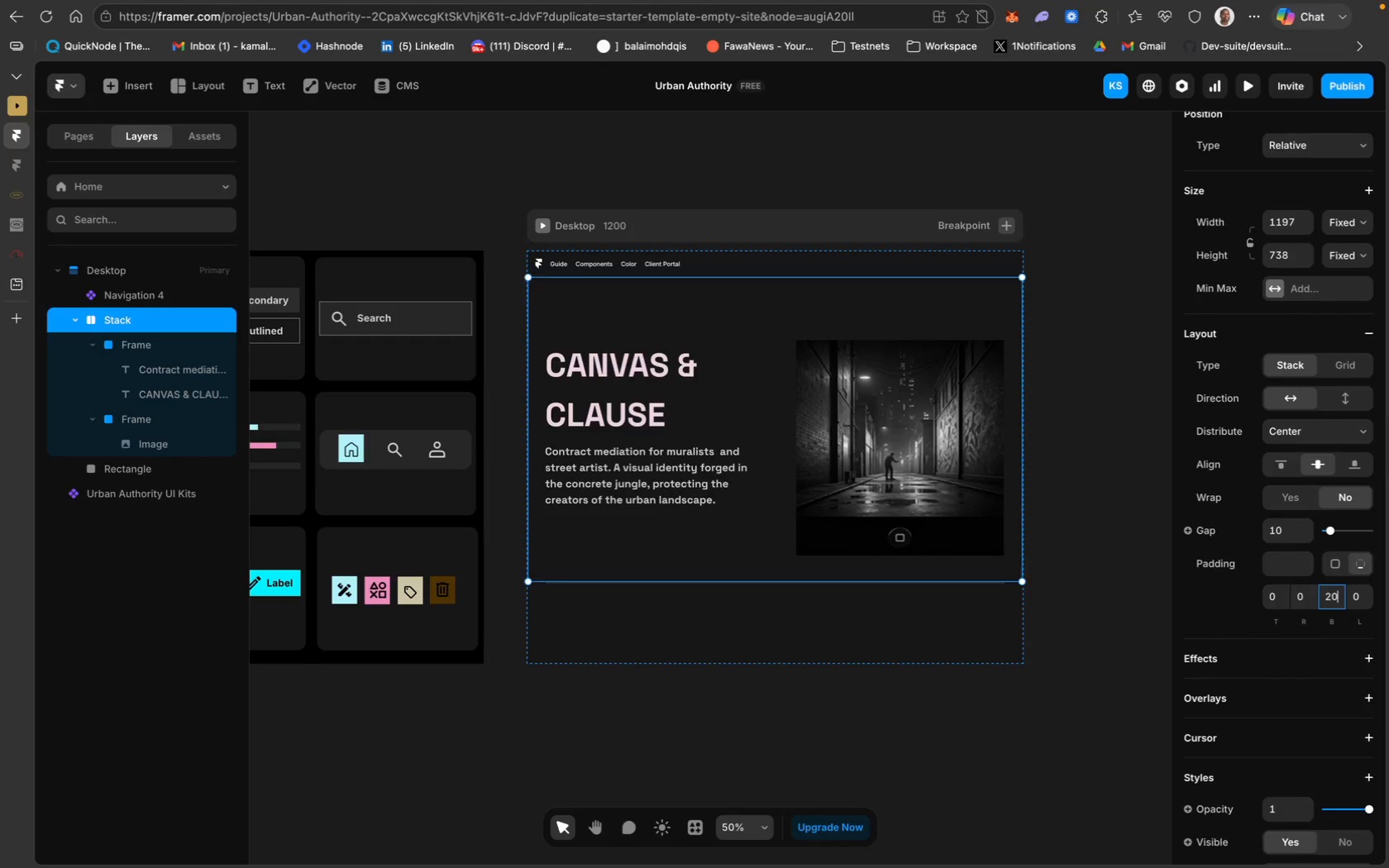 
key(Enter)
 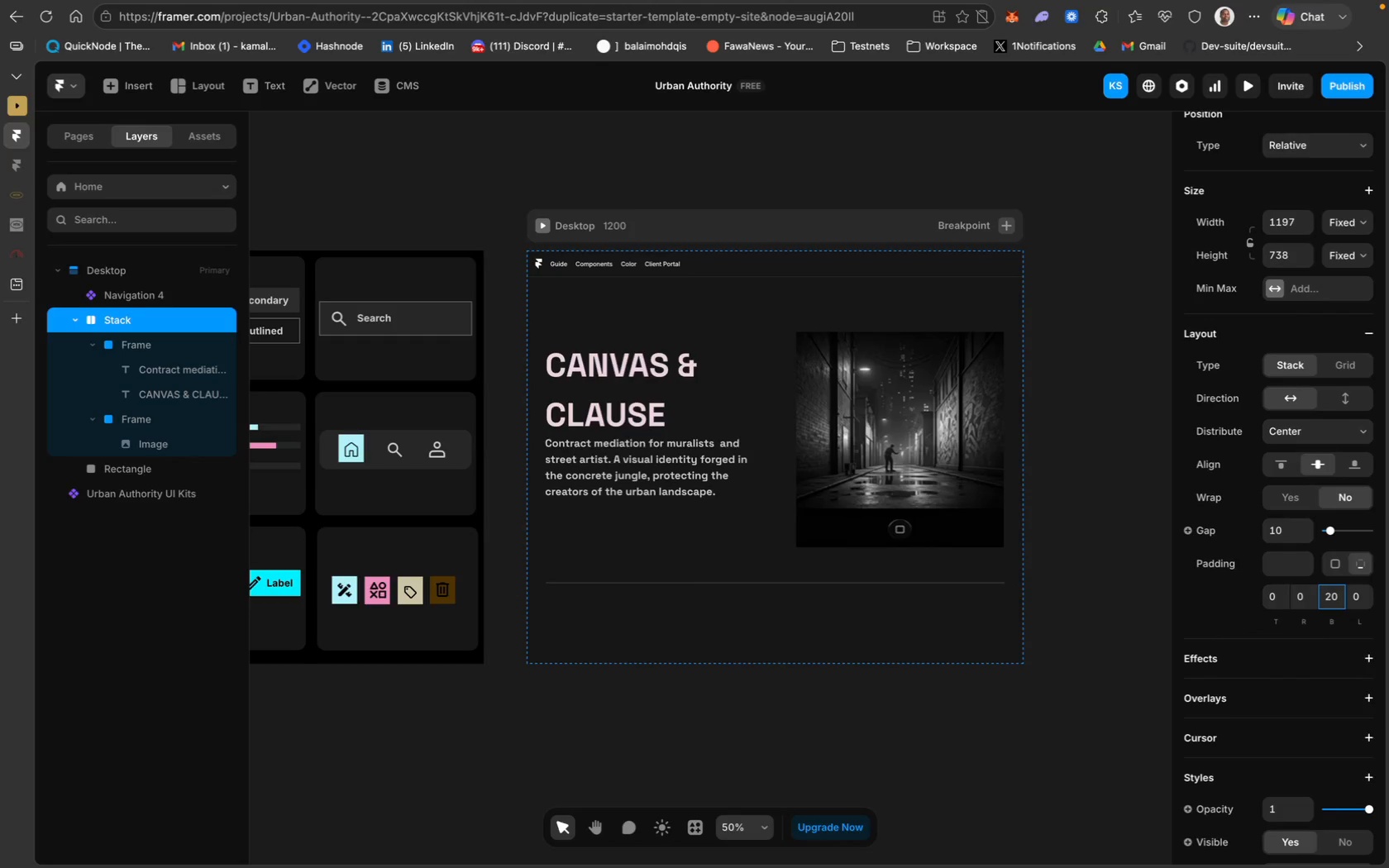 
key(Meta+Z)
 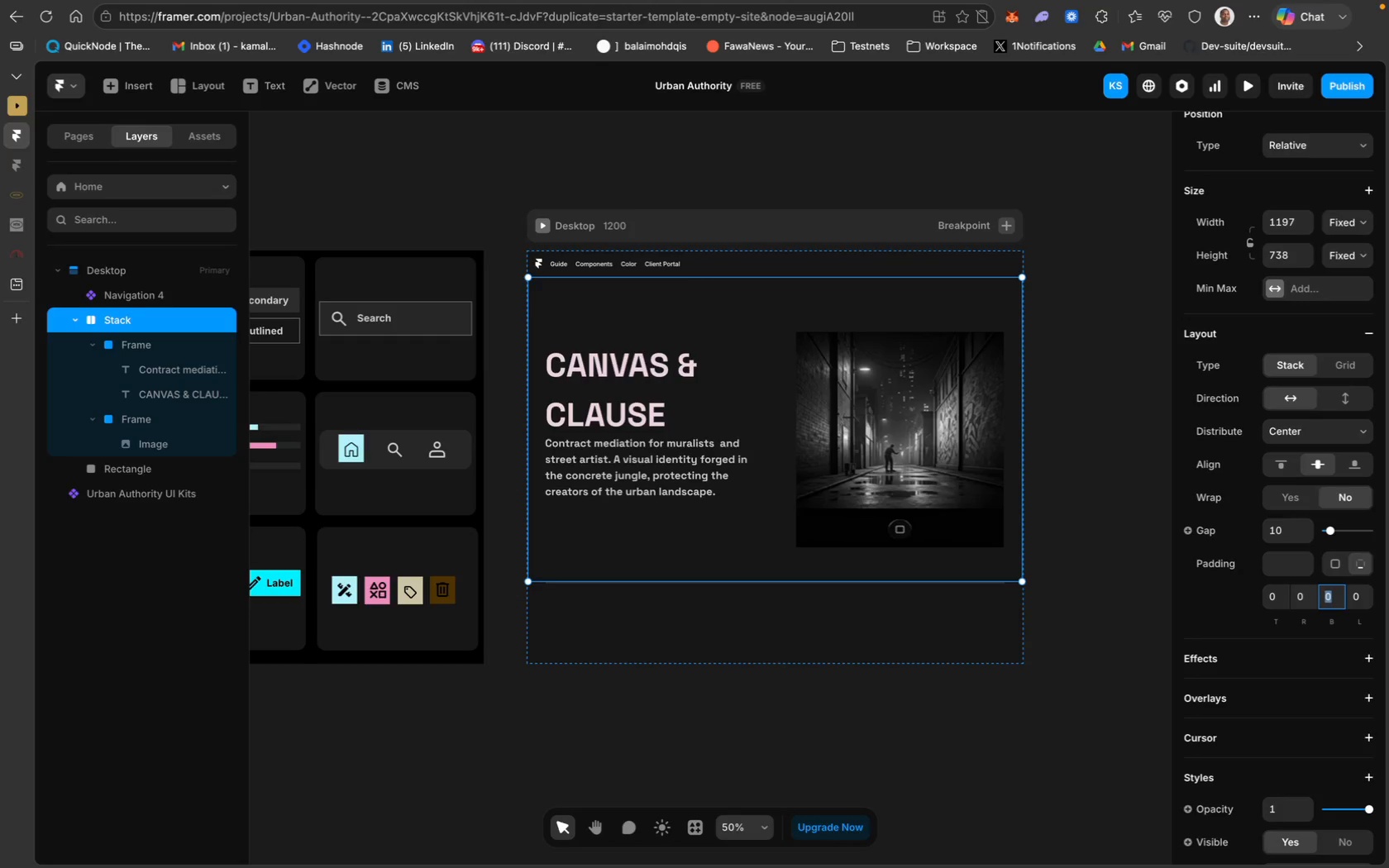 
key(Backspace)
 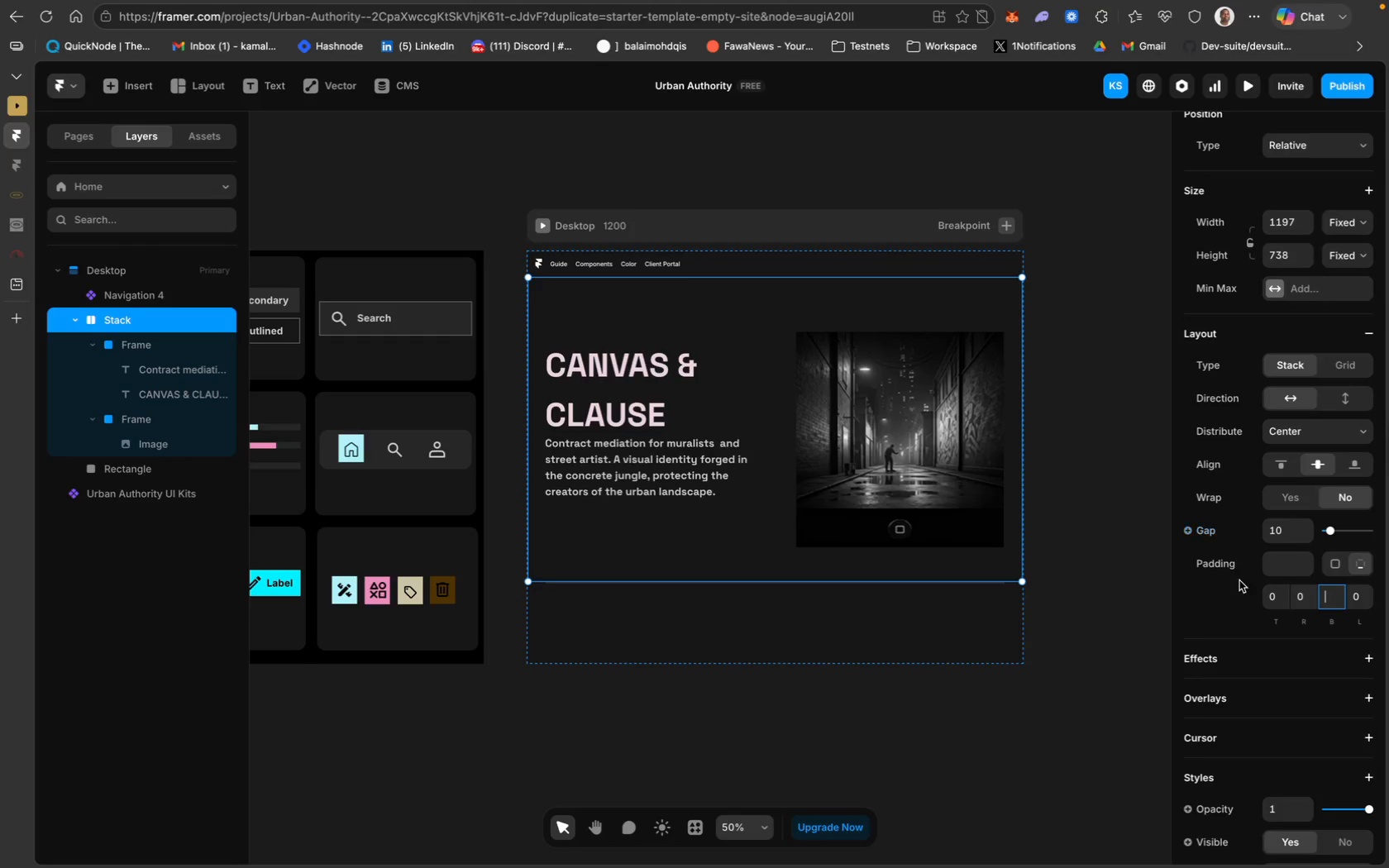 
scroll: coordinate [1270, 367], scroll_direction: up, amount: 17.0
 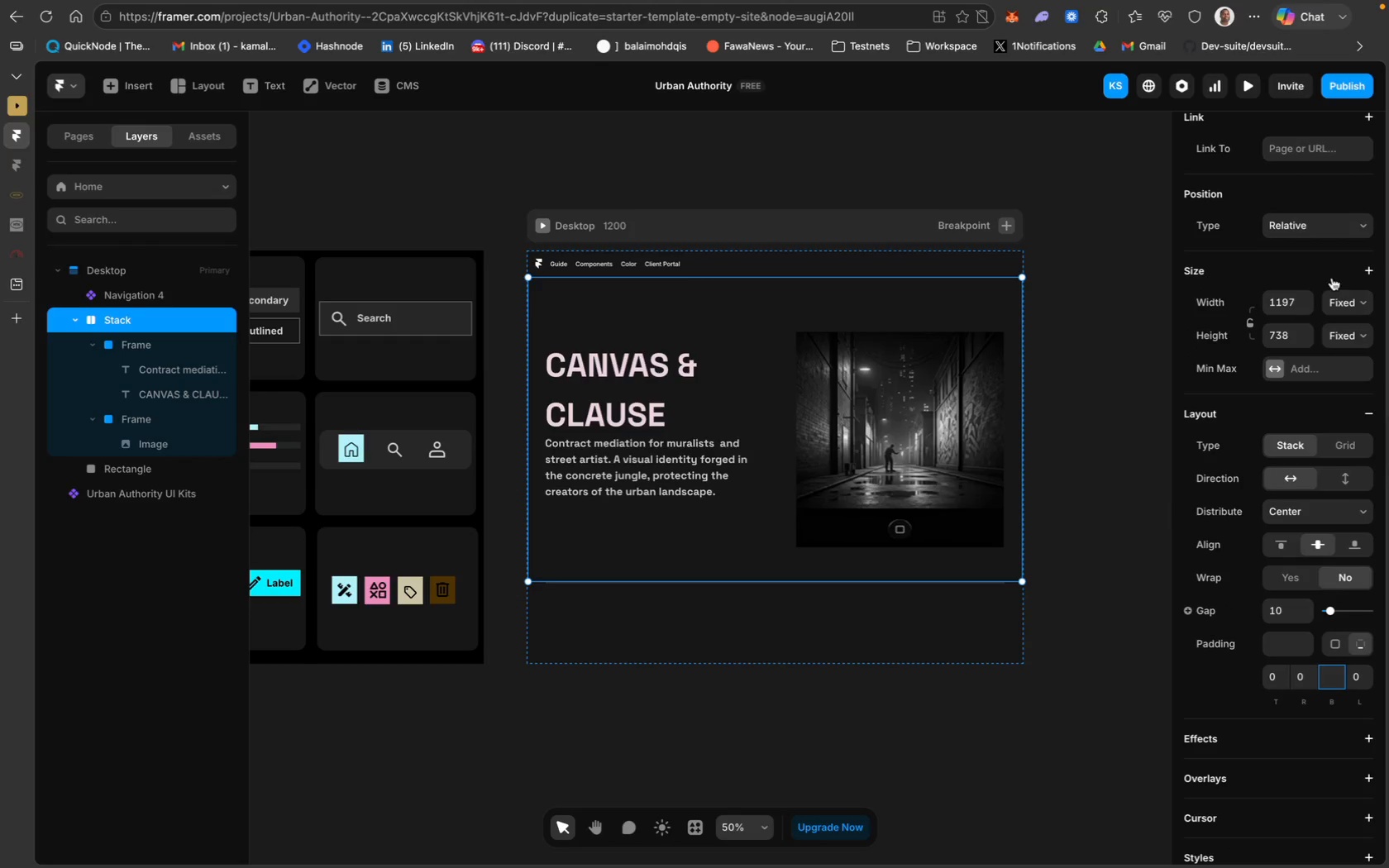 
mouse_move([1348, 224])
 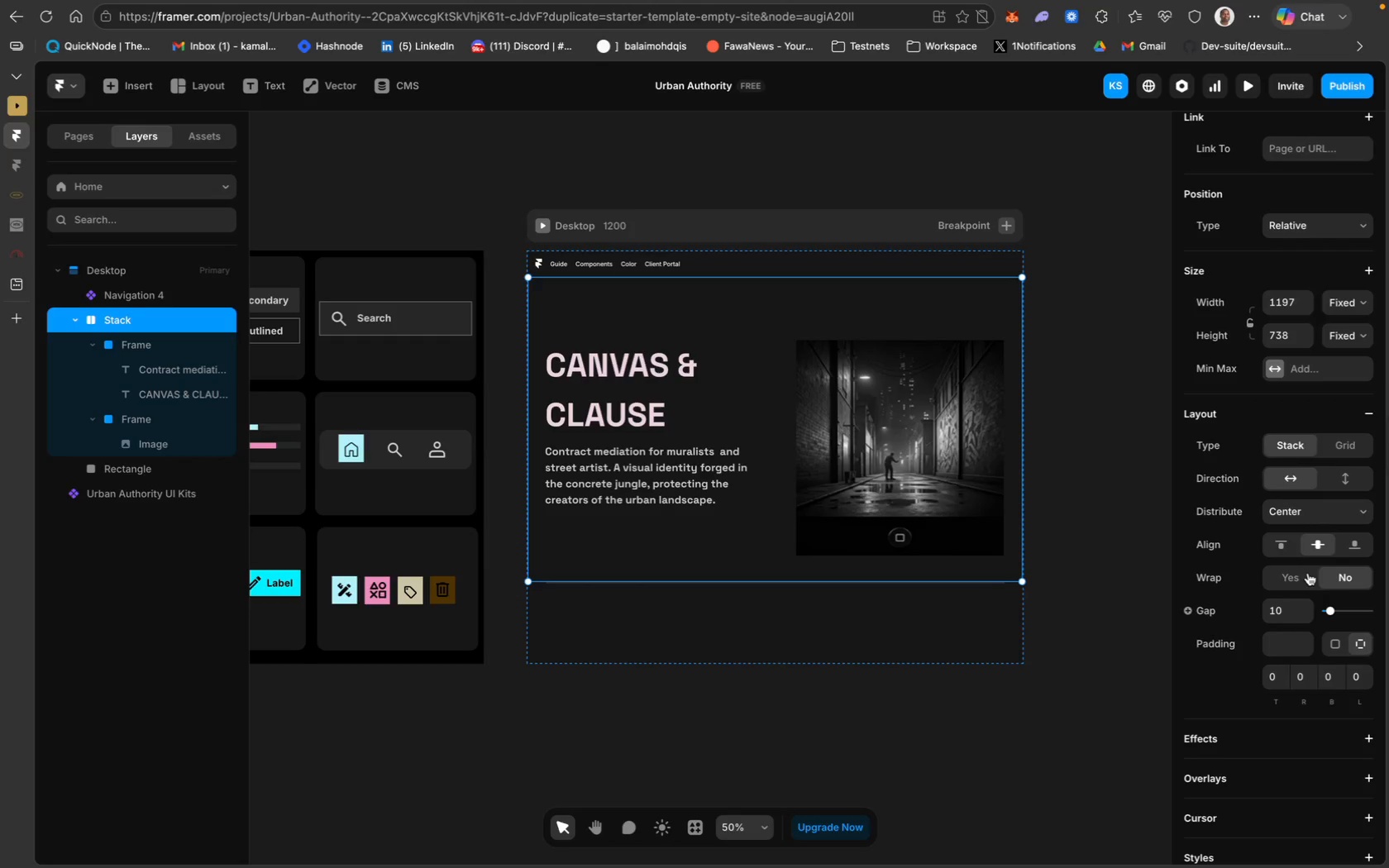 
scroll: coordinate [1284, 705], scroll_direction: down, amount: 14.0
 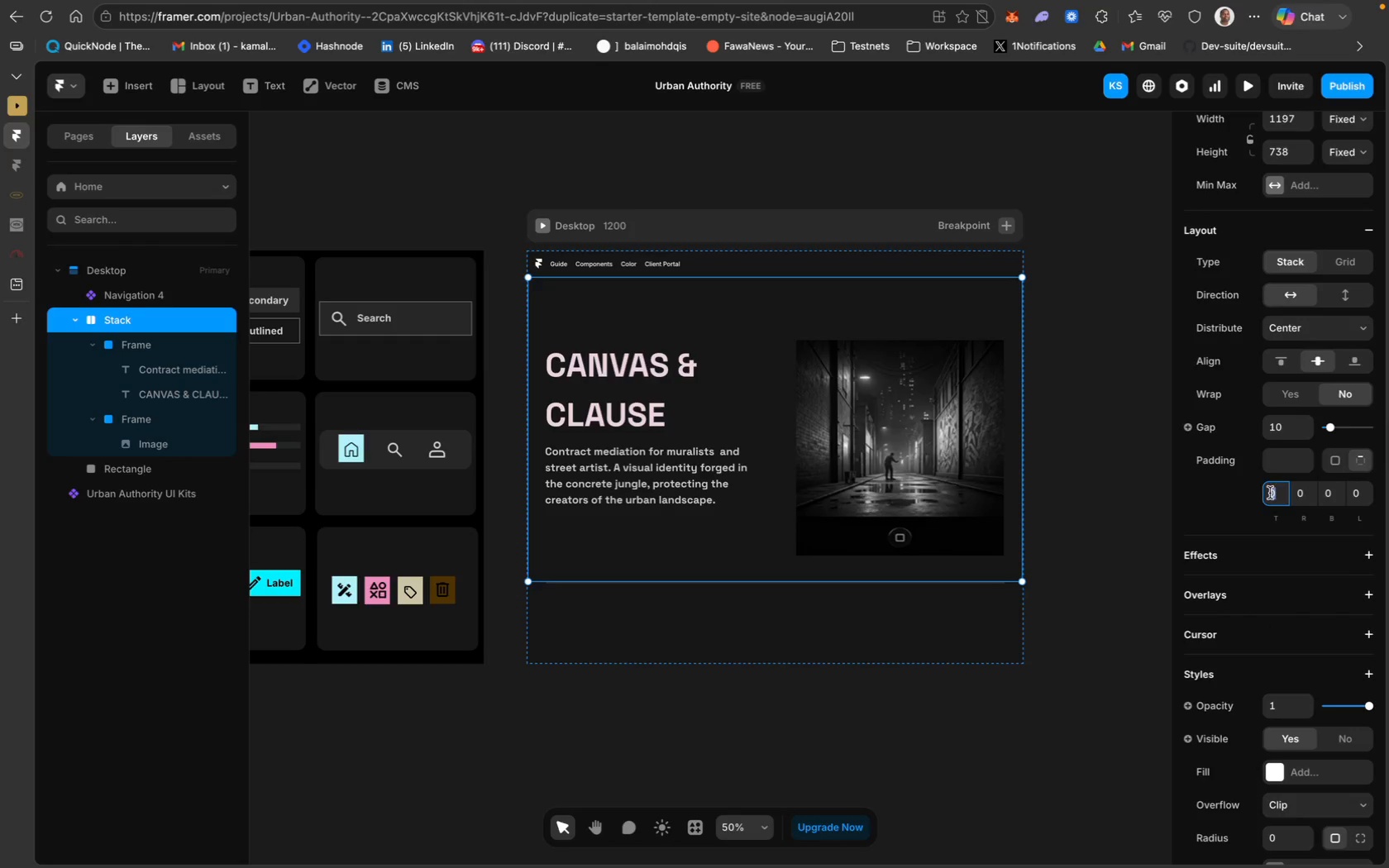 
type(20)
 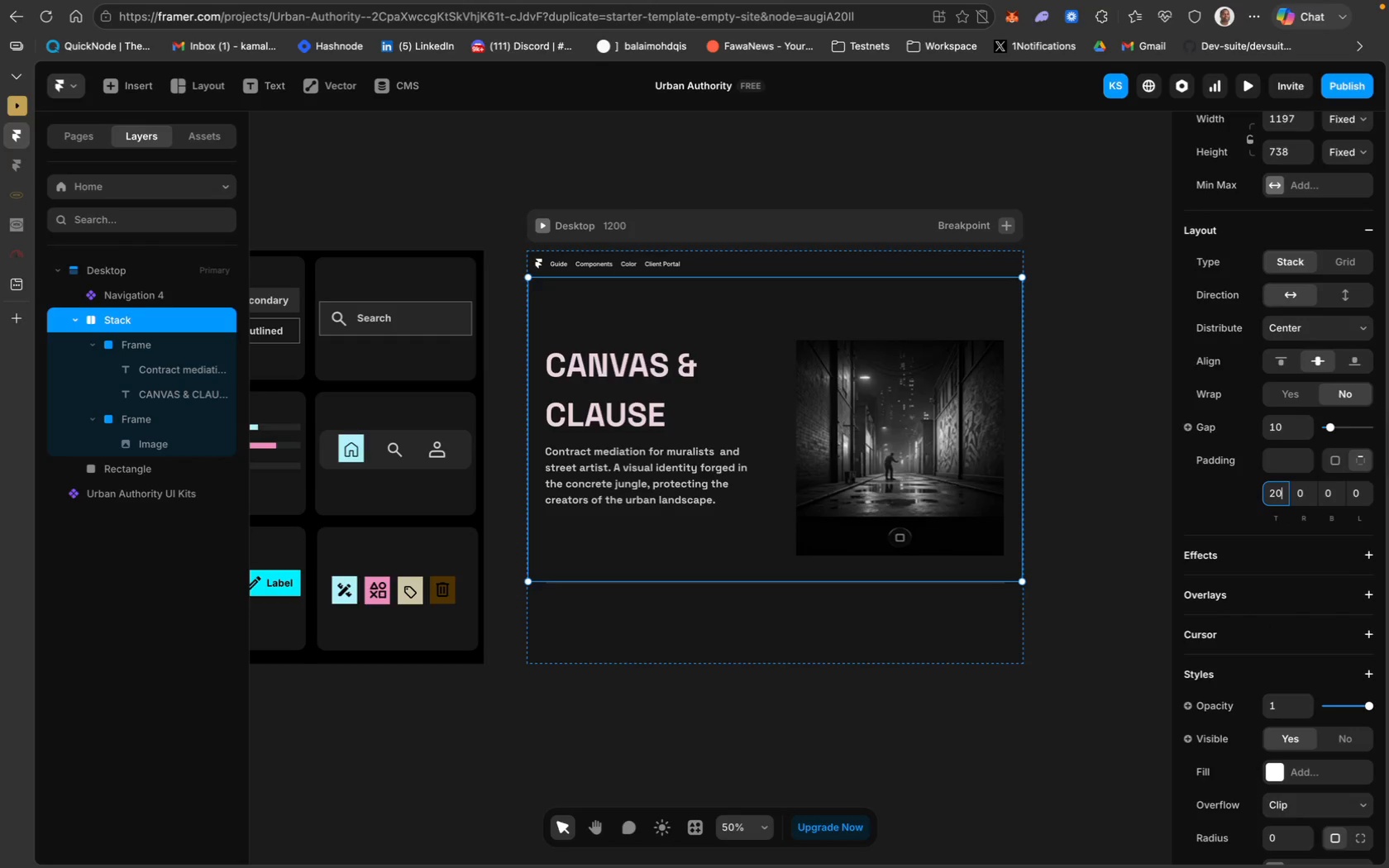 
key(Enter)
 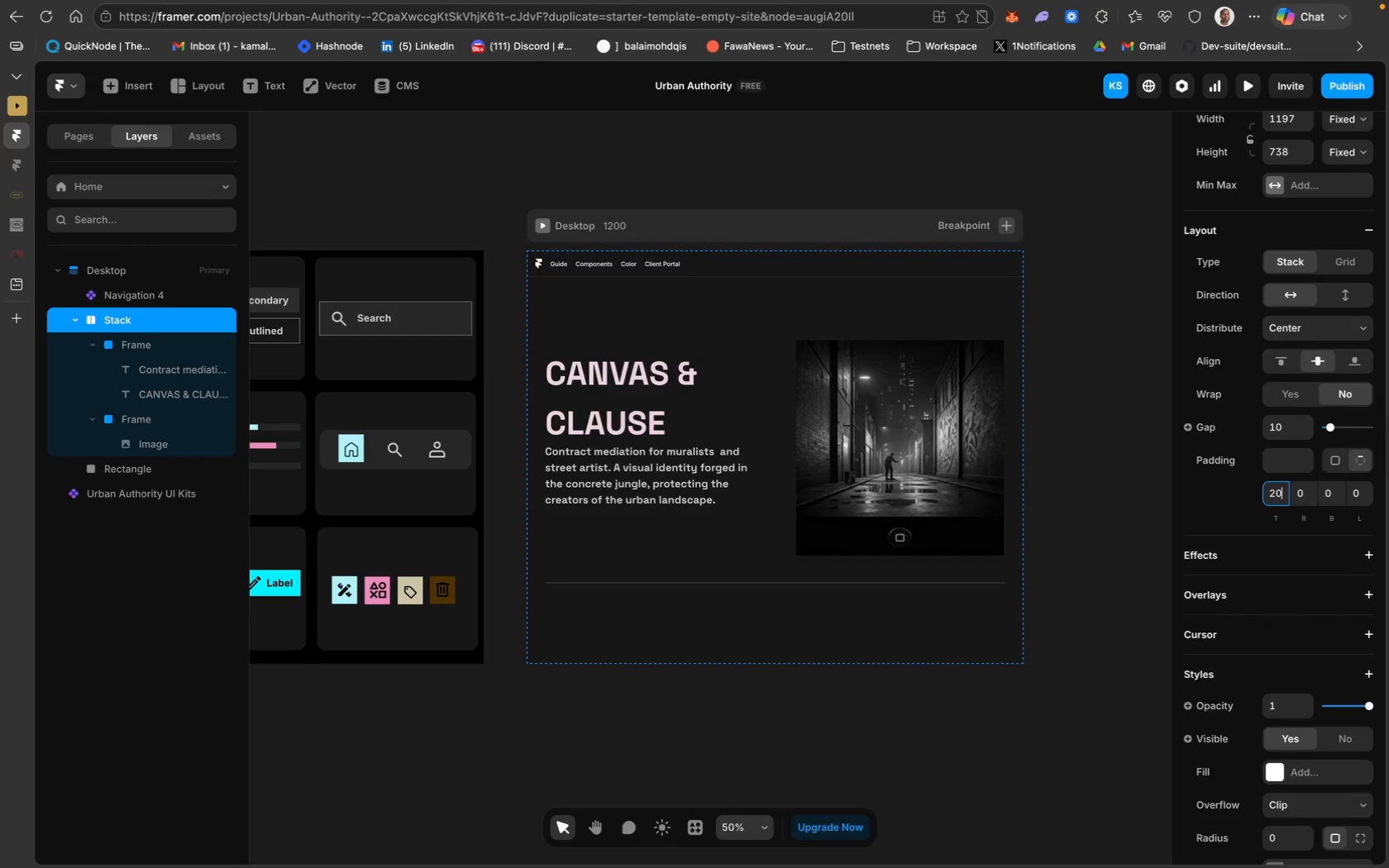 
key(Meta+Z)
 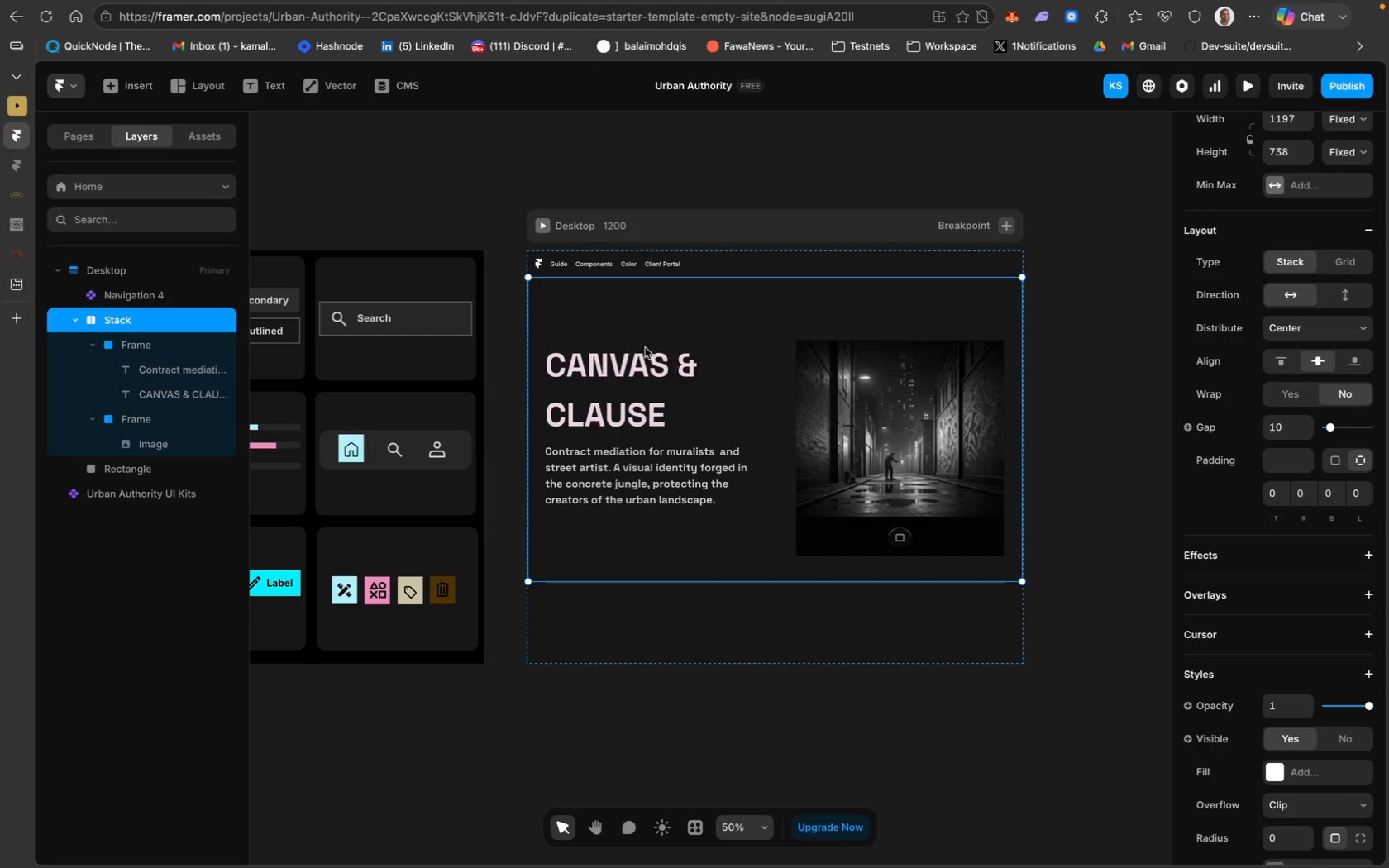 
wait(8.73)
 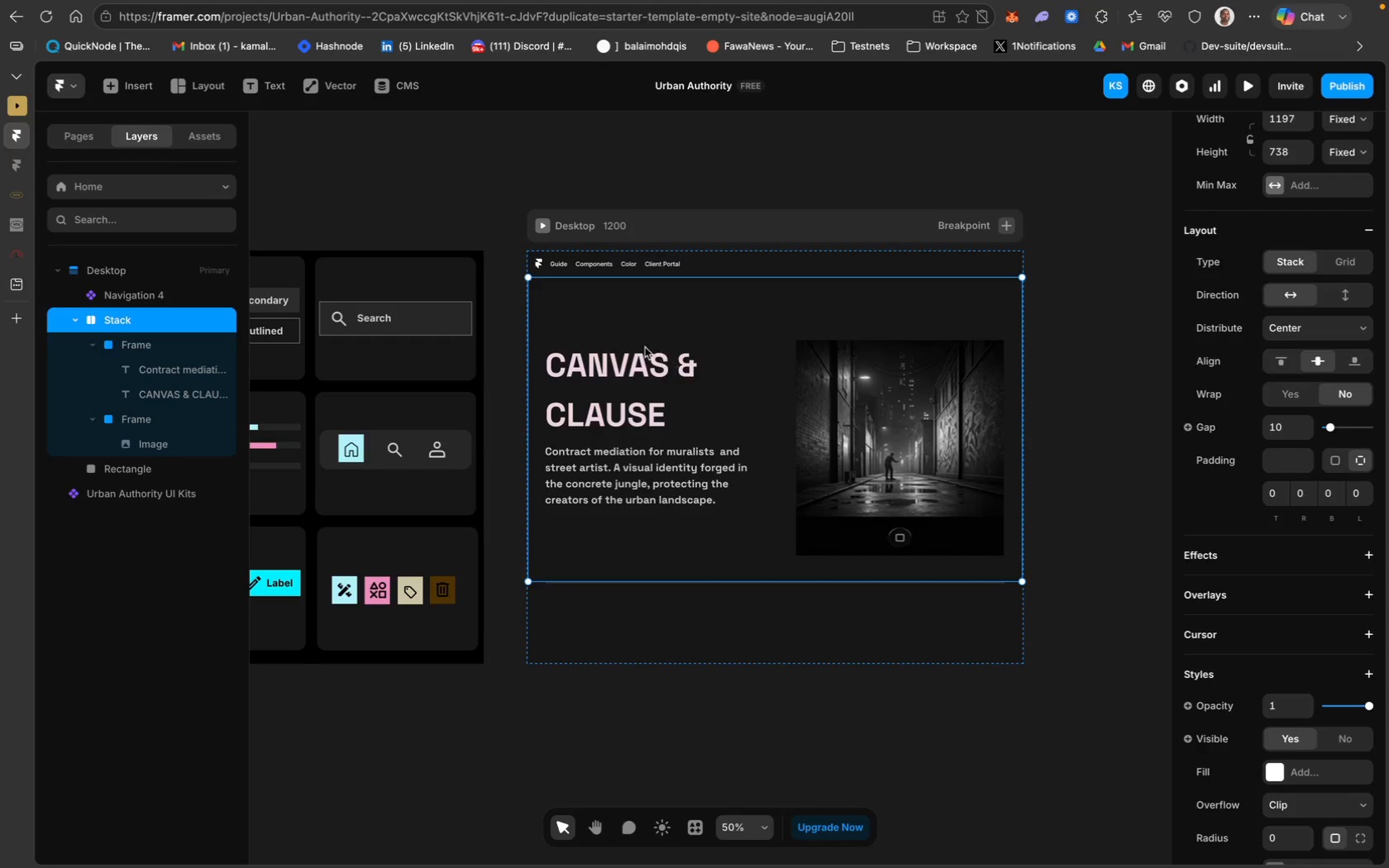 
left_click([618, 392])
 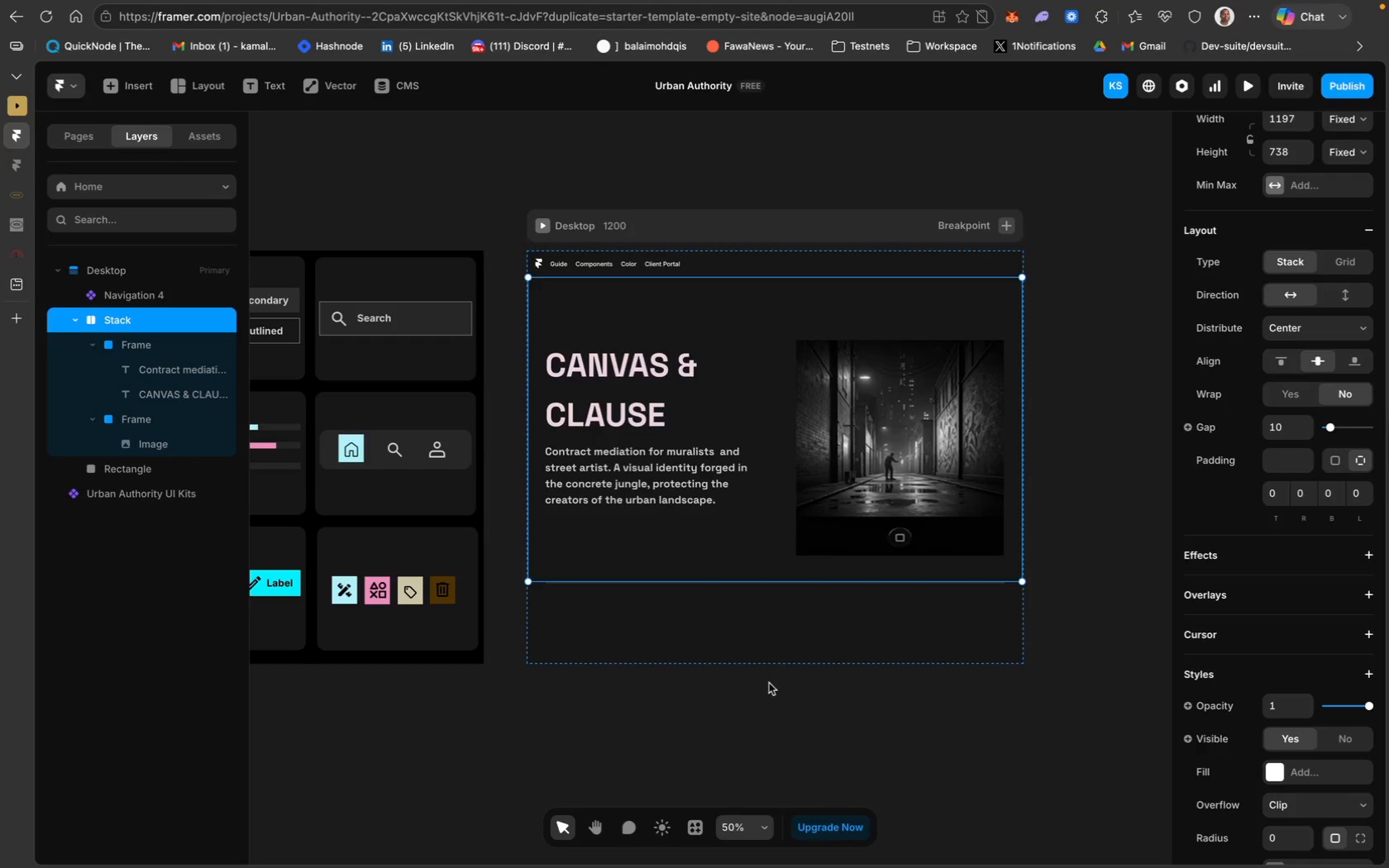 
left_click([769, 683])
 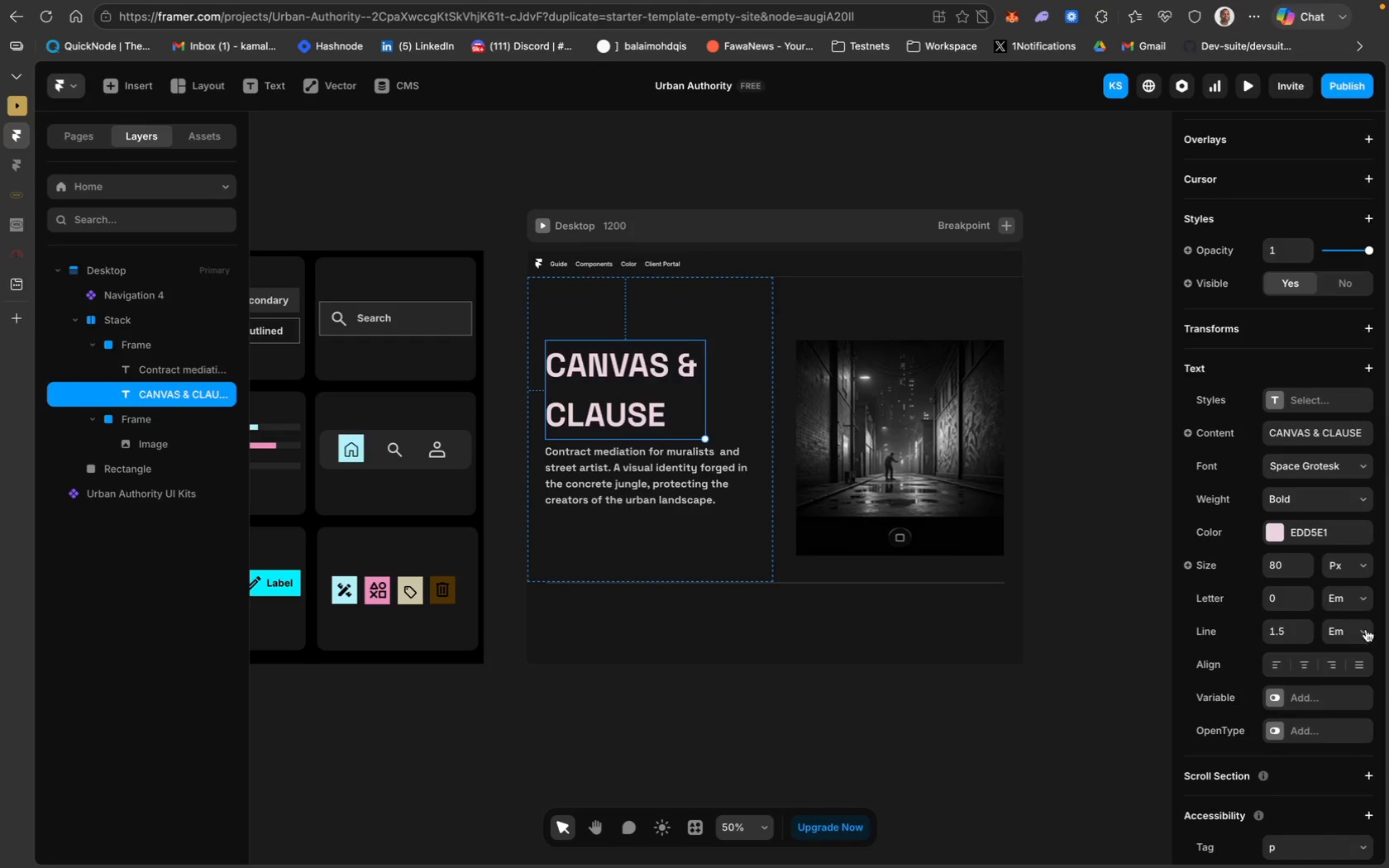 
left_click([1282, 626])
 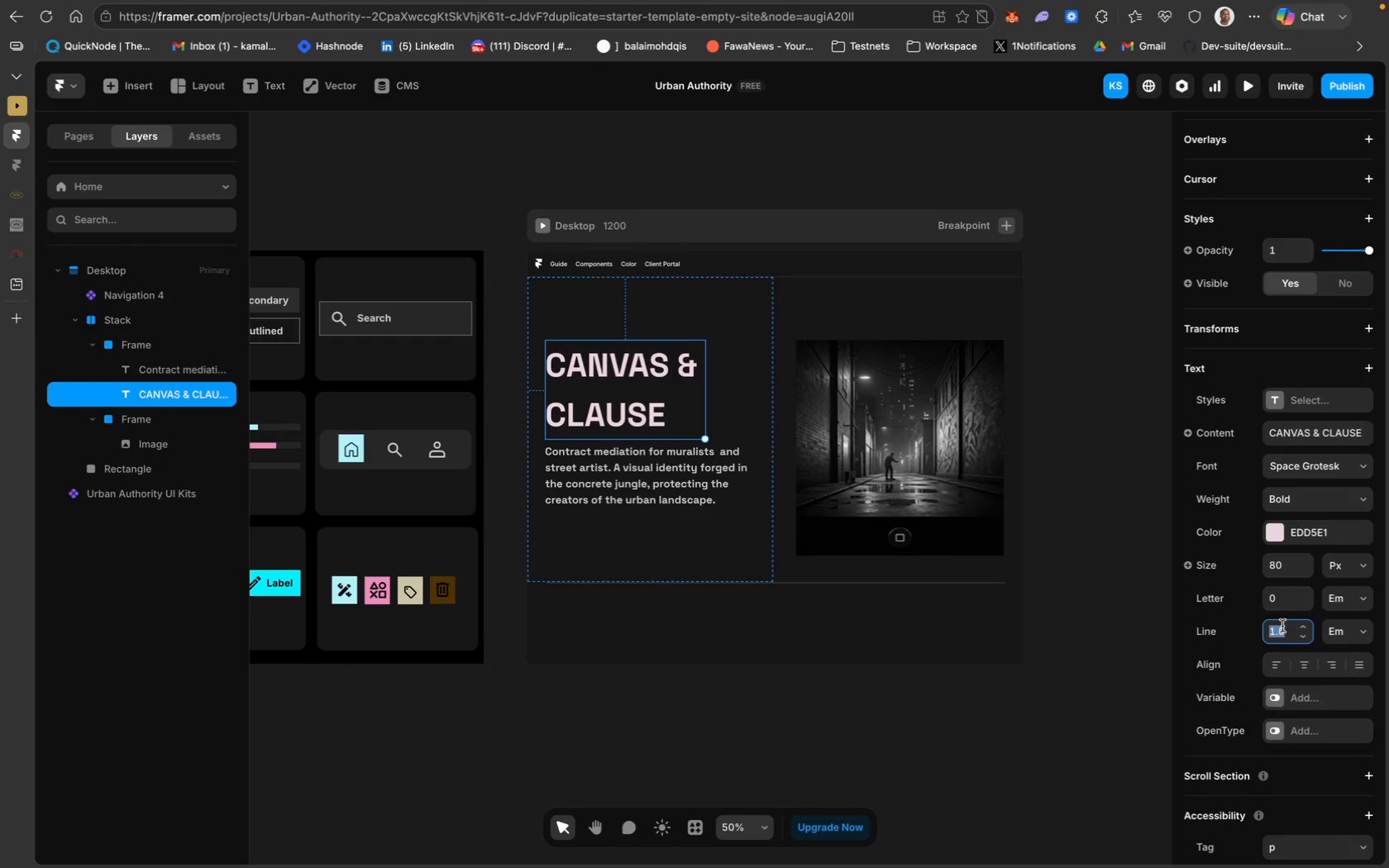 
key(1)
 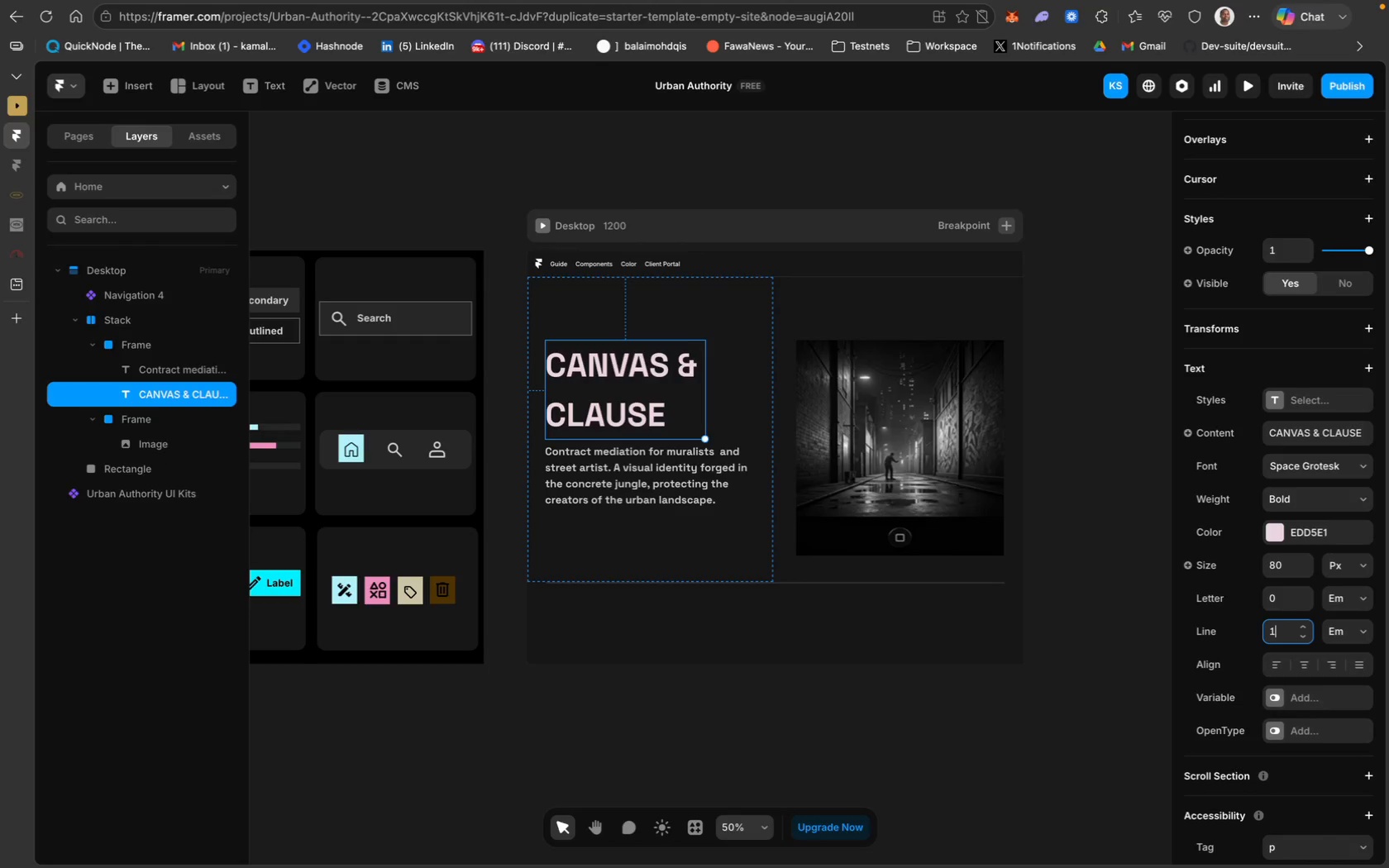 
key(Period)
 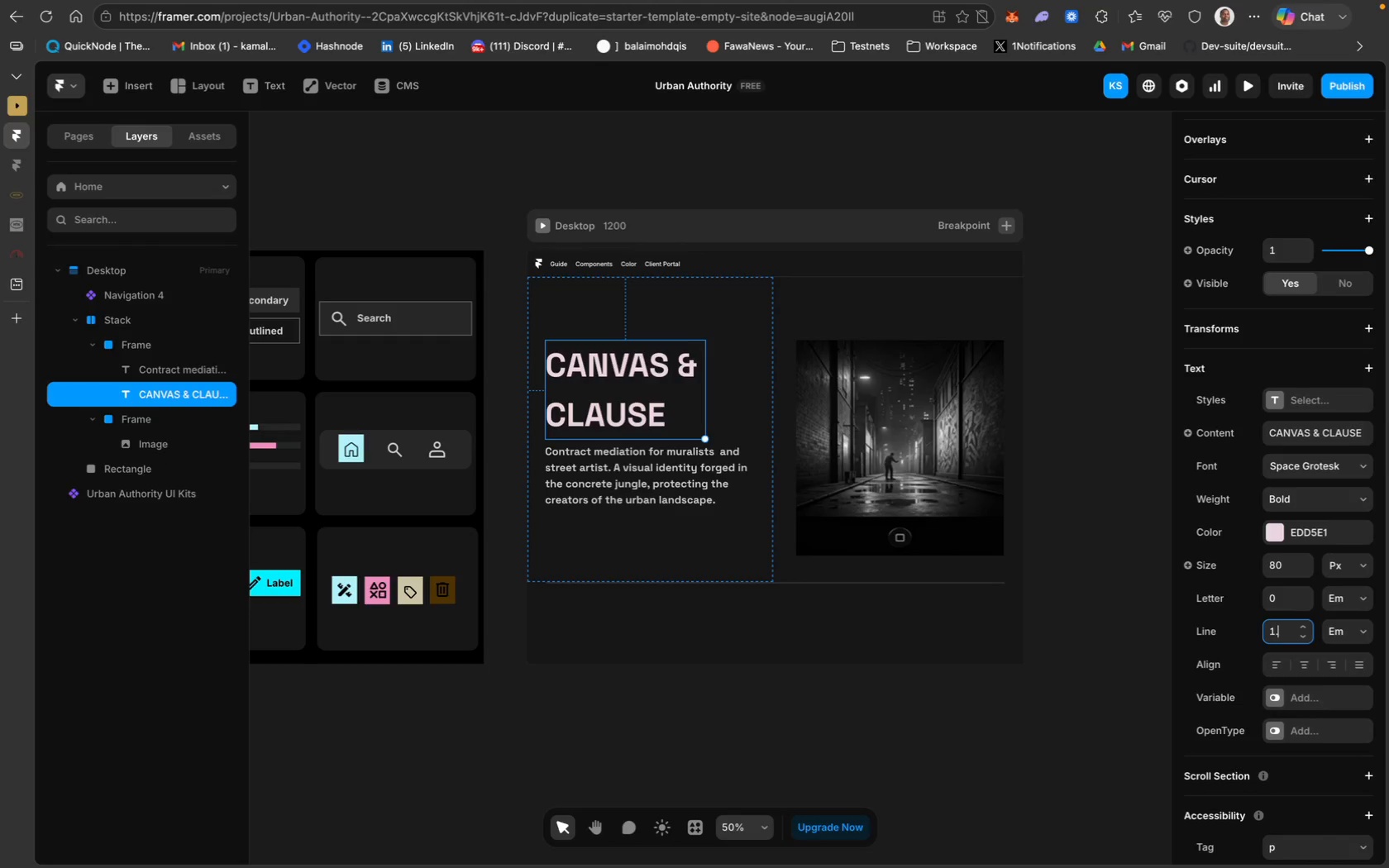 
key(3)
 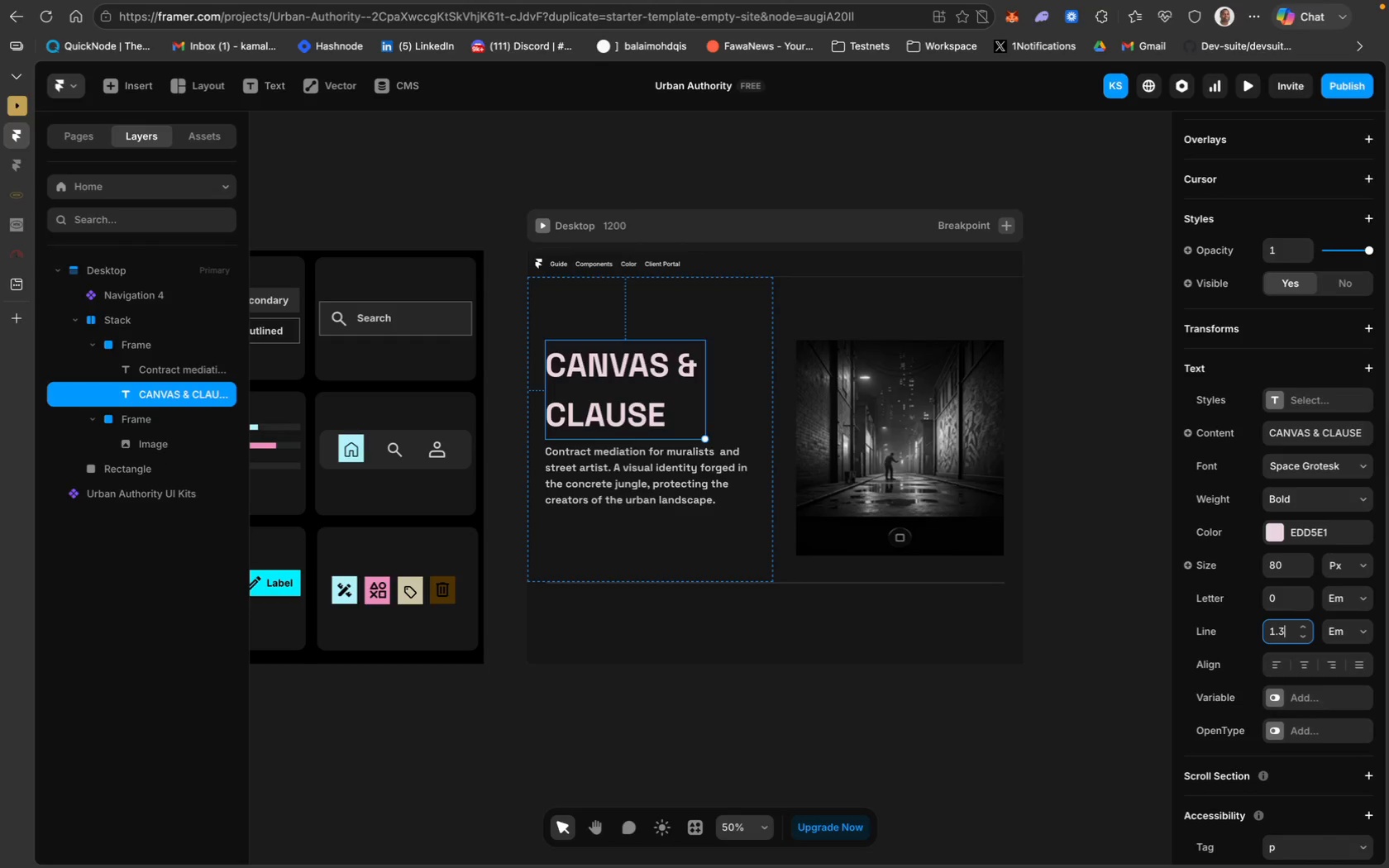 
key(Enter)
 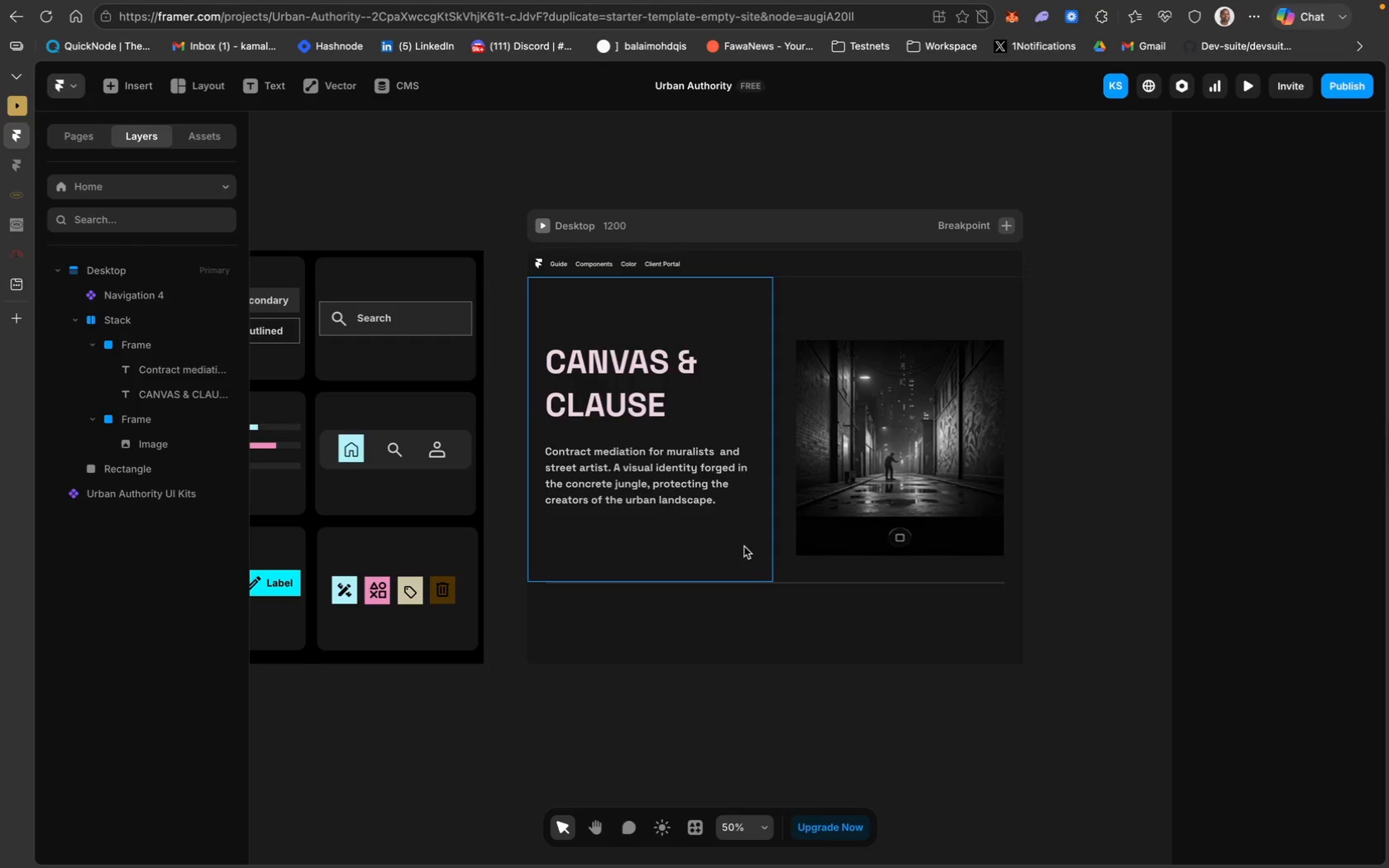 
wait(5.21)
 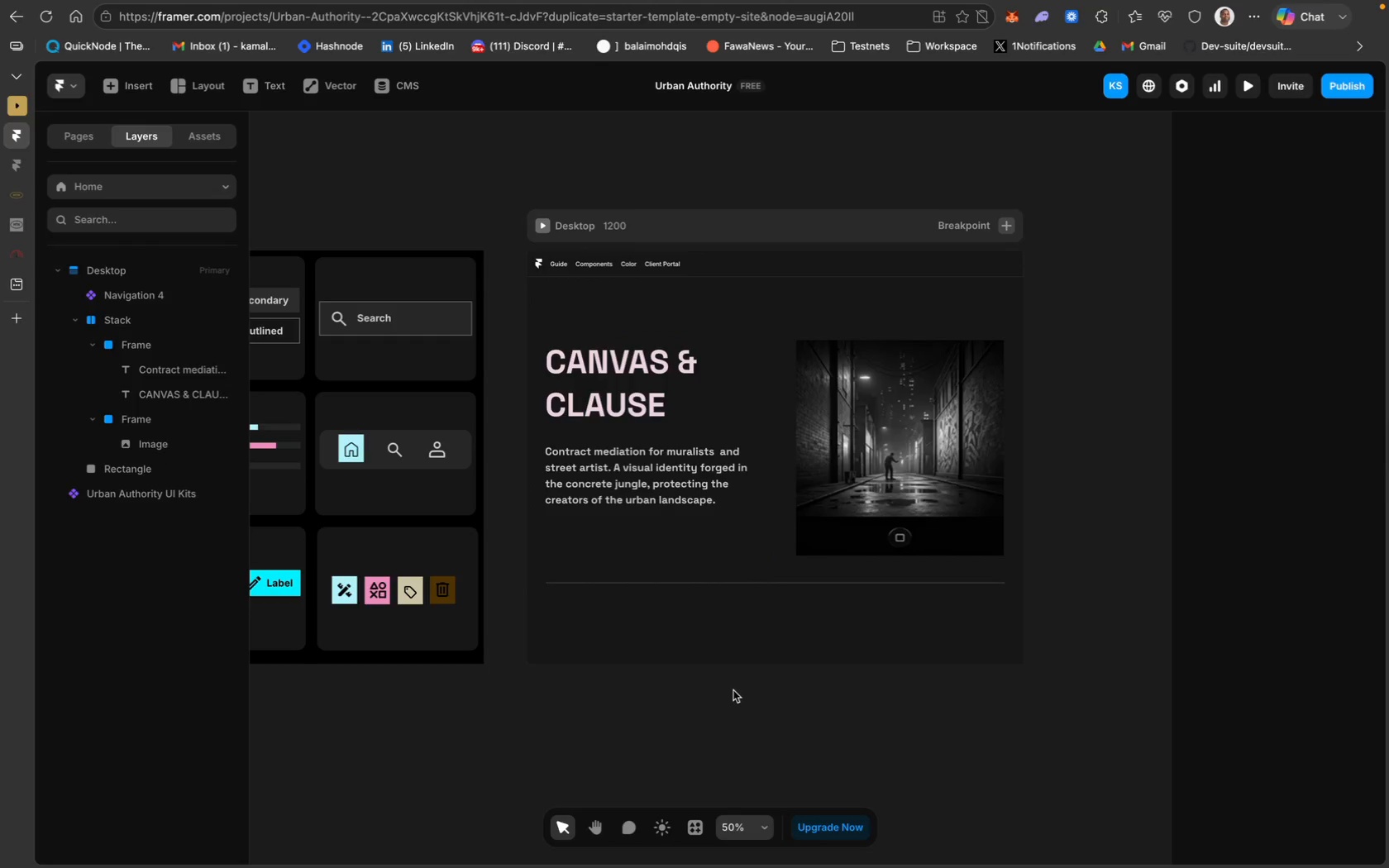 
left_click([144, 316])
 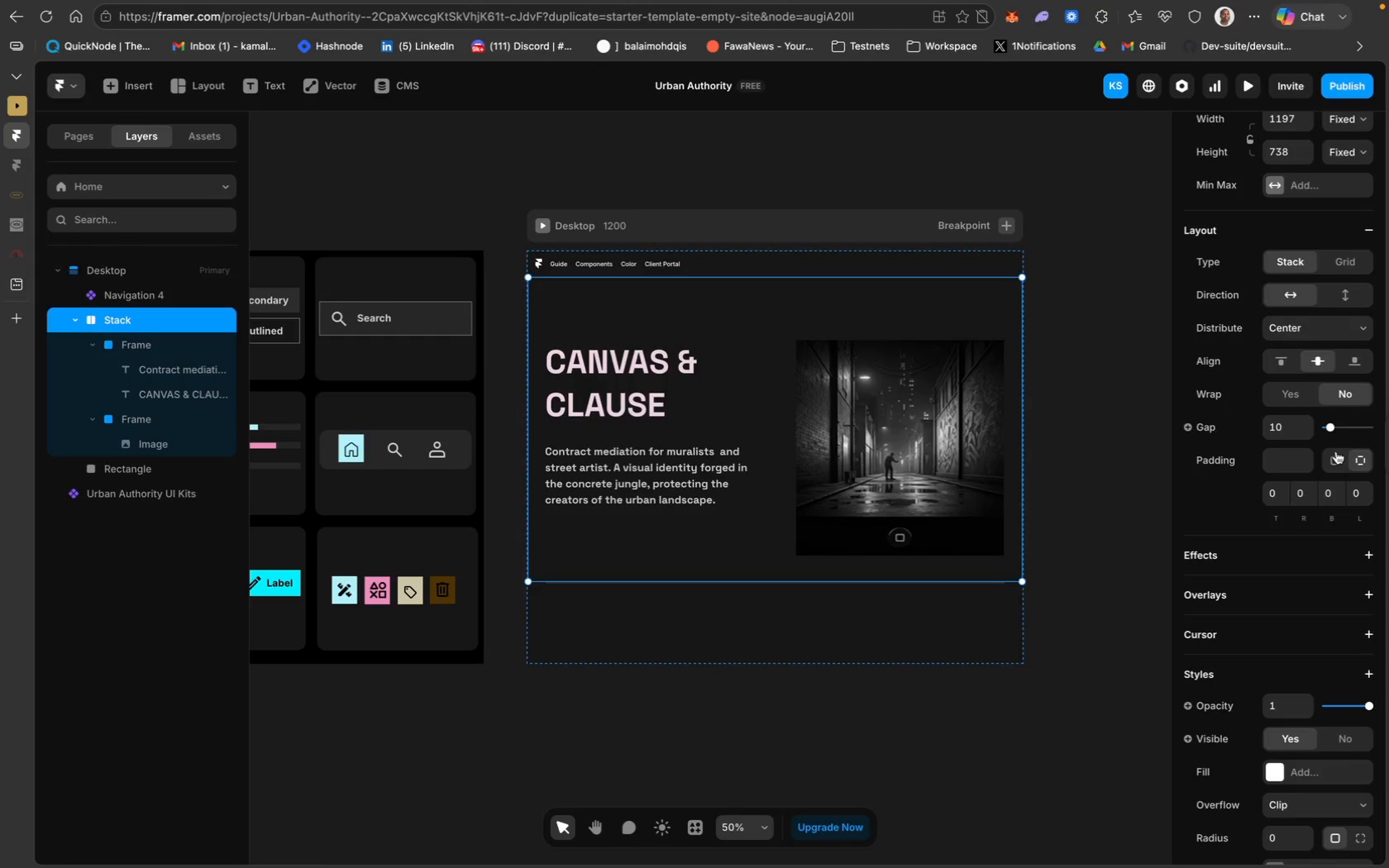 
scroll: coordinate [1325, 440], scroll_direction: up, amount: 40.0
 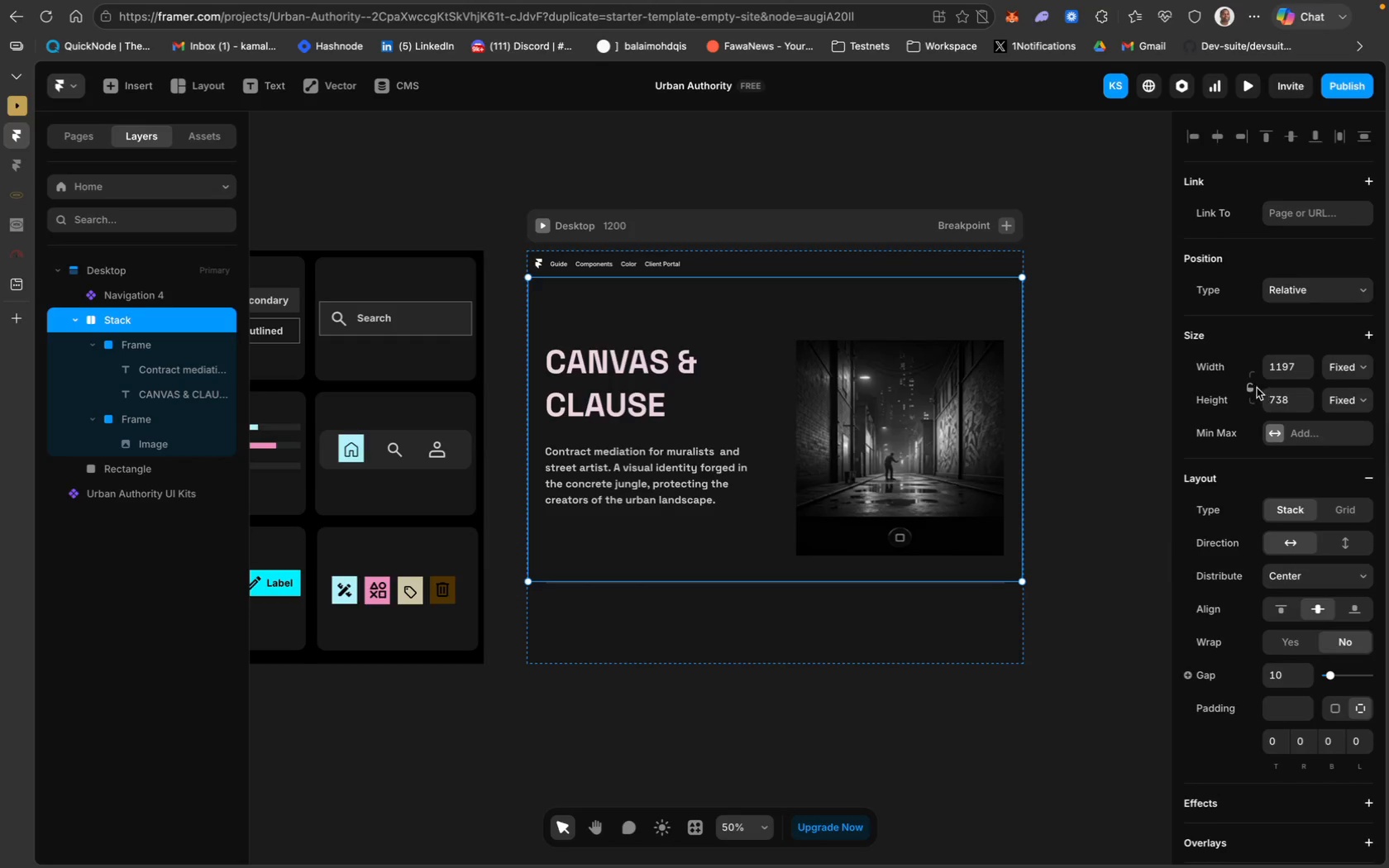 
wait(8.45)
 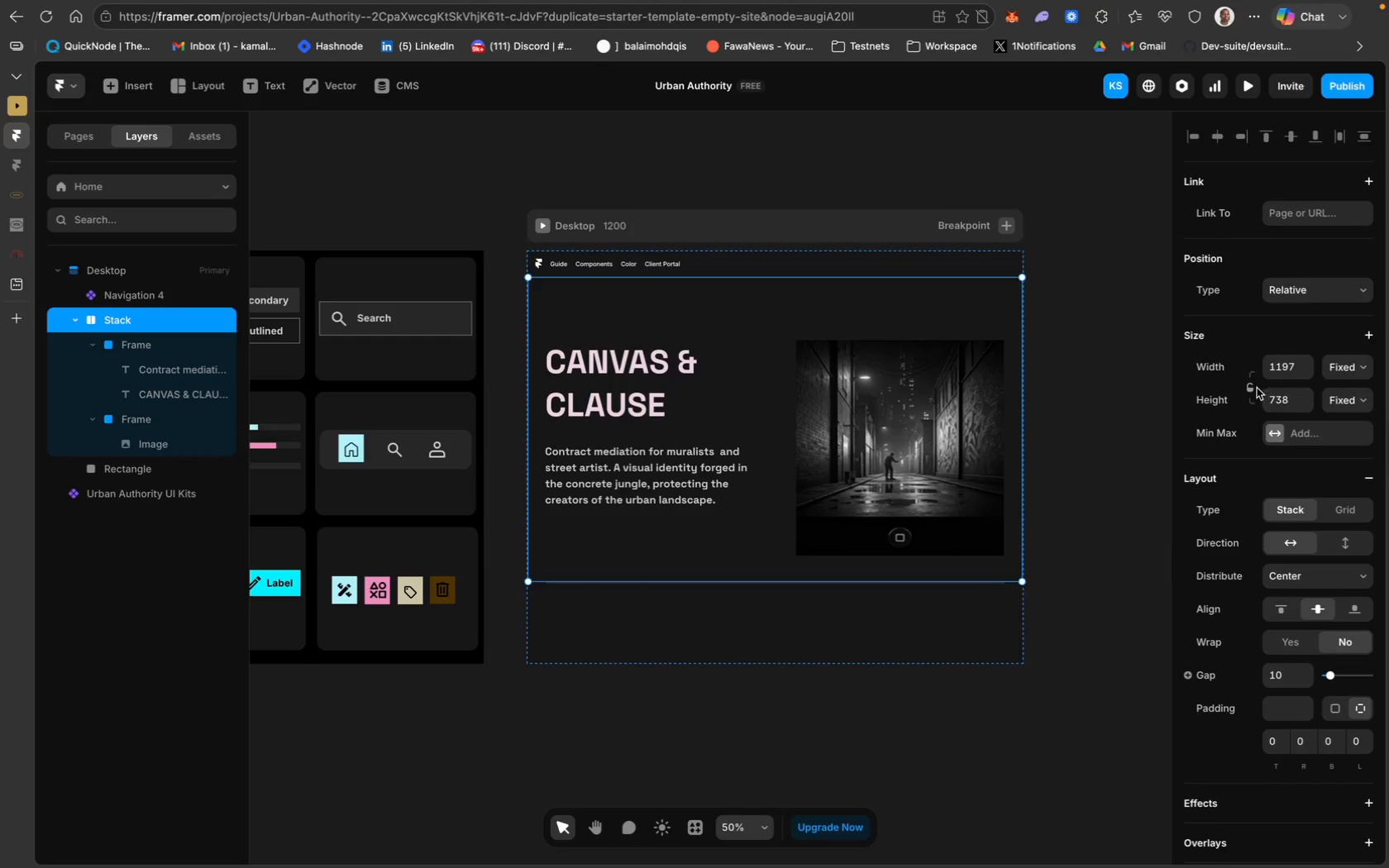 
left_click([1282, 398])
 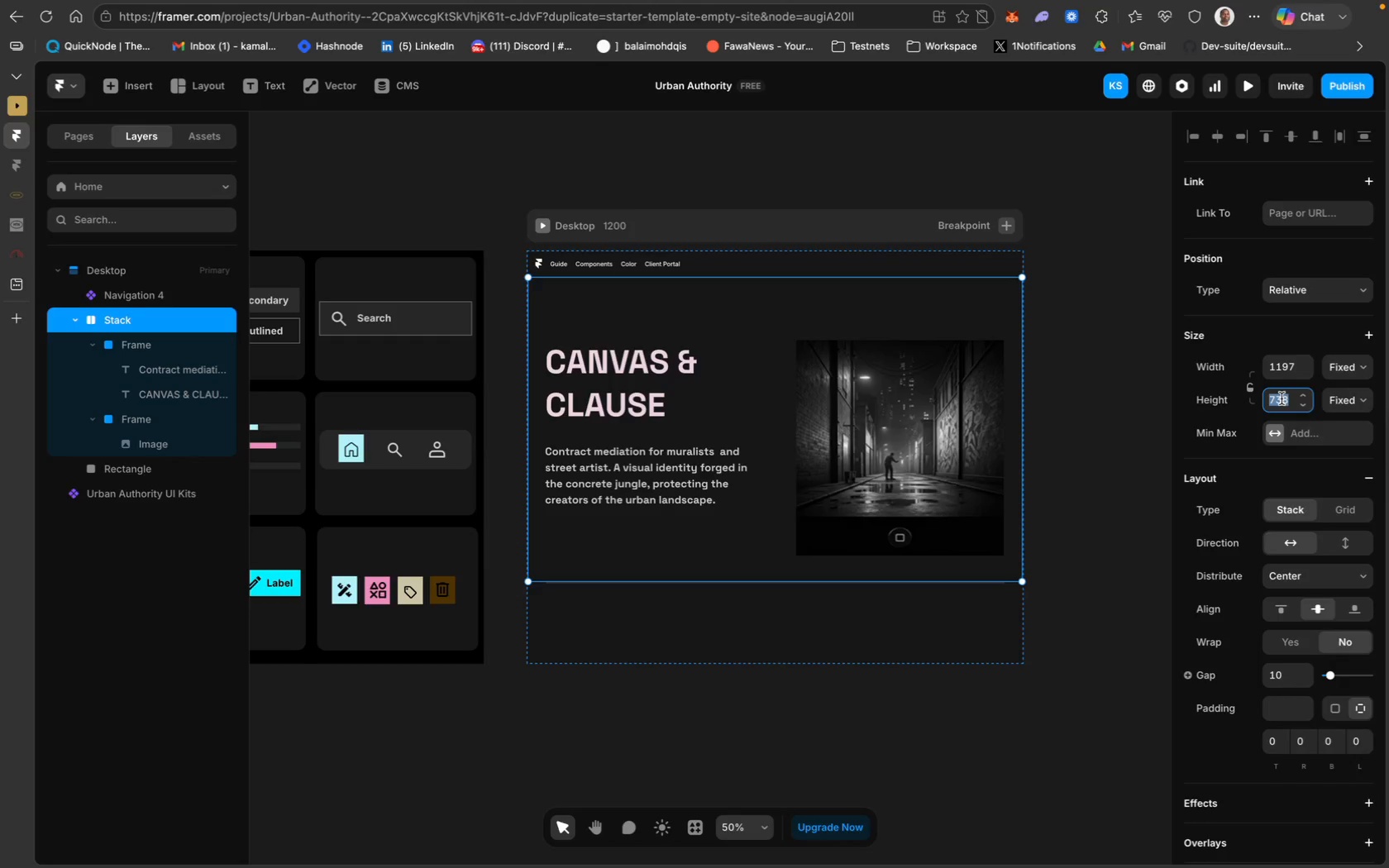 
type(750)
 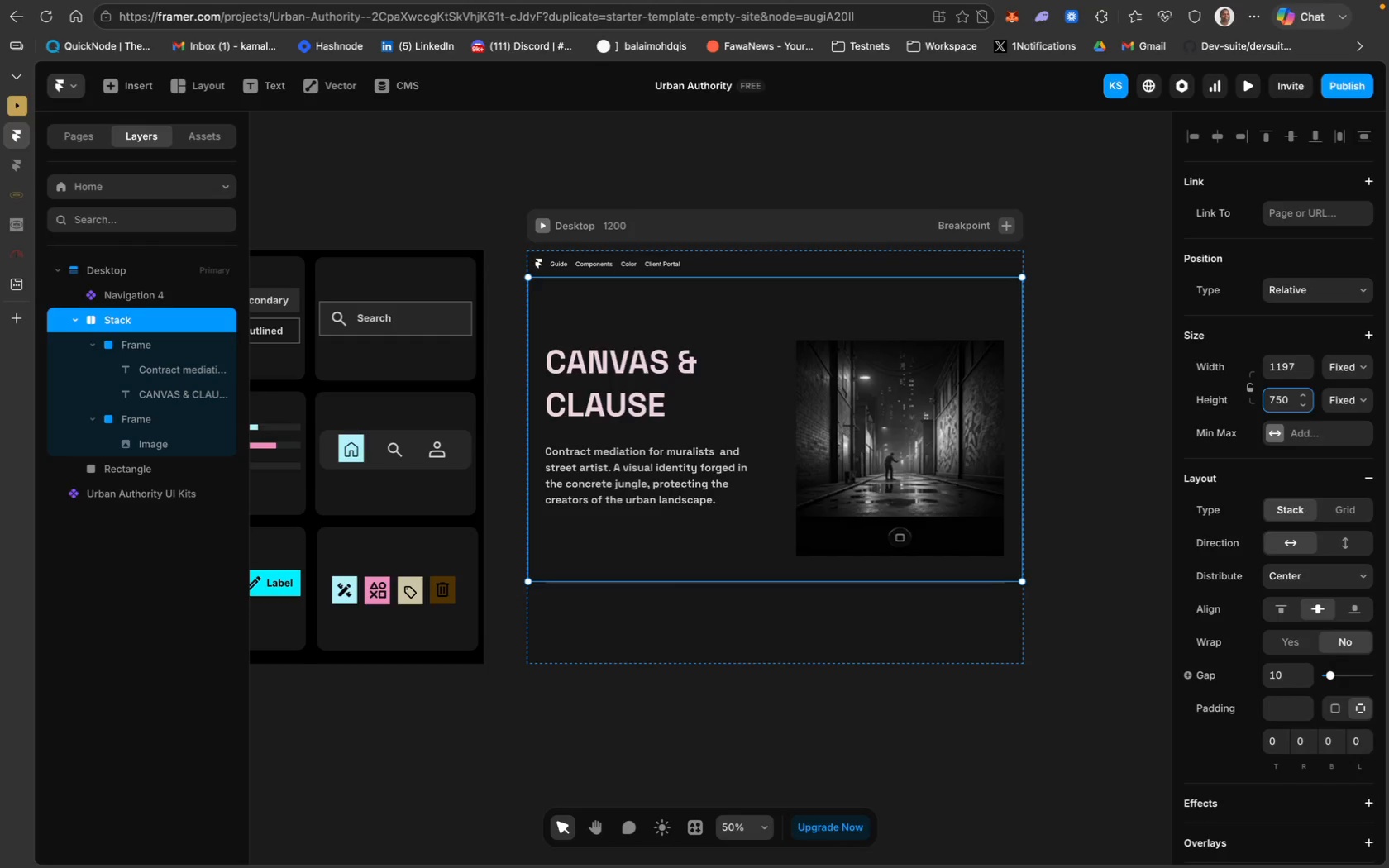 
key(Enter)
 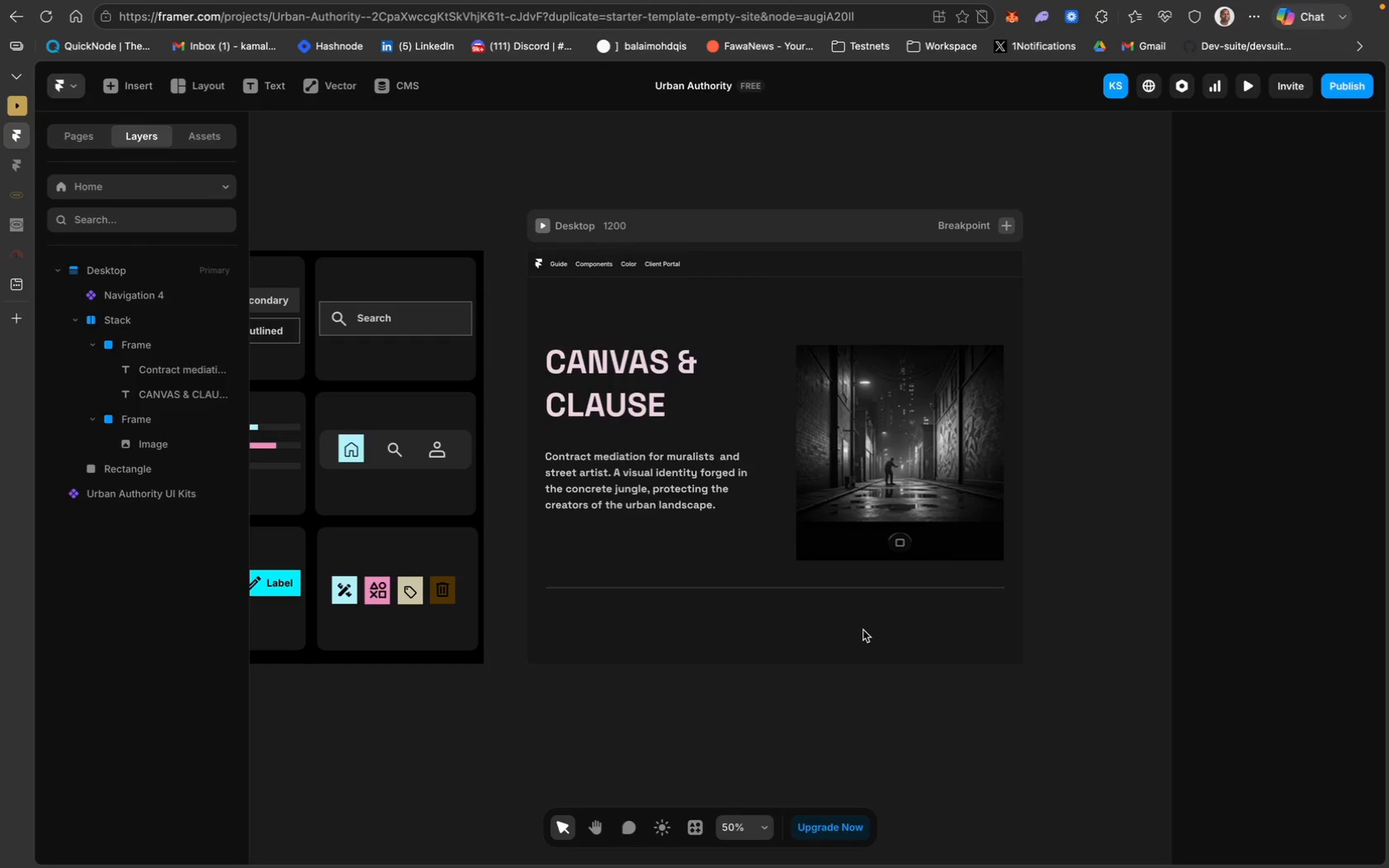 
wait(12.25)
 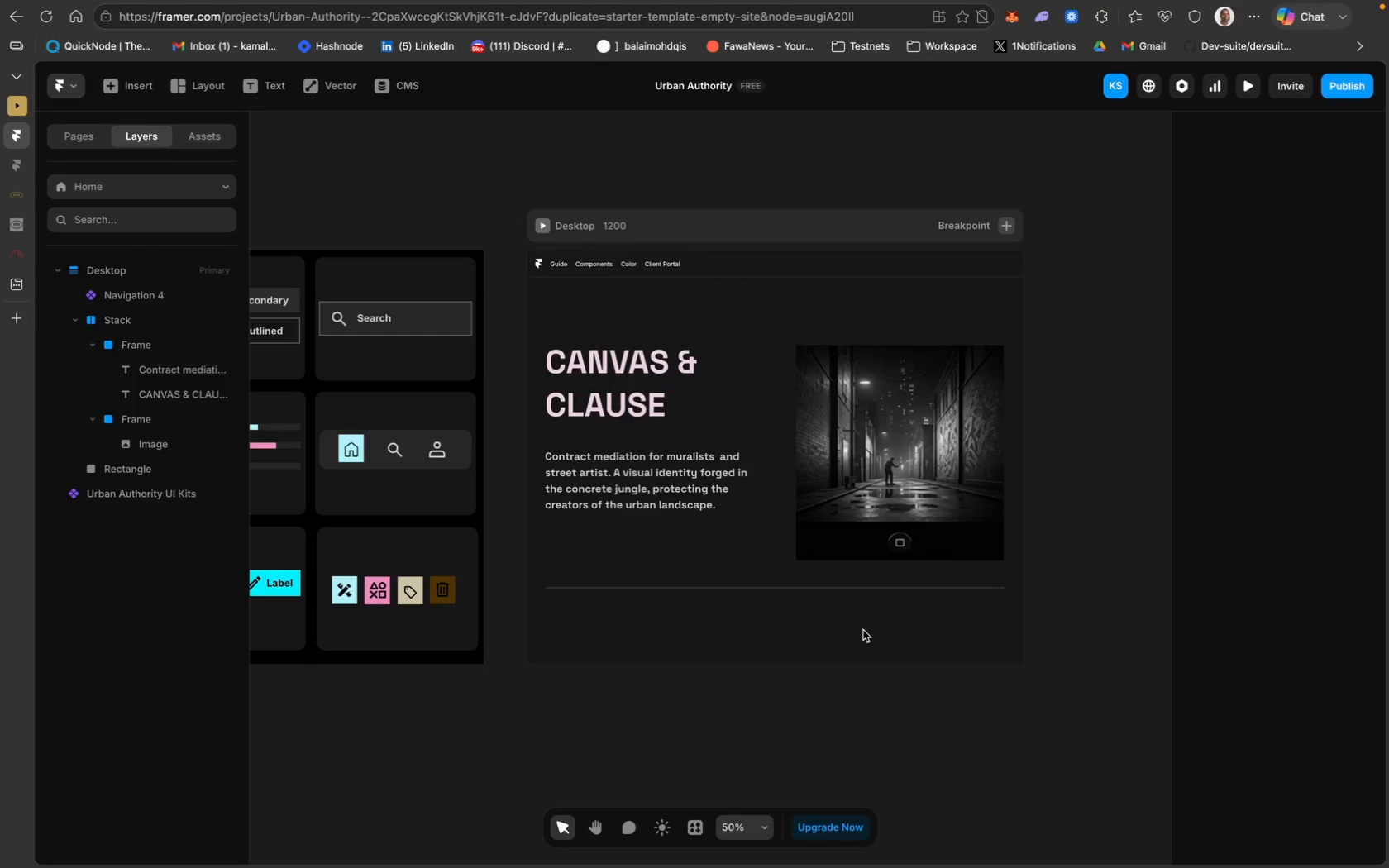 
left_click([79, 321])
 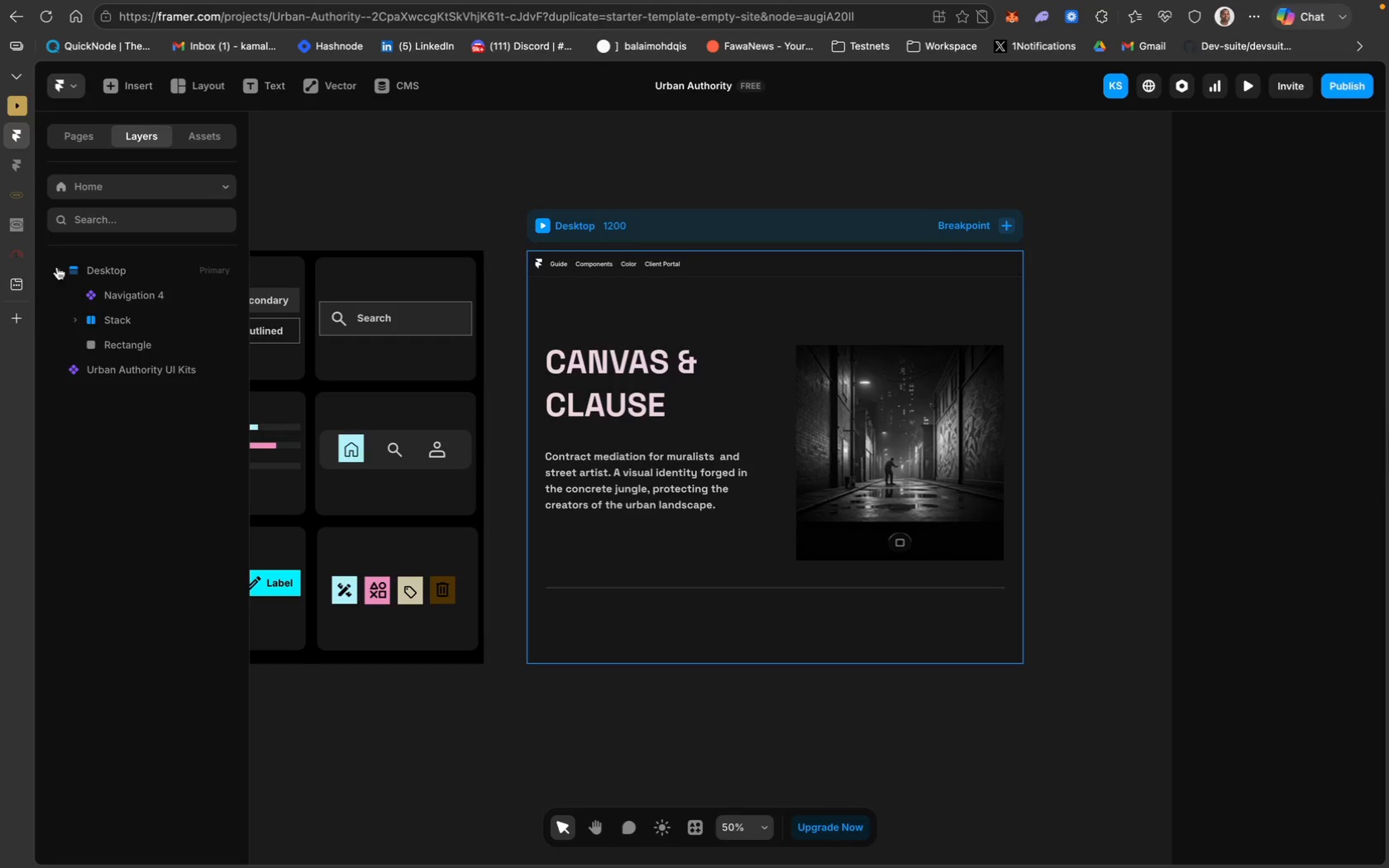 
left_click([57, 266])
 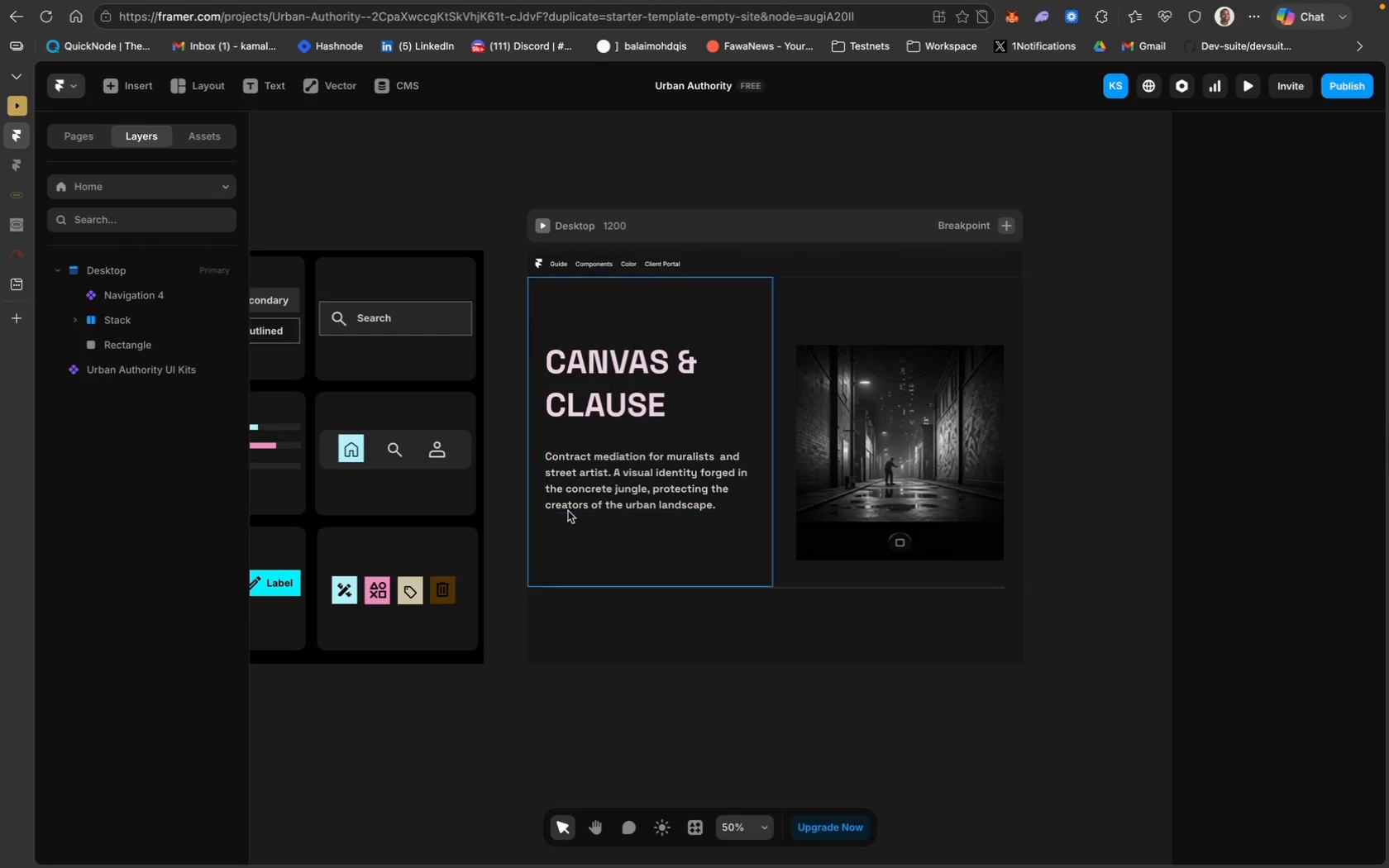 
wait(6.42)
 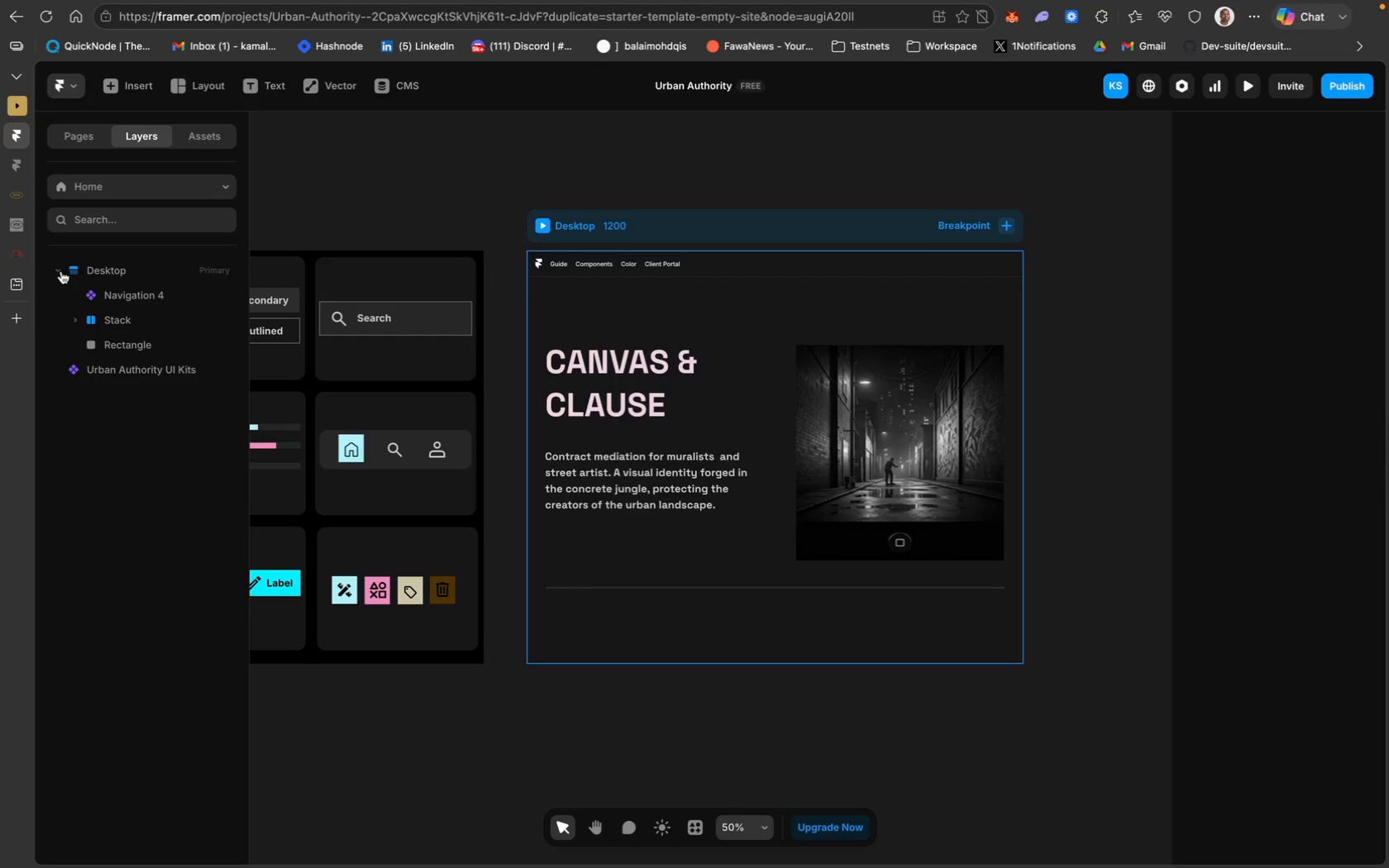 
left_click([194, 85])
 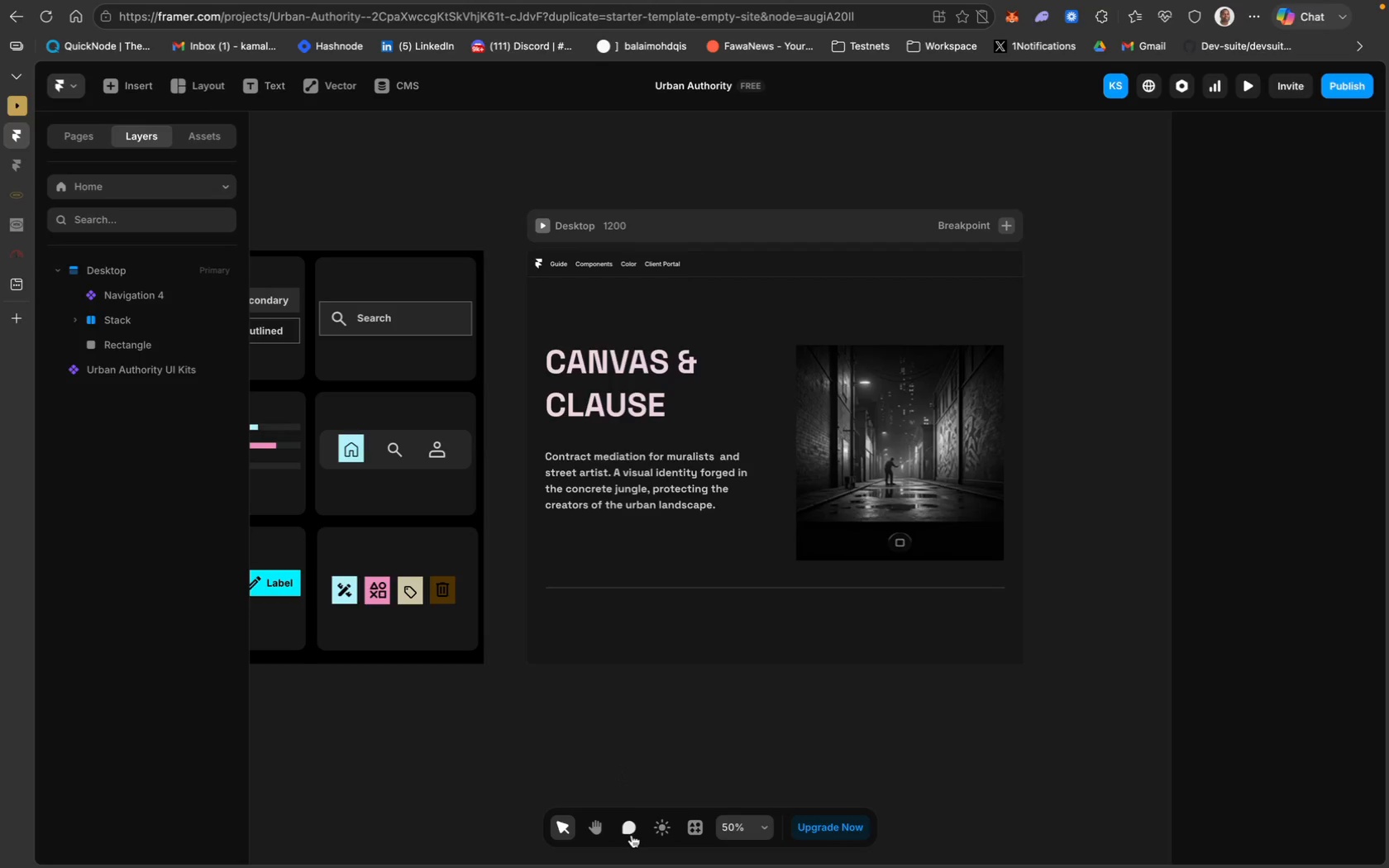 
left_click([591, 830])
 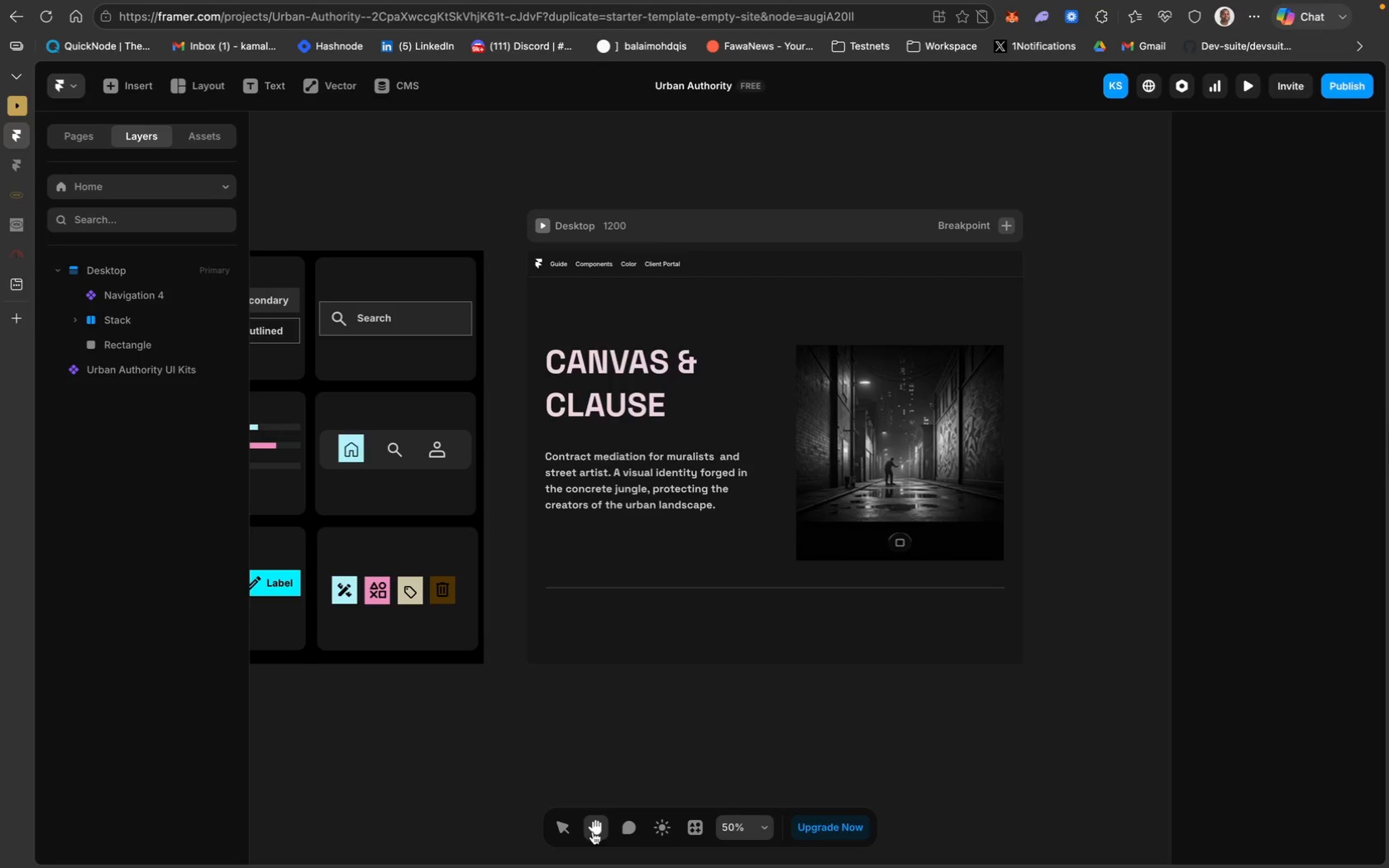 
left_click([568, 832])
 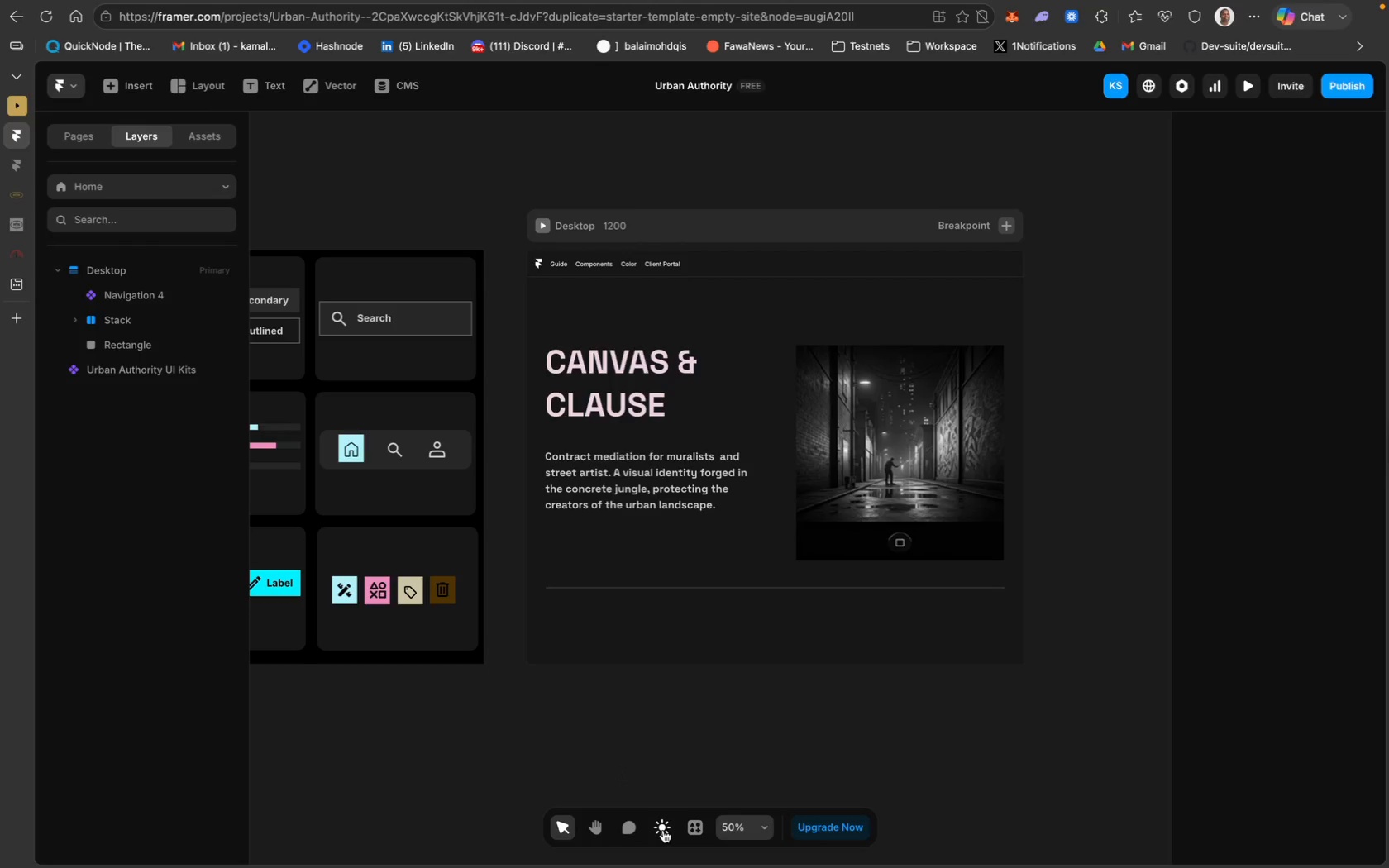 
left_click([663, 830])
 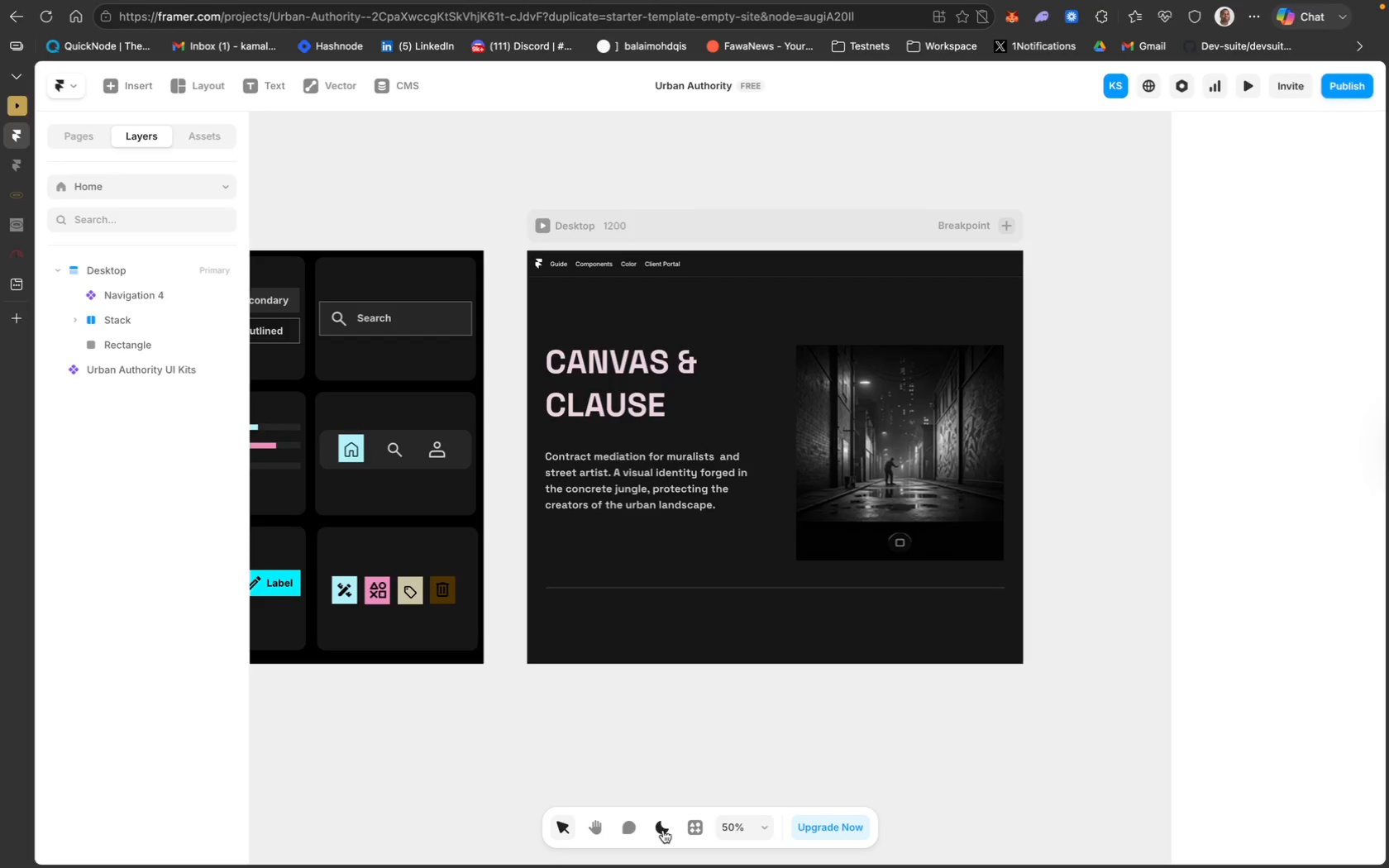 
left_click([663, 830])
 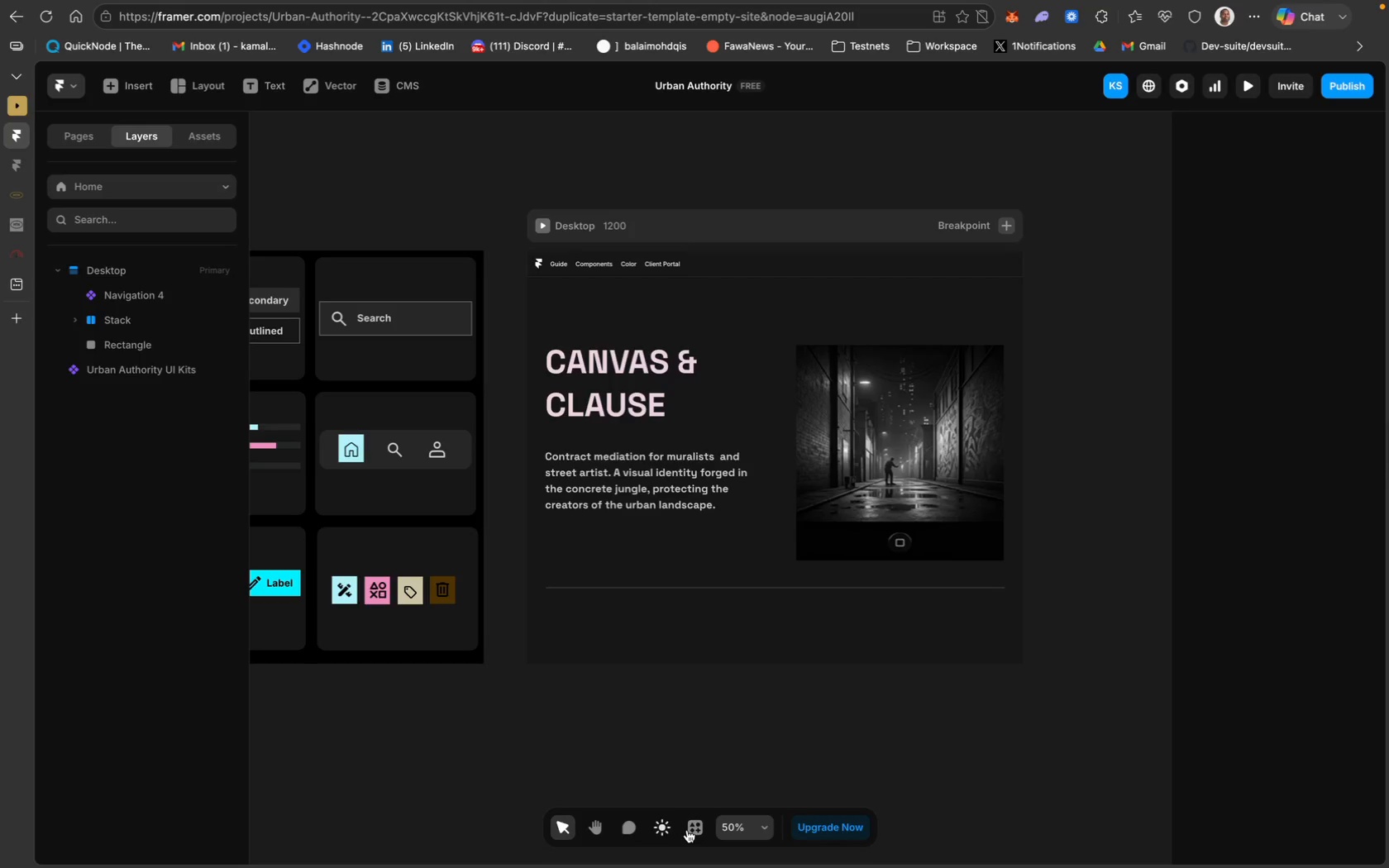 
mouse_move([699, 811])
 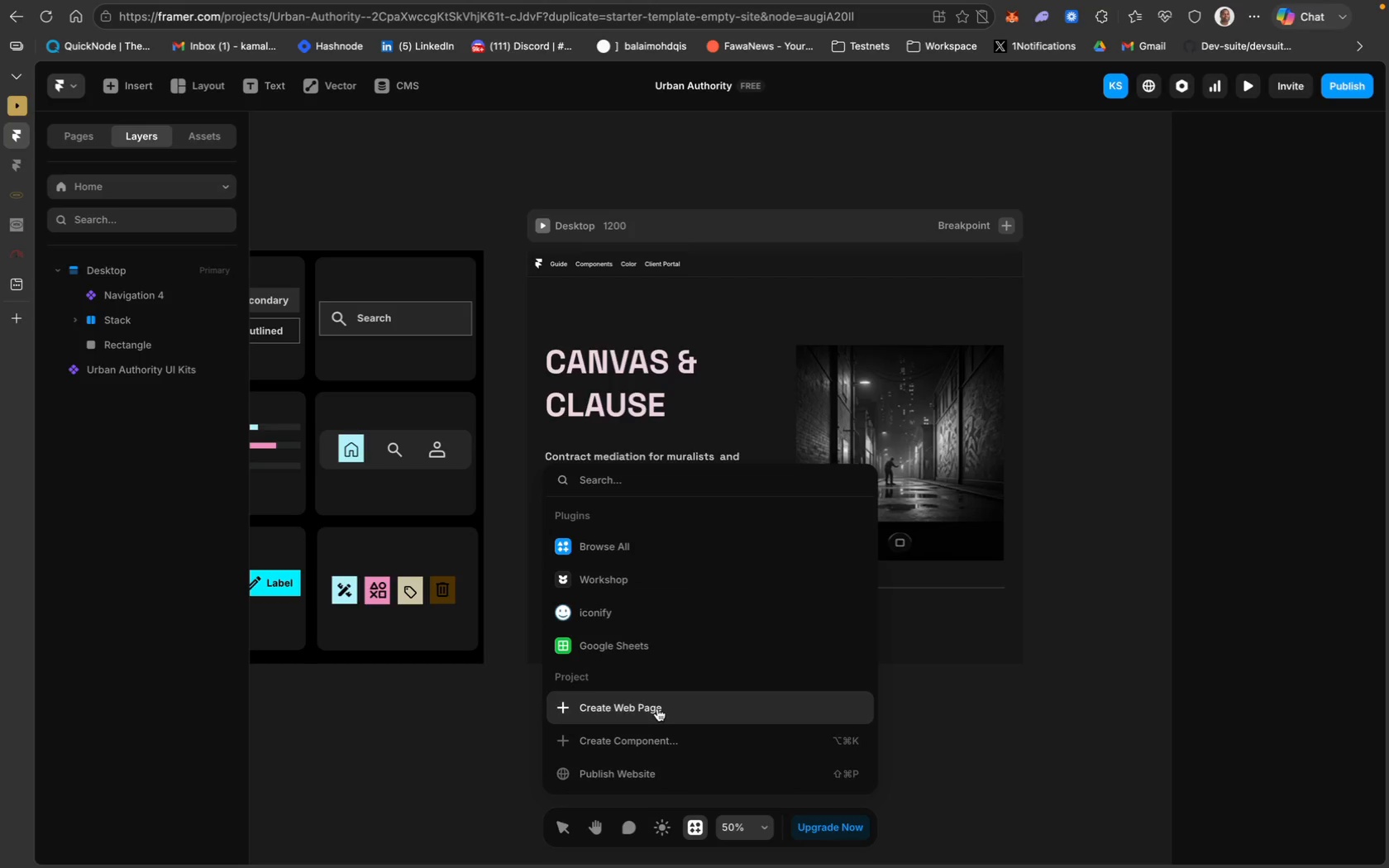 
scroll: coordinate [655, 714], scroll_direction: down, amount: 22.0
 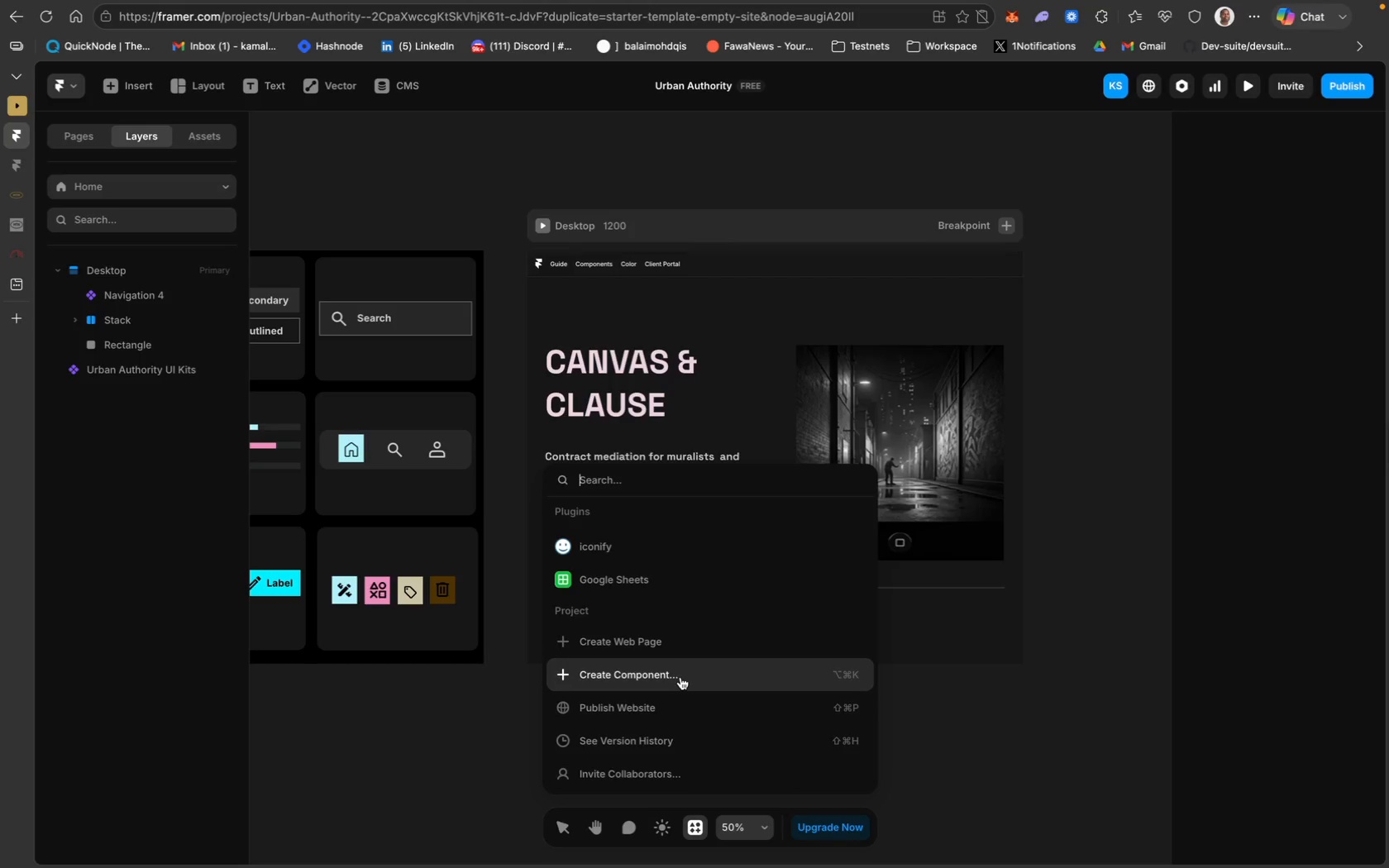 
scroll: coordinate [680, 677], scroll_direction: up, amount: 18.0
 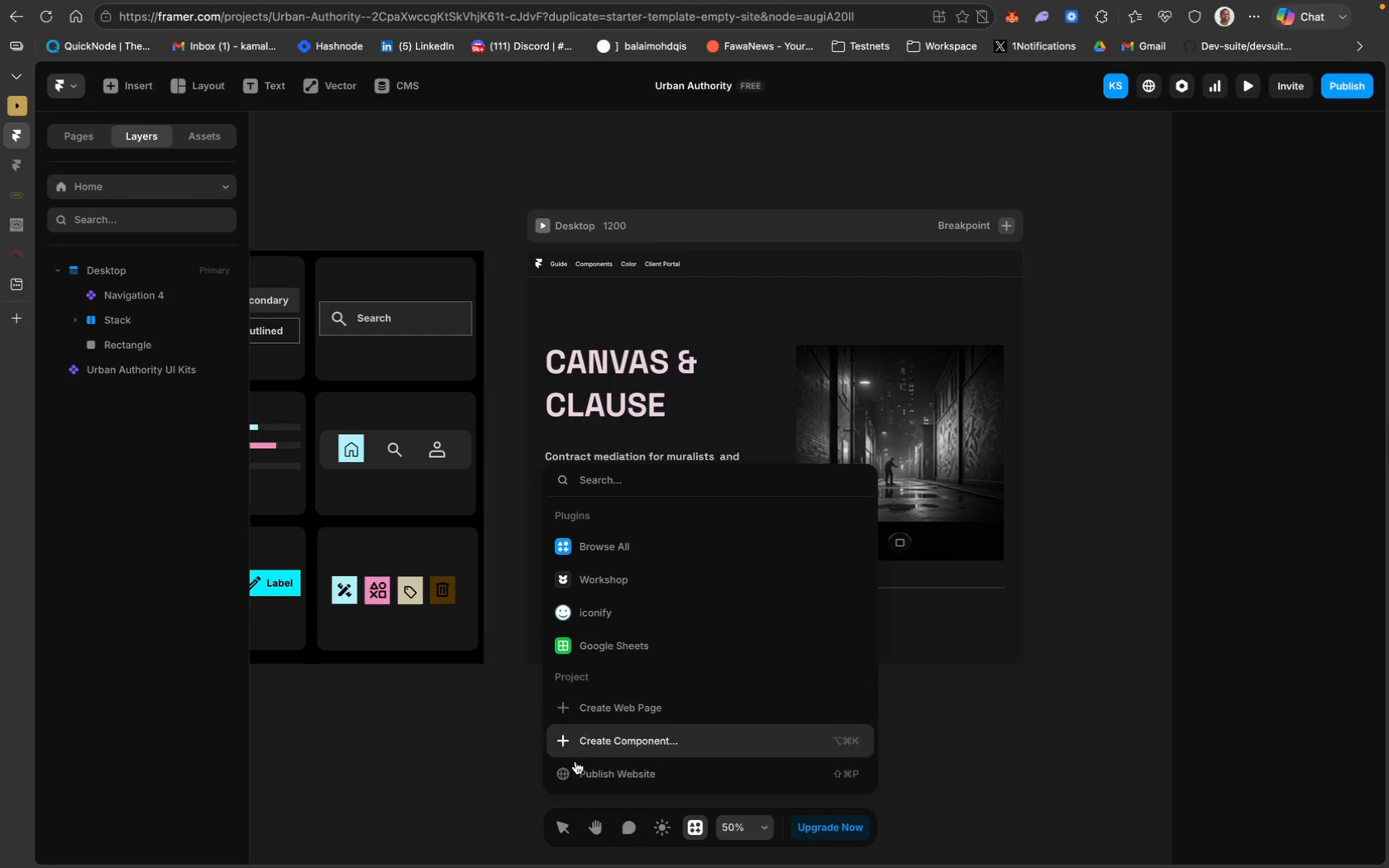 
left_click([398, 126])
 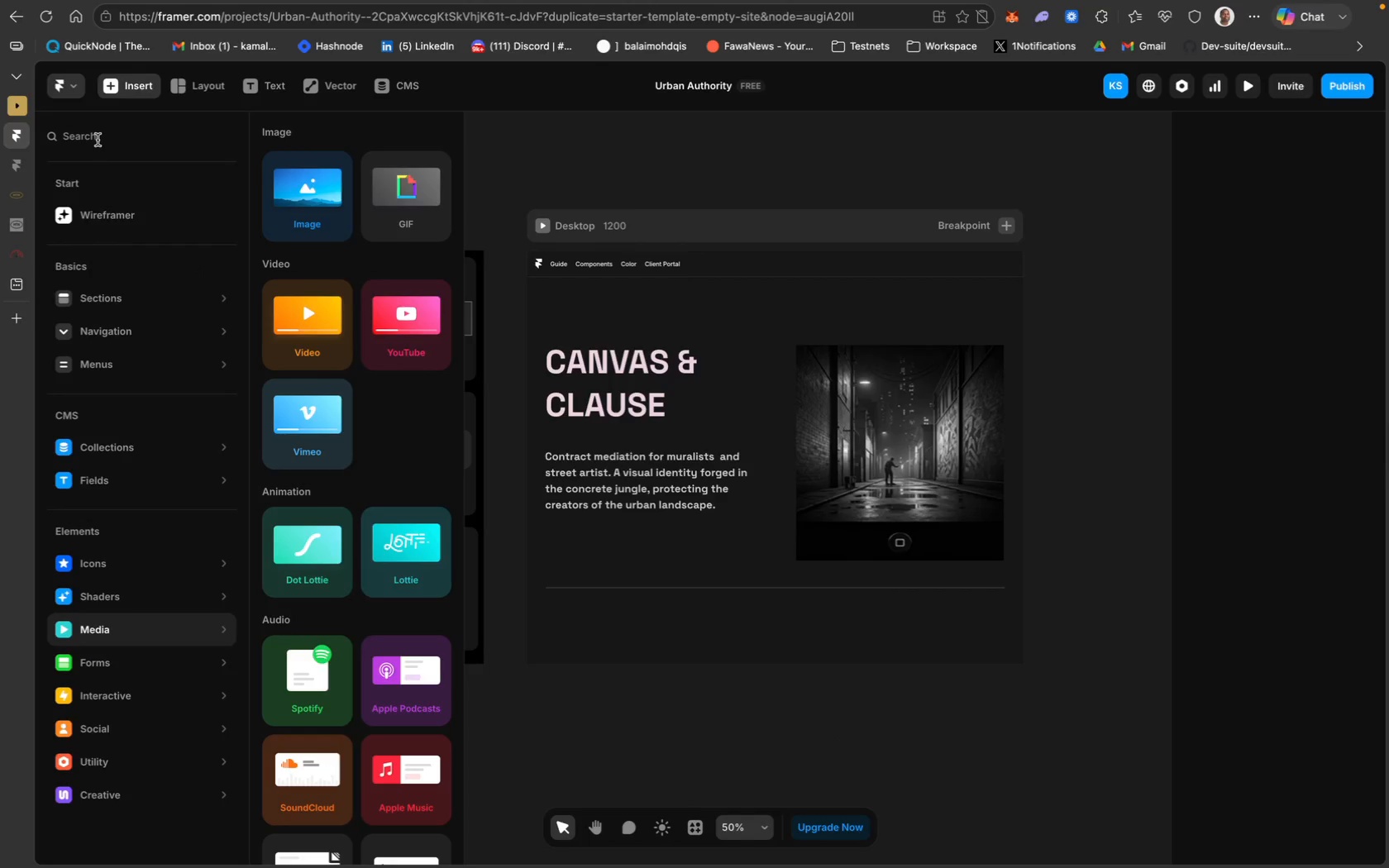 
type(sec)
 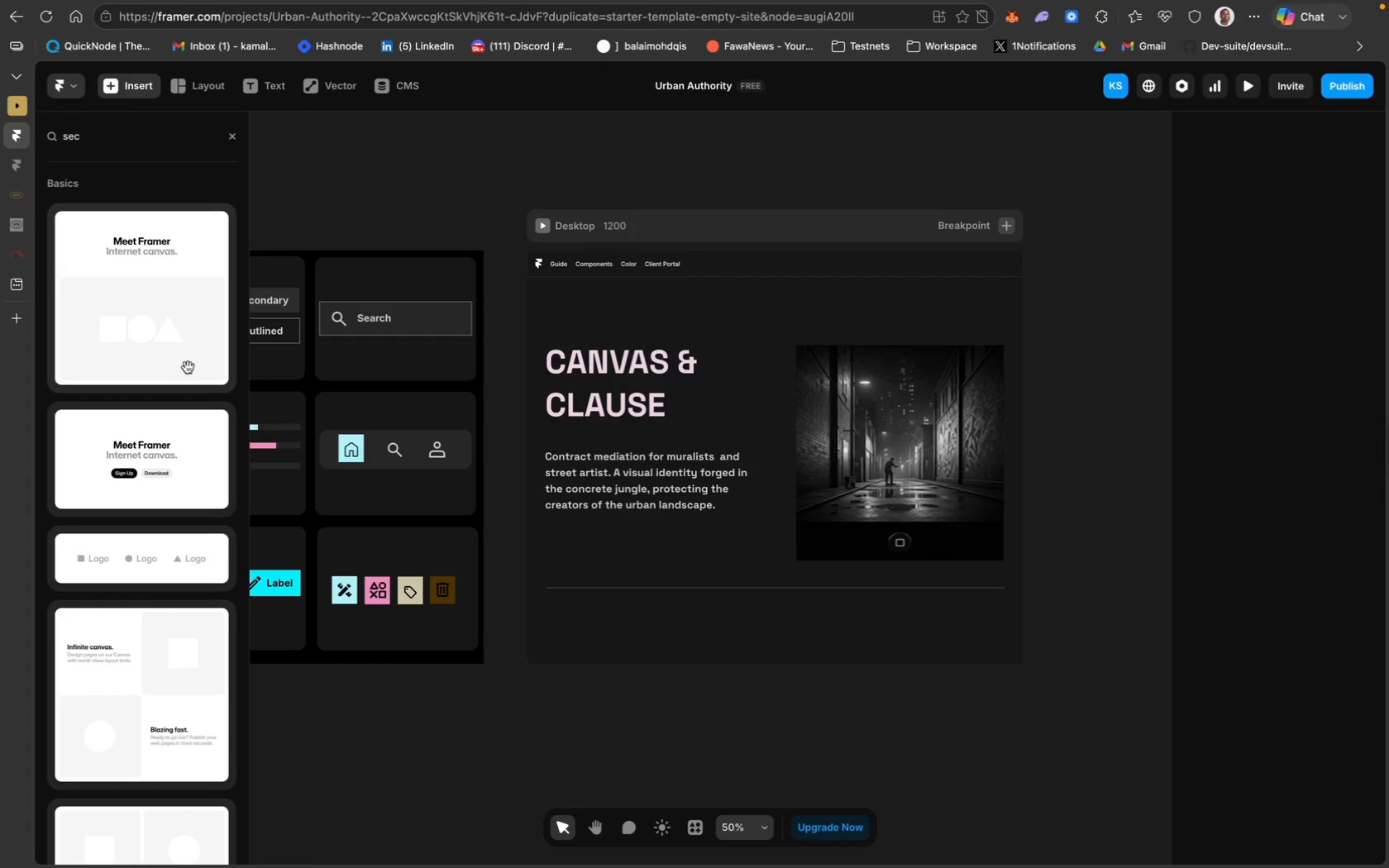 
scroll: coordinate [191, 570], scroll_direction: down, amount: 112.0
 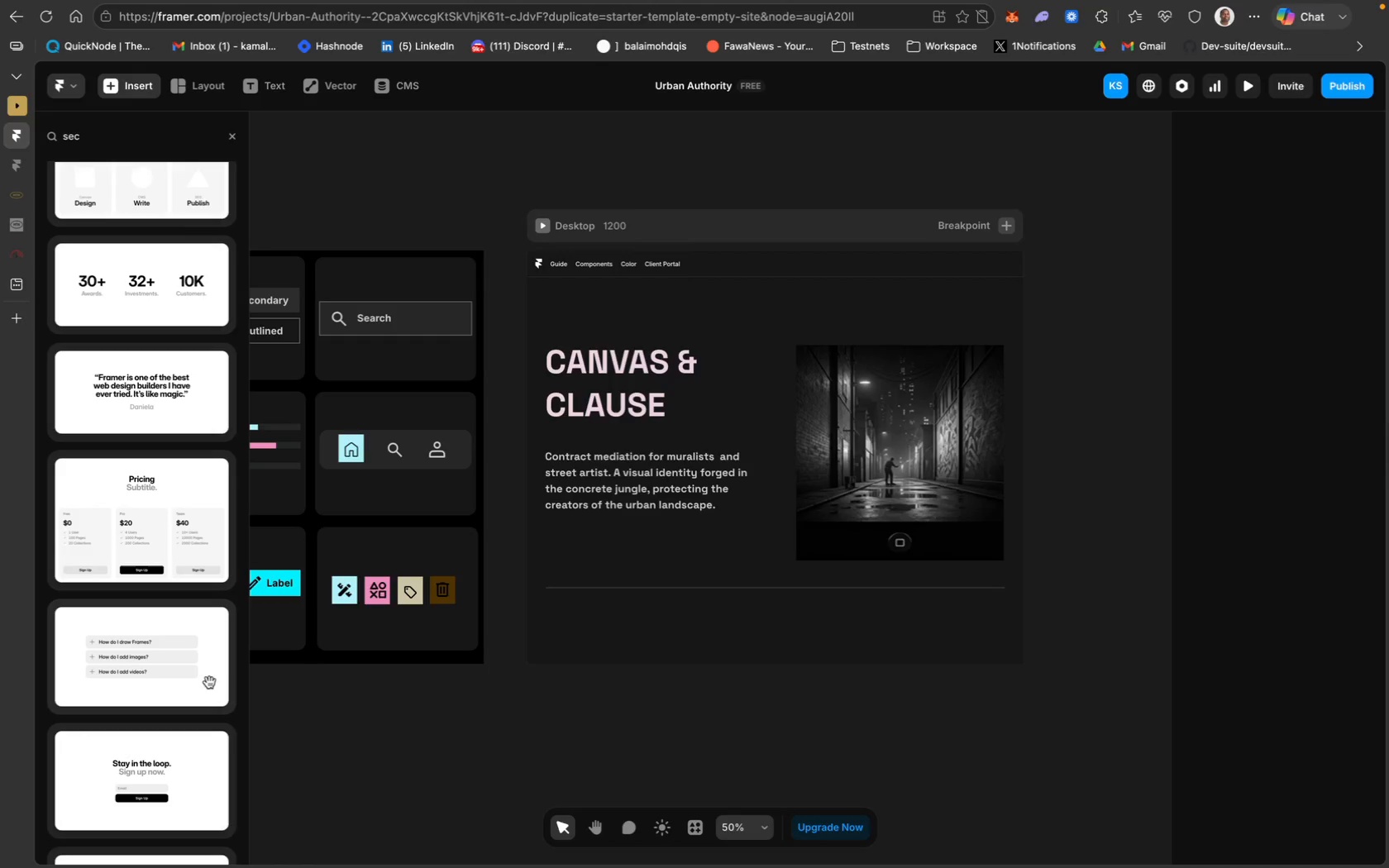 
scroll: coordinate [181, 662], scroll_direction: up, amount: 194.0
 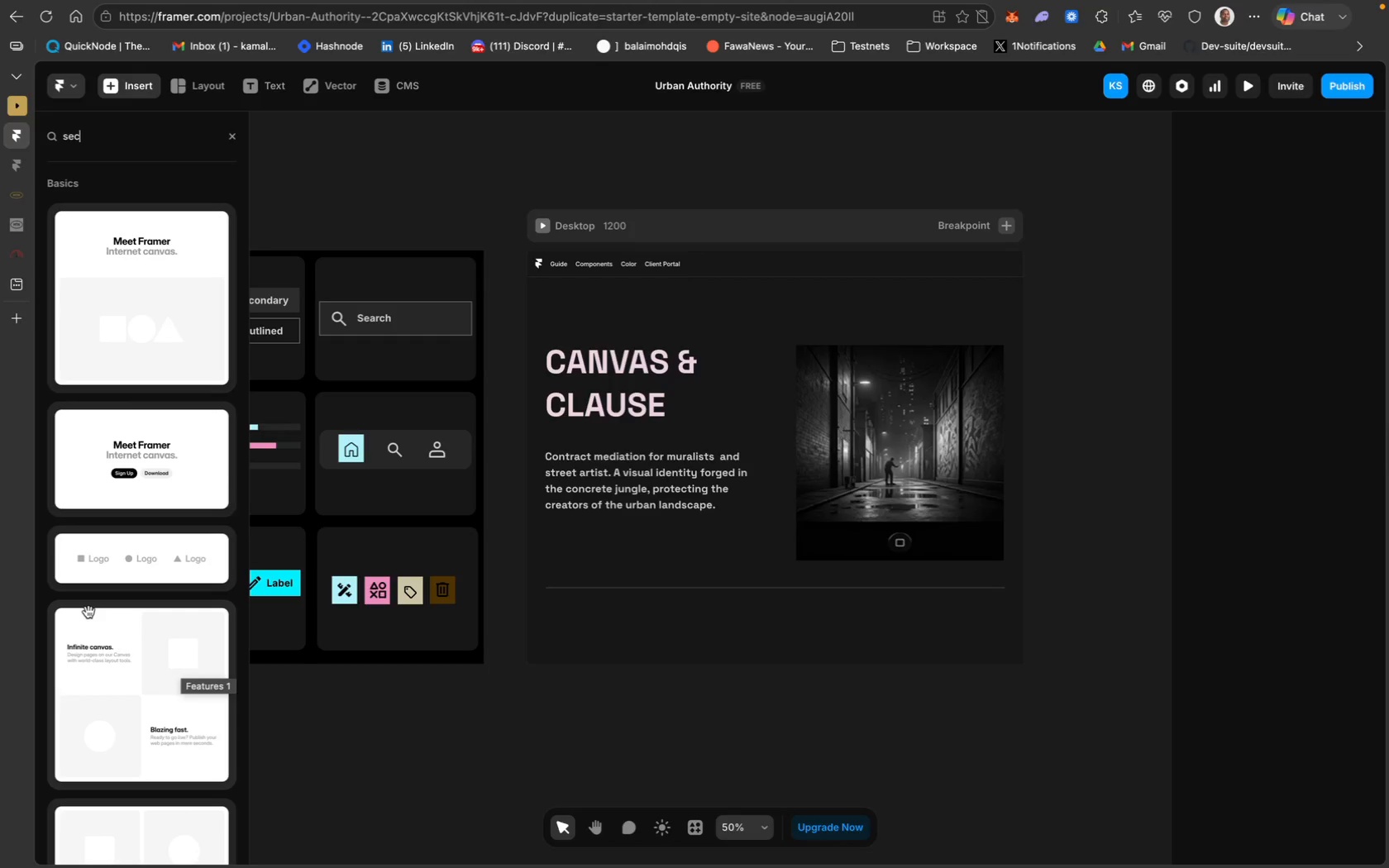 
wait(12.53)
 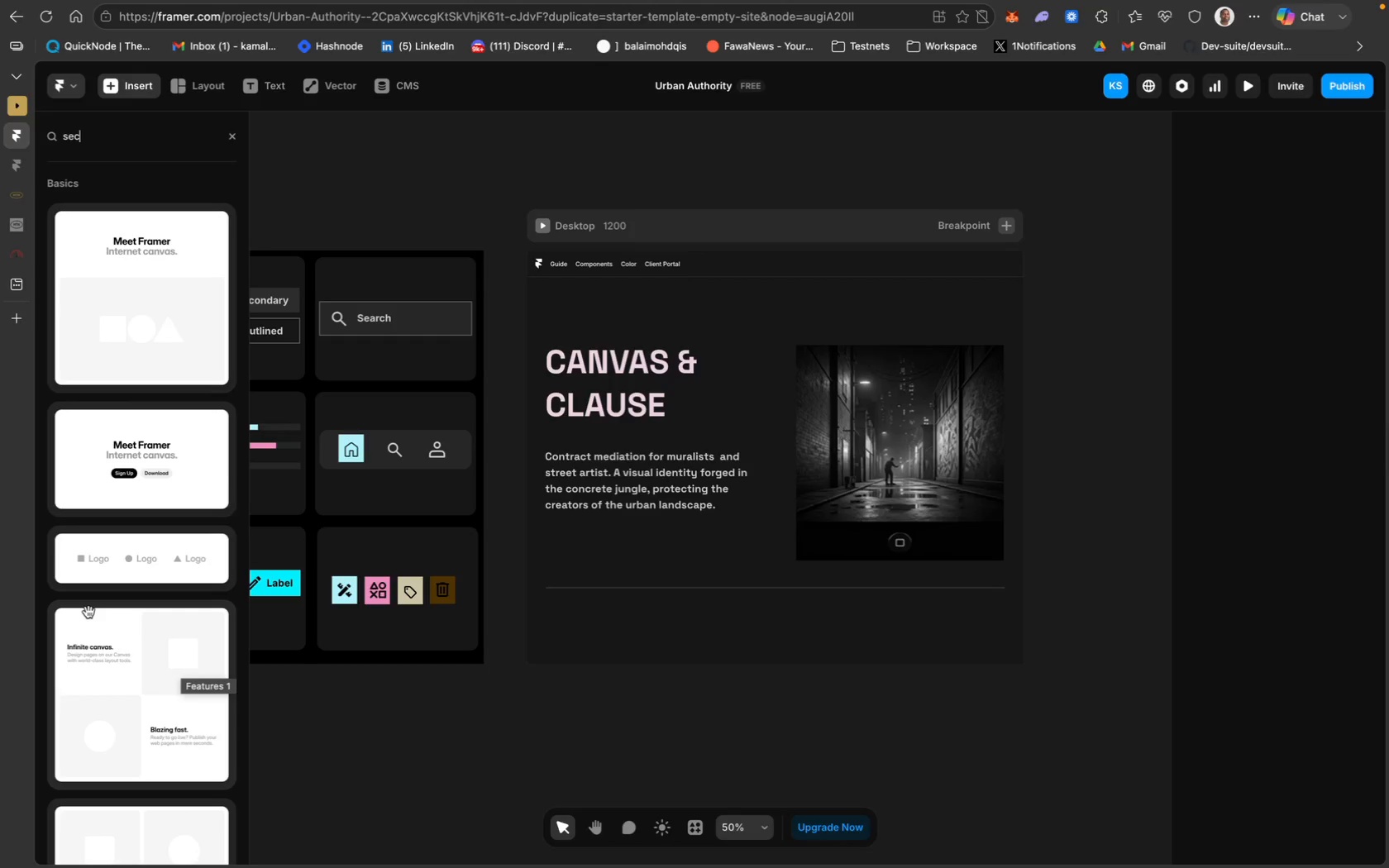 
scroll: coordinate [196, 261], scroll_direction: up, amount: 44.0
 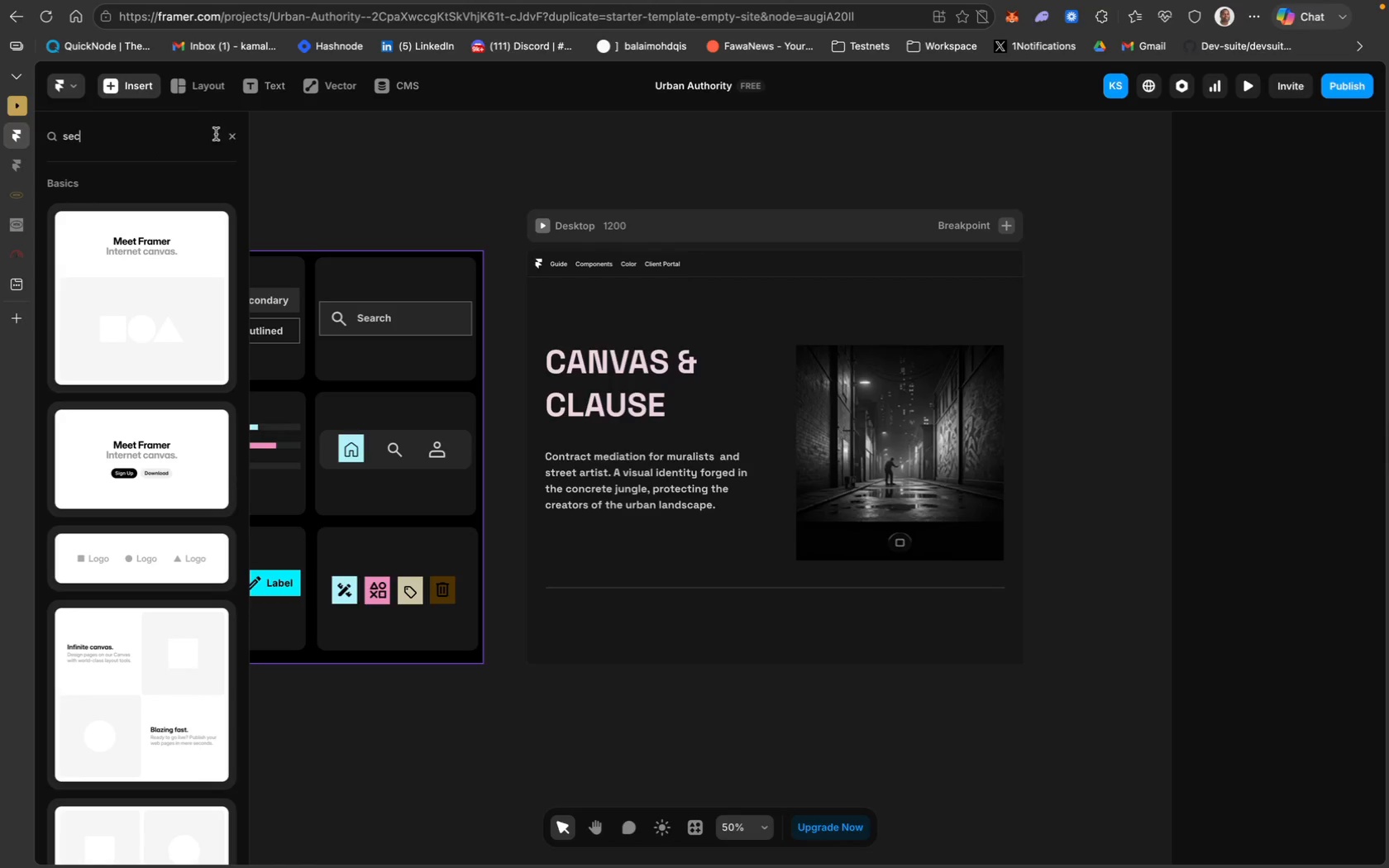 
left_click([231, 141])
 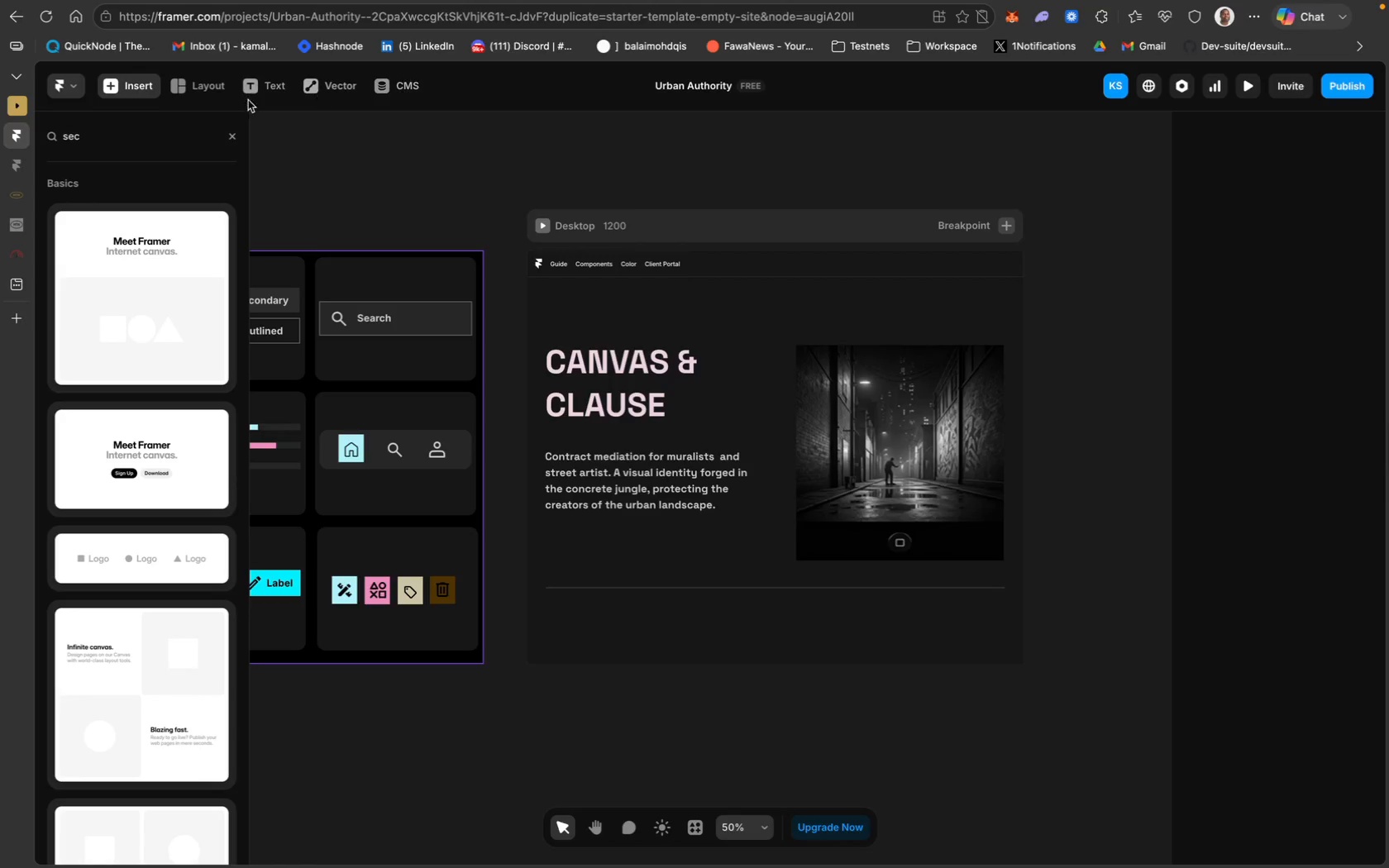 
scroll: coordinate [173, 714], scroll_direction: down, amount: 199.0
 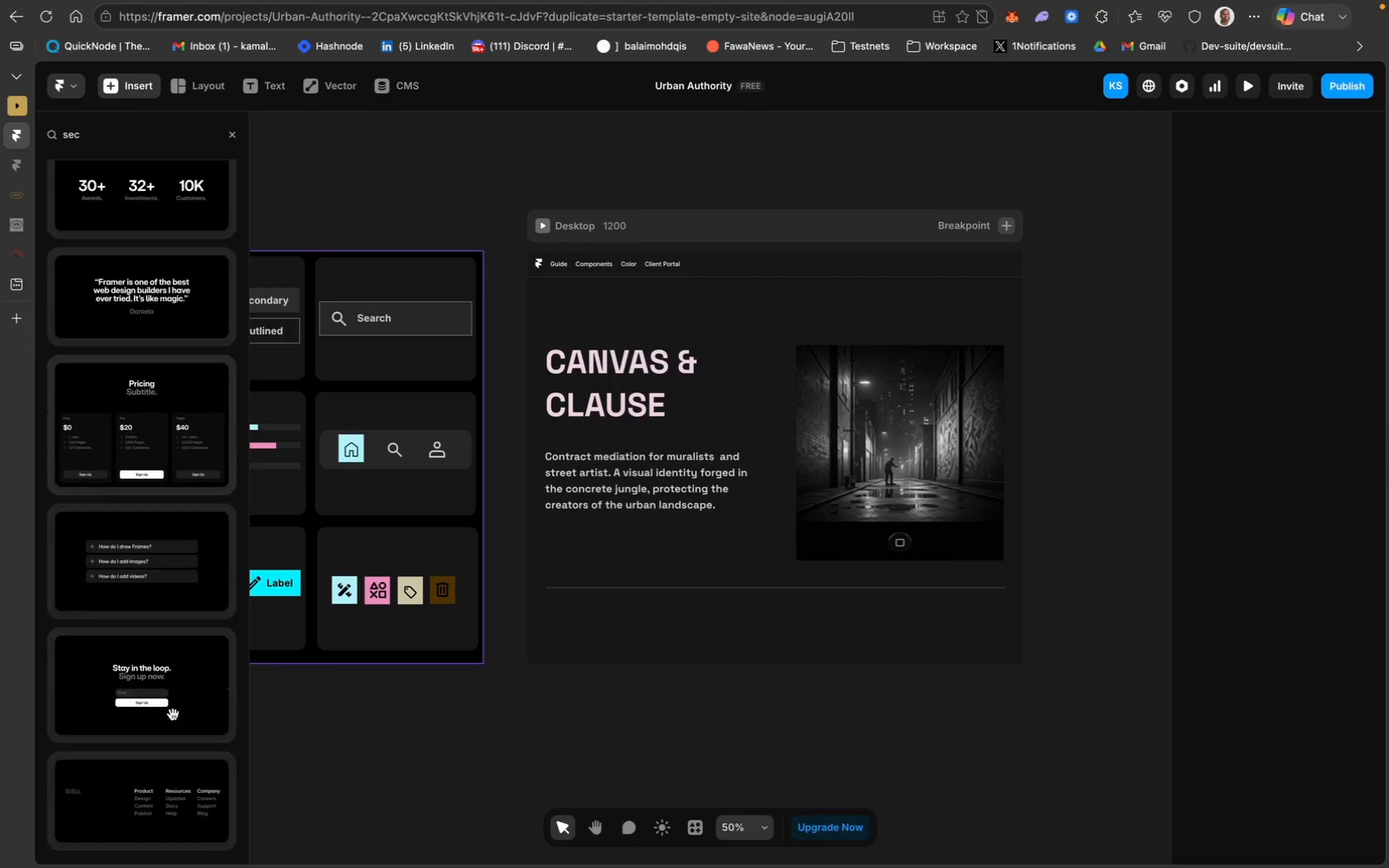 
scroll: coordinate [182, 541], scroll_direction: up, amount: 316.0
 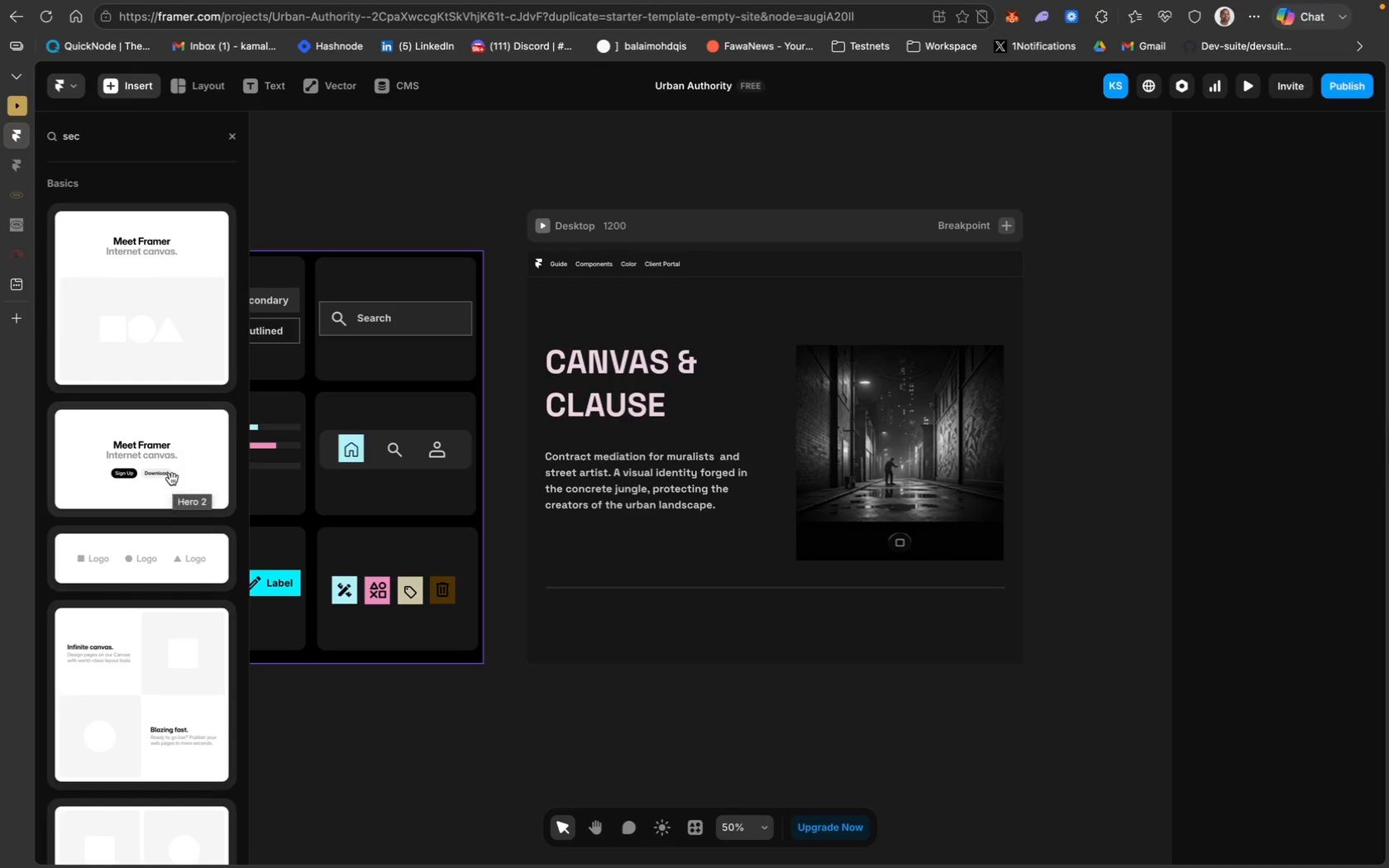 
left_click([172, 479])
 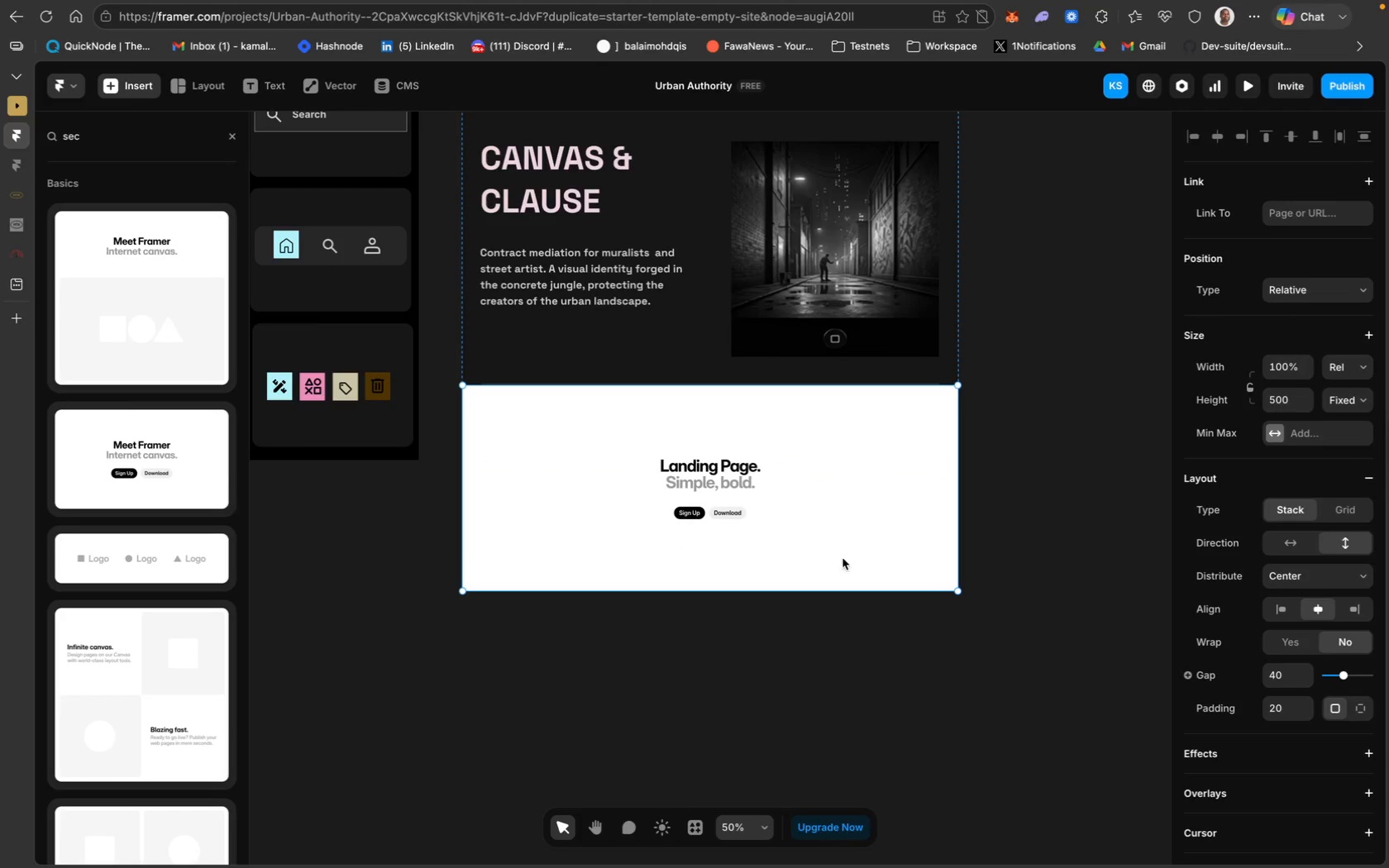 
wait(6.17)
 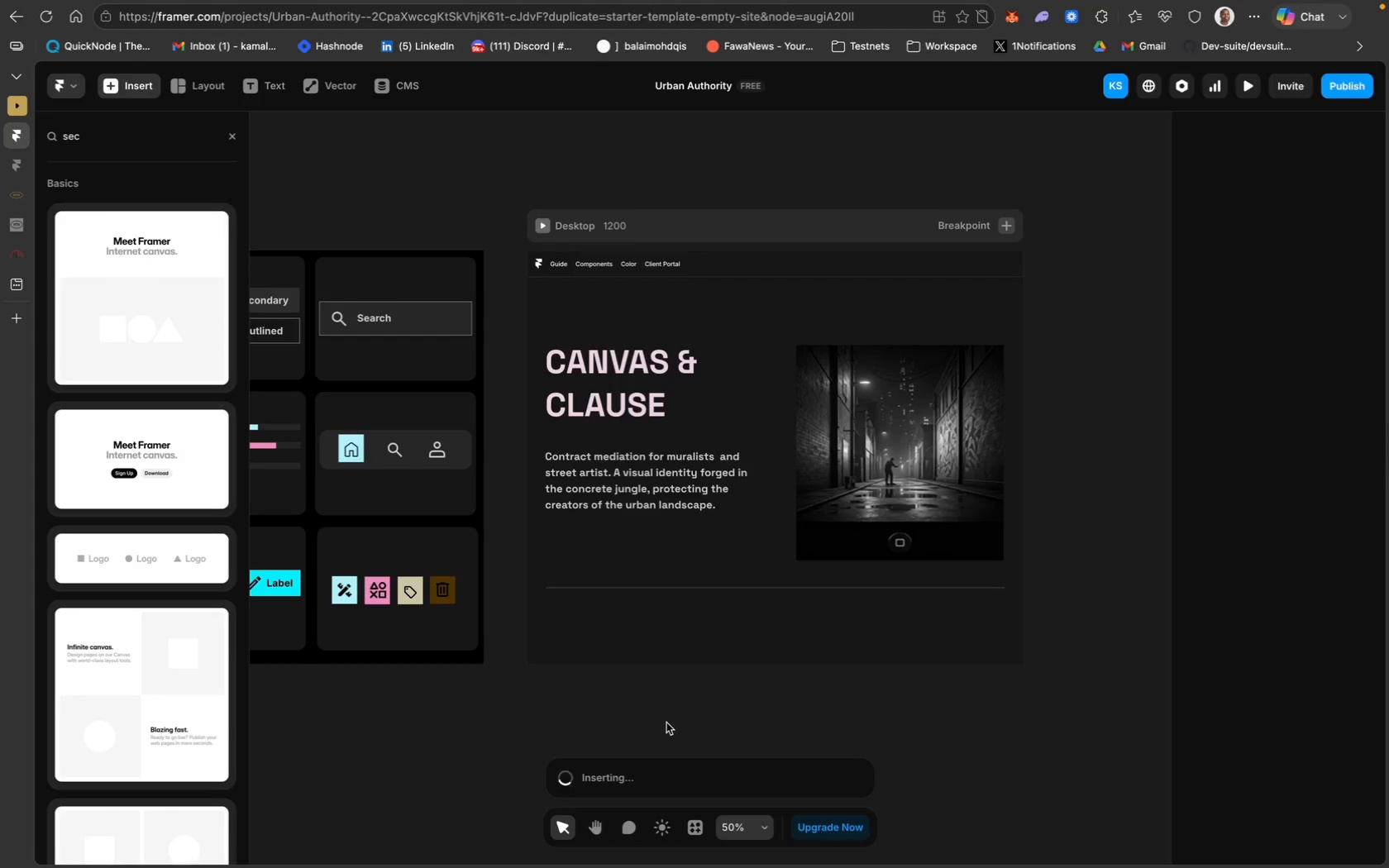 
left_click([965, 628])
 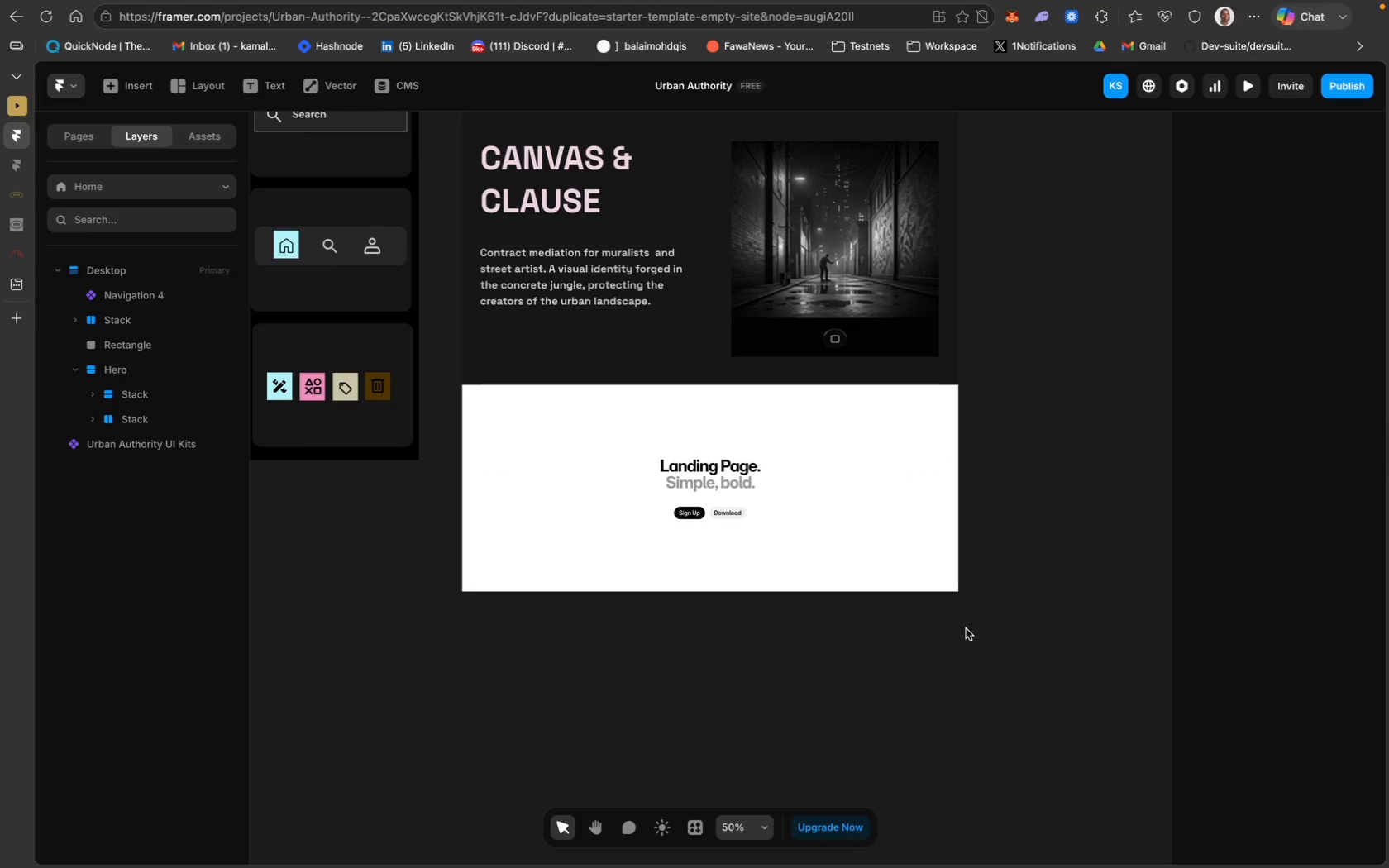 
left_click_drag(start_coordinate=[967, 629], to_coordinate=[598, 455])
 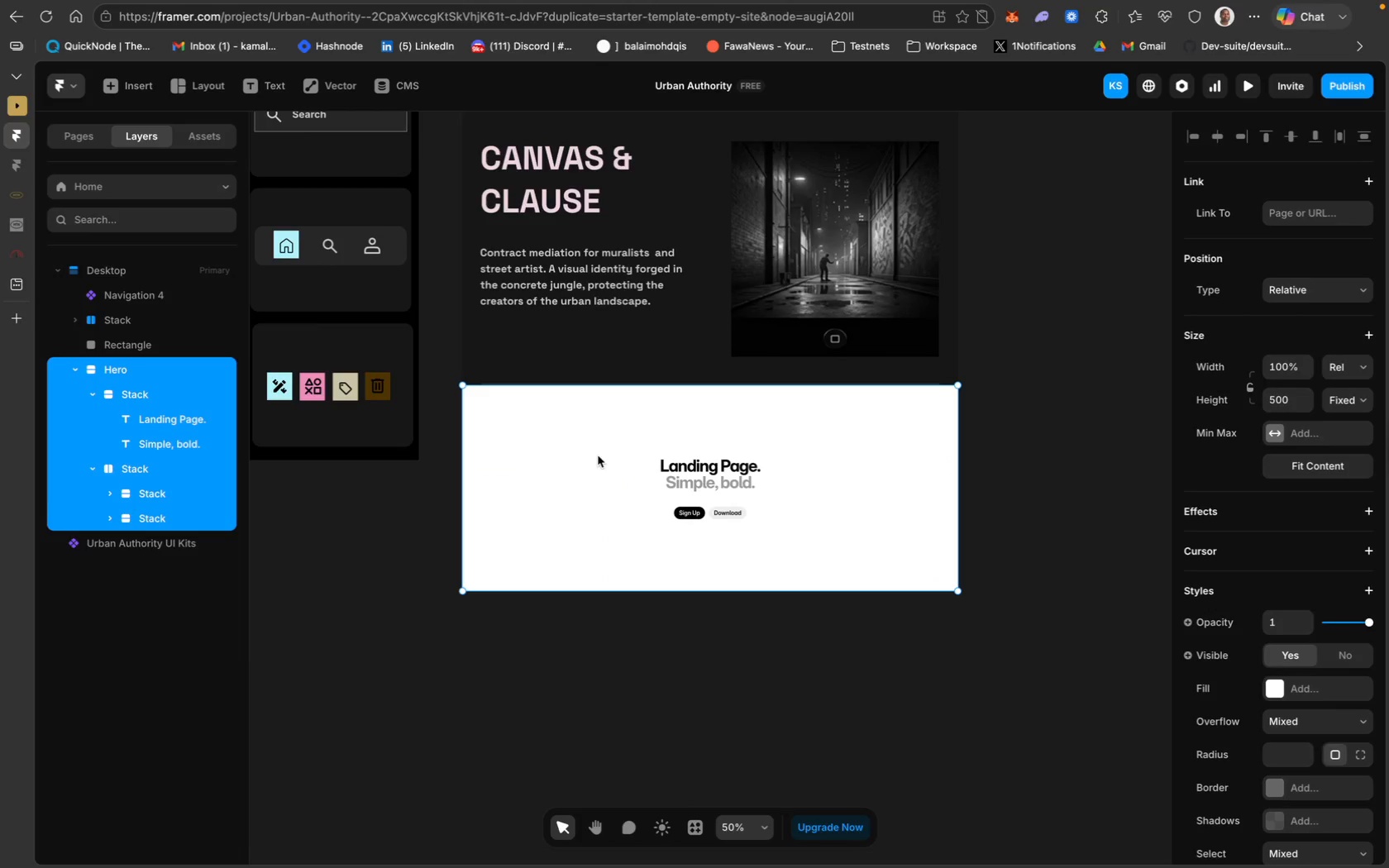 
scroll: coordinate [598, 455], scroll_direction: up, amount: 16.0
 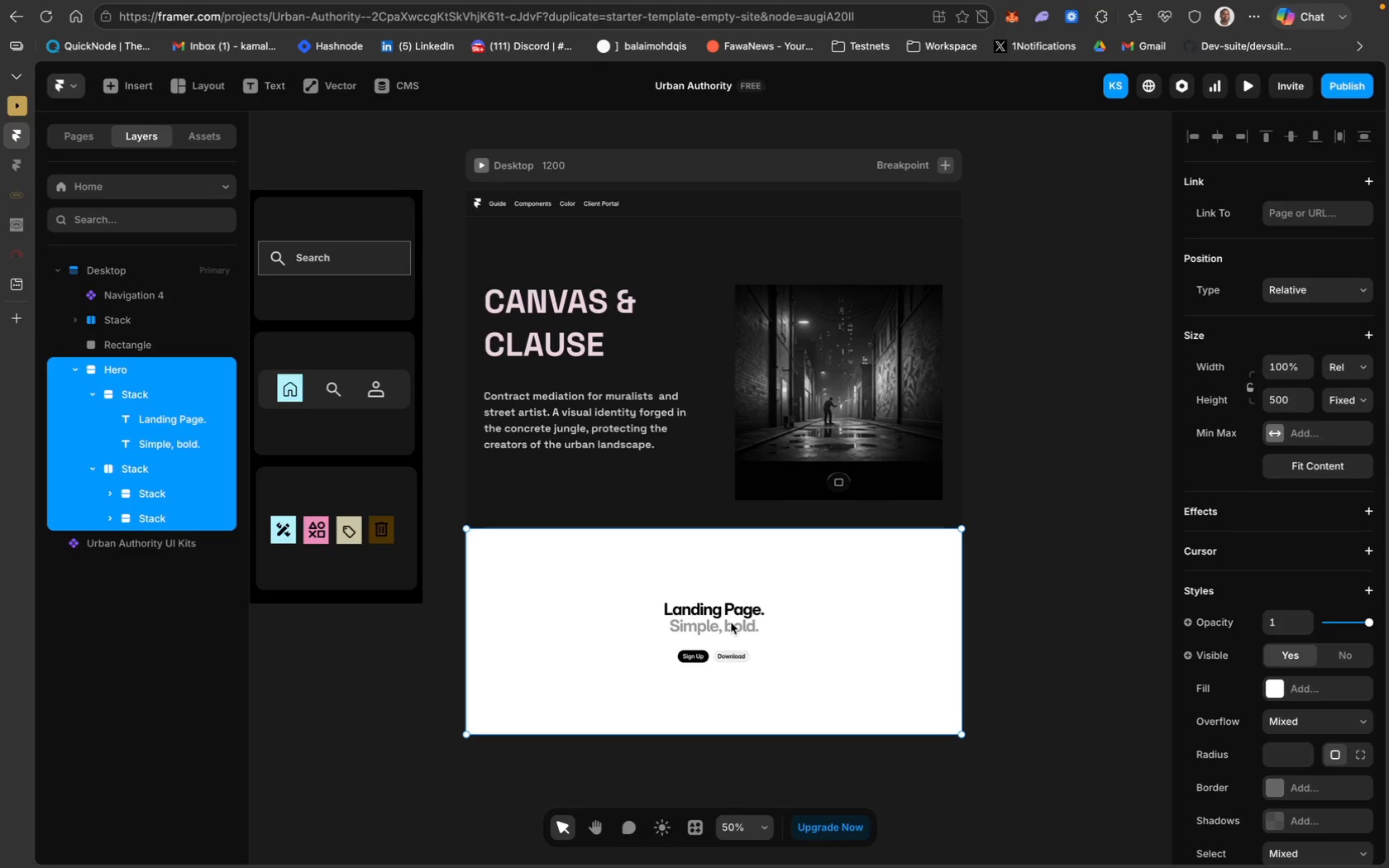 
left_click([841, 610])
 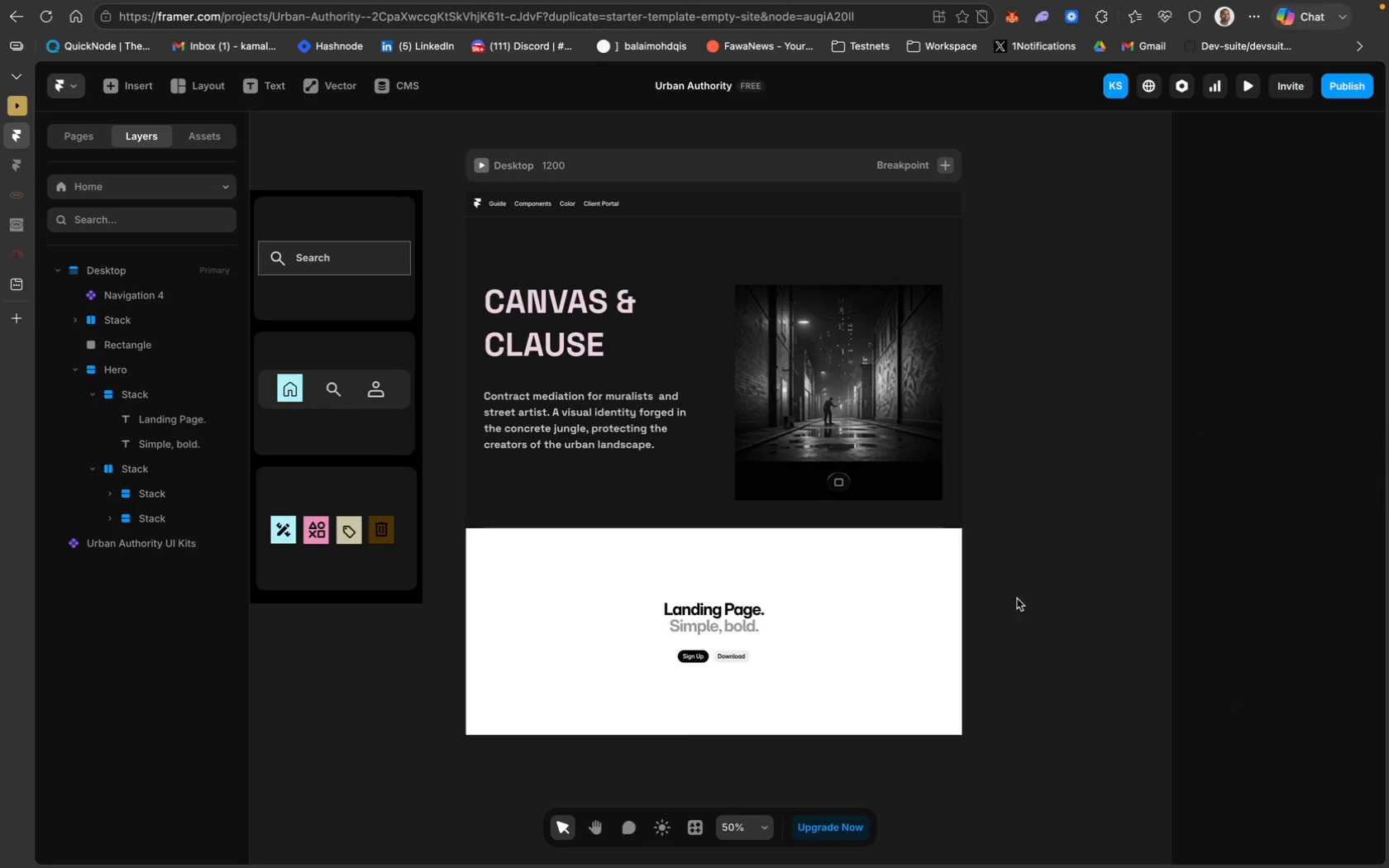 
double_click([880, 589])
 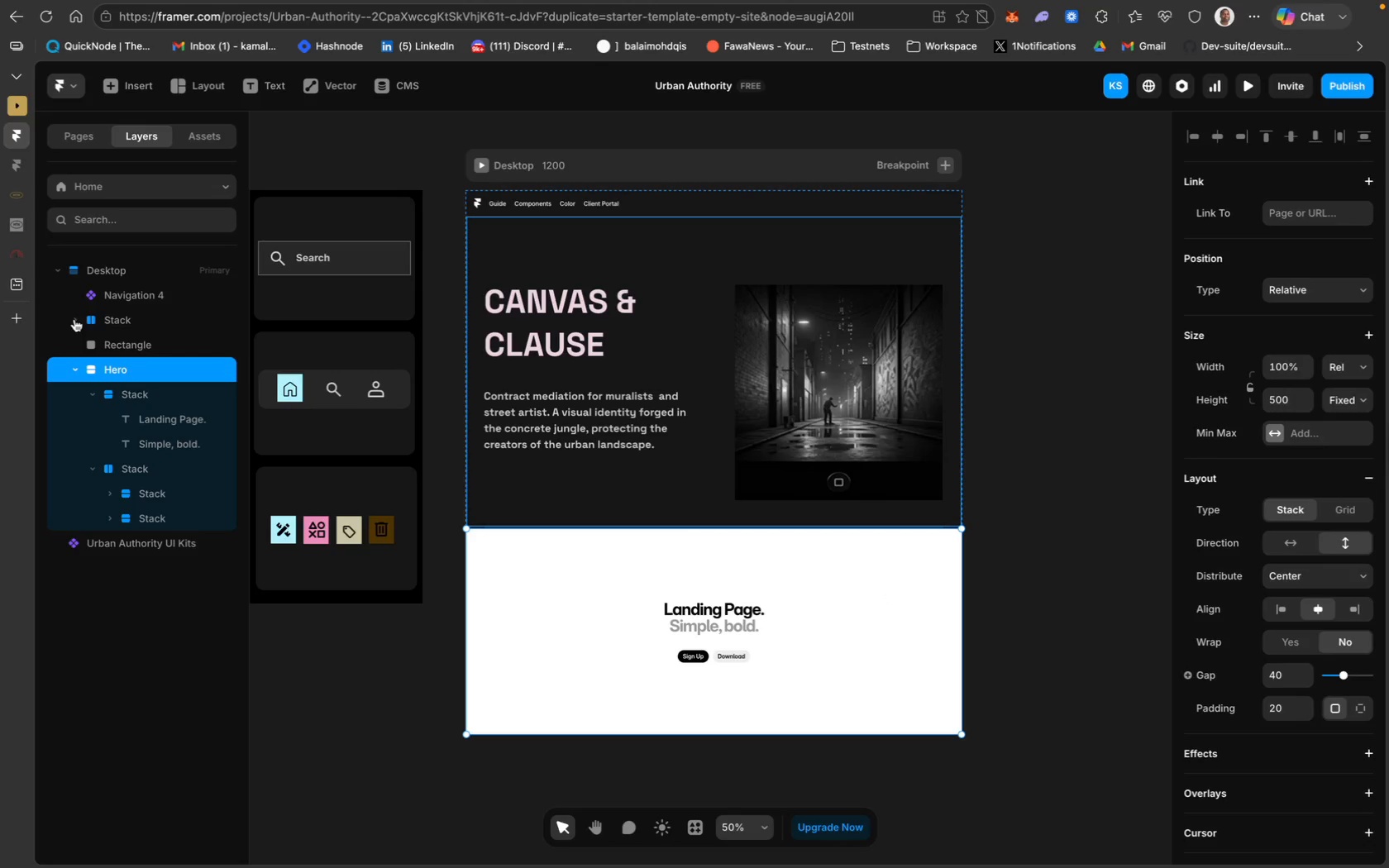 
wait(5.76)
 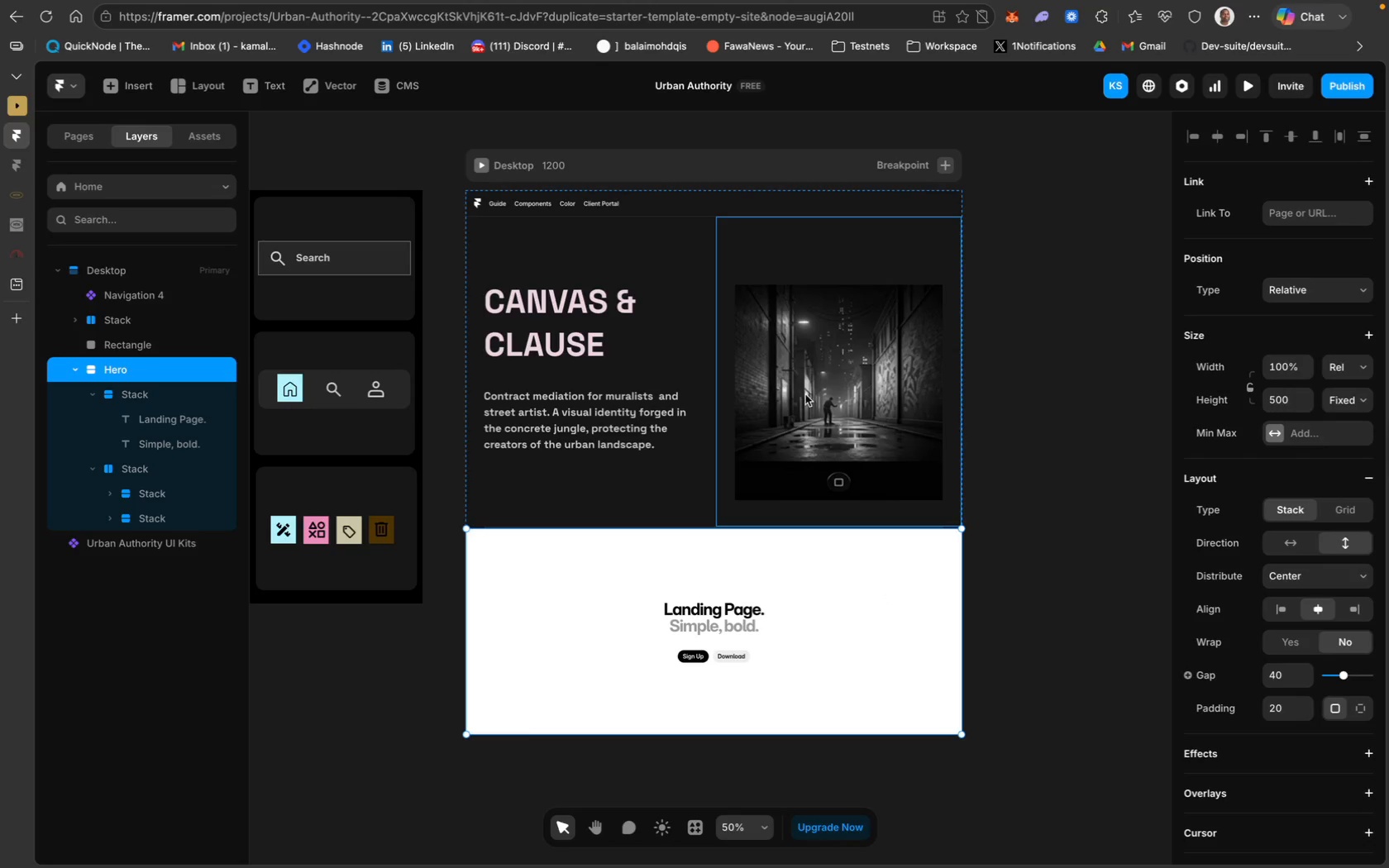 
left_click([1000, 532])
 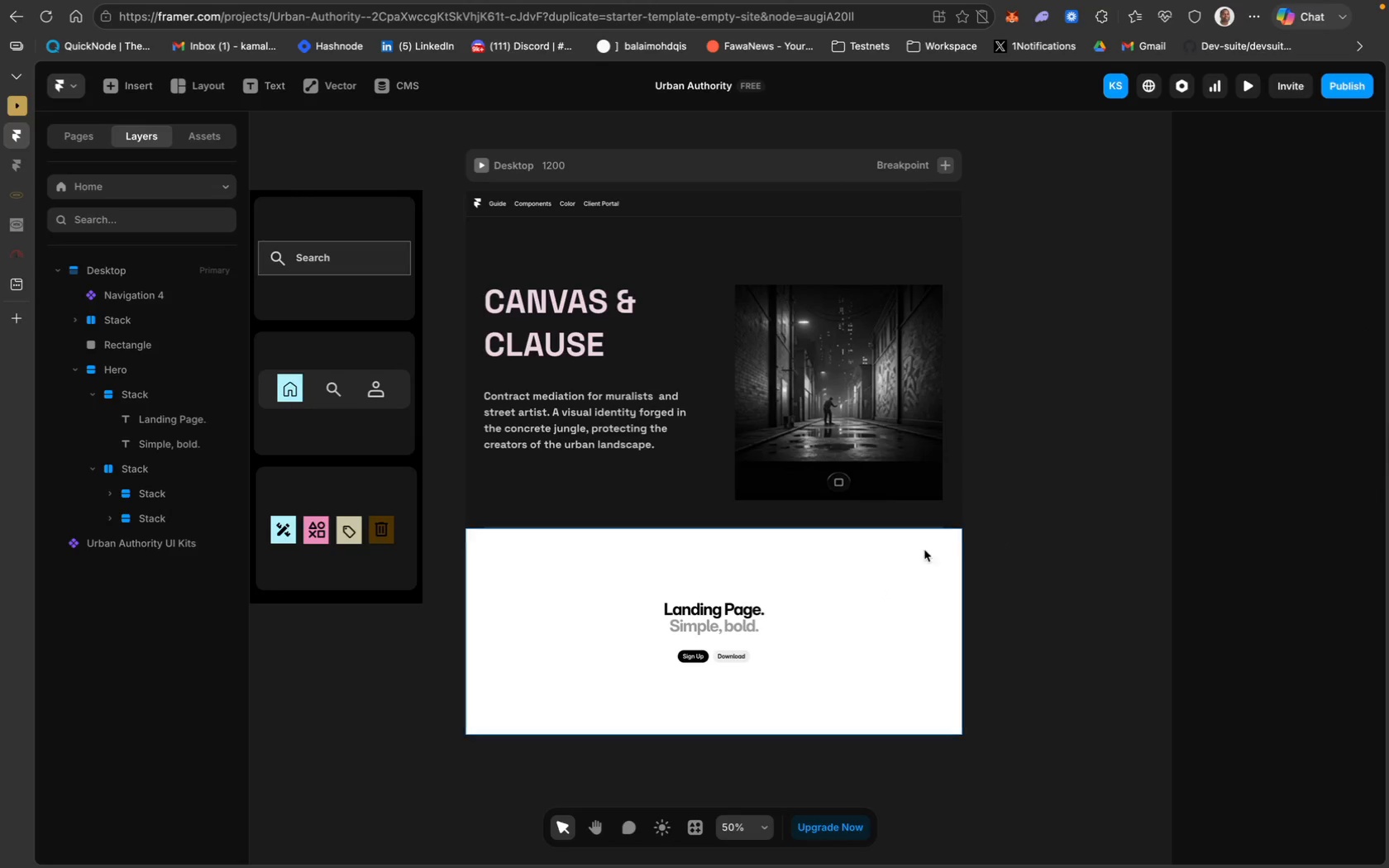 
left_click([834, 557])
 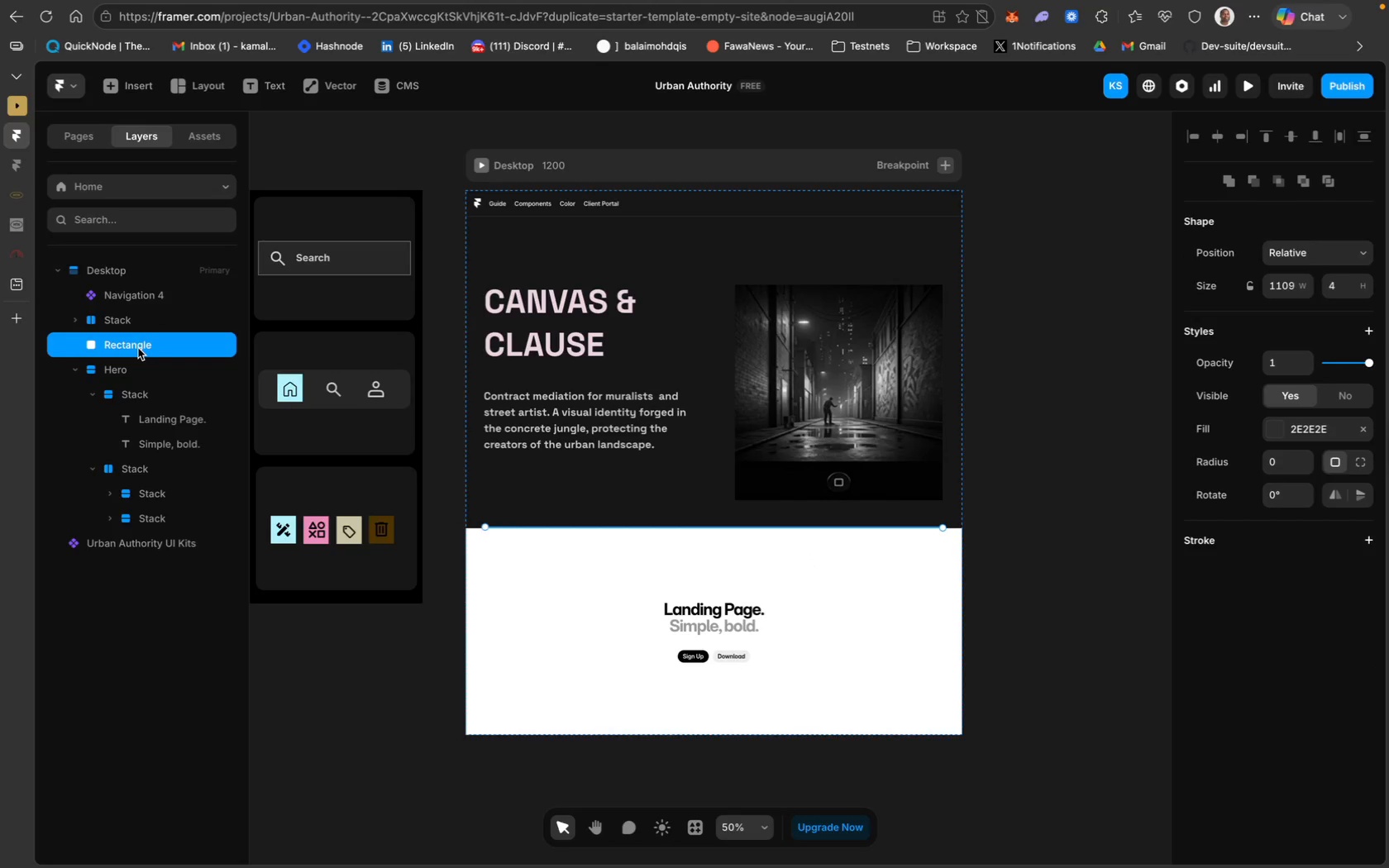 
key(Backspace)
 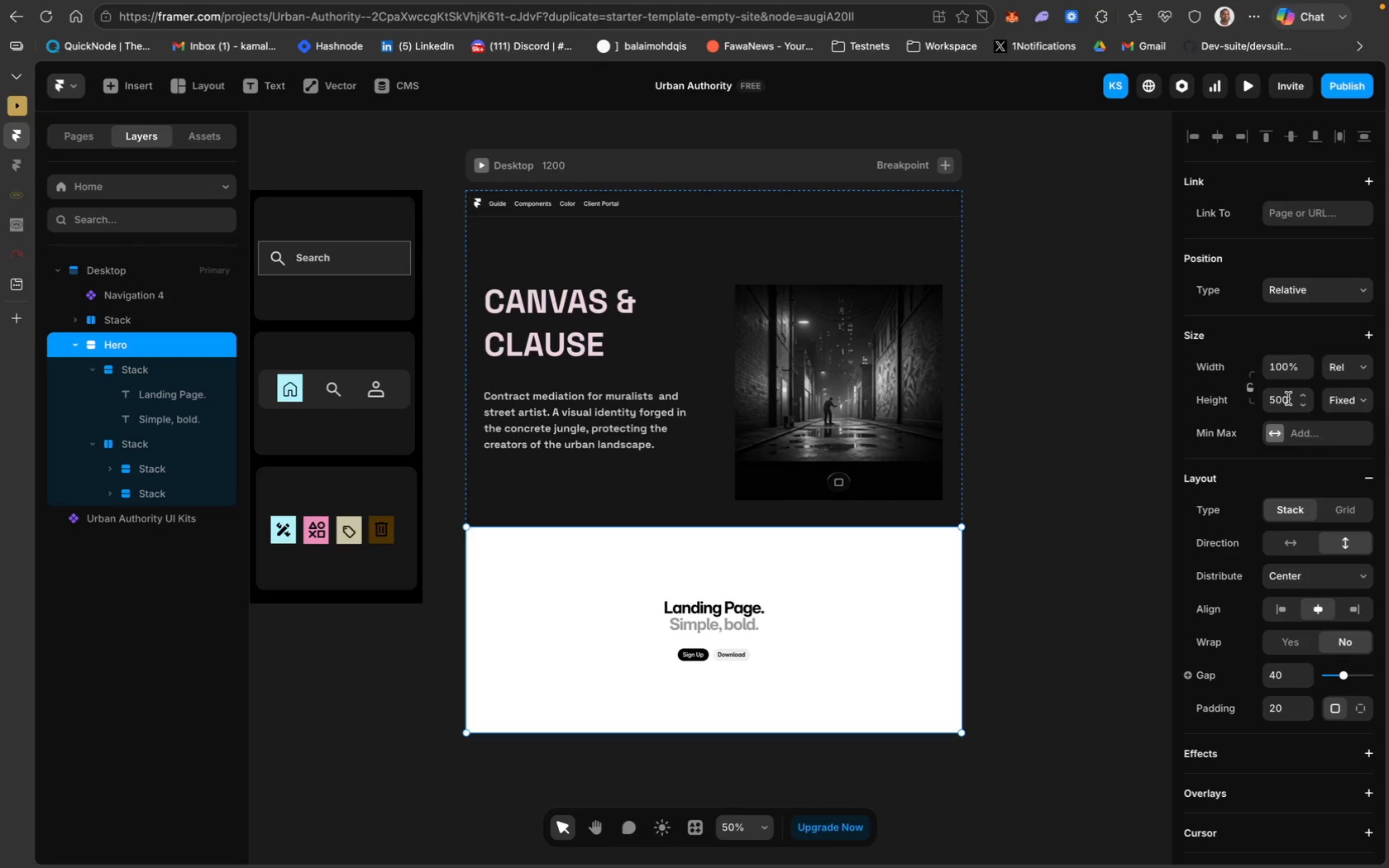 
wait(14.91)
 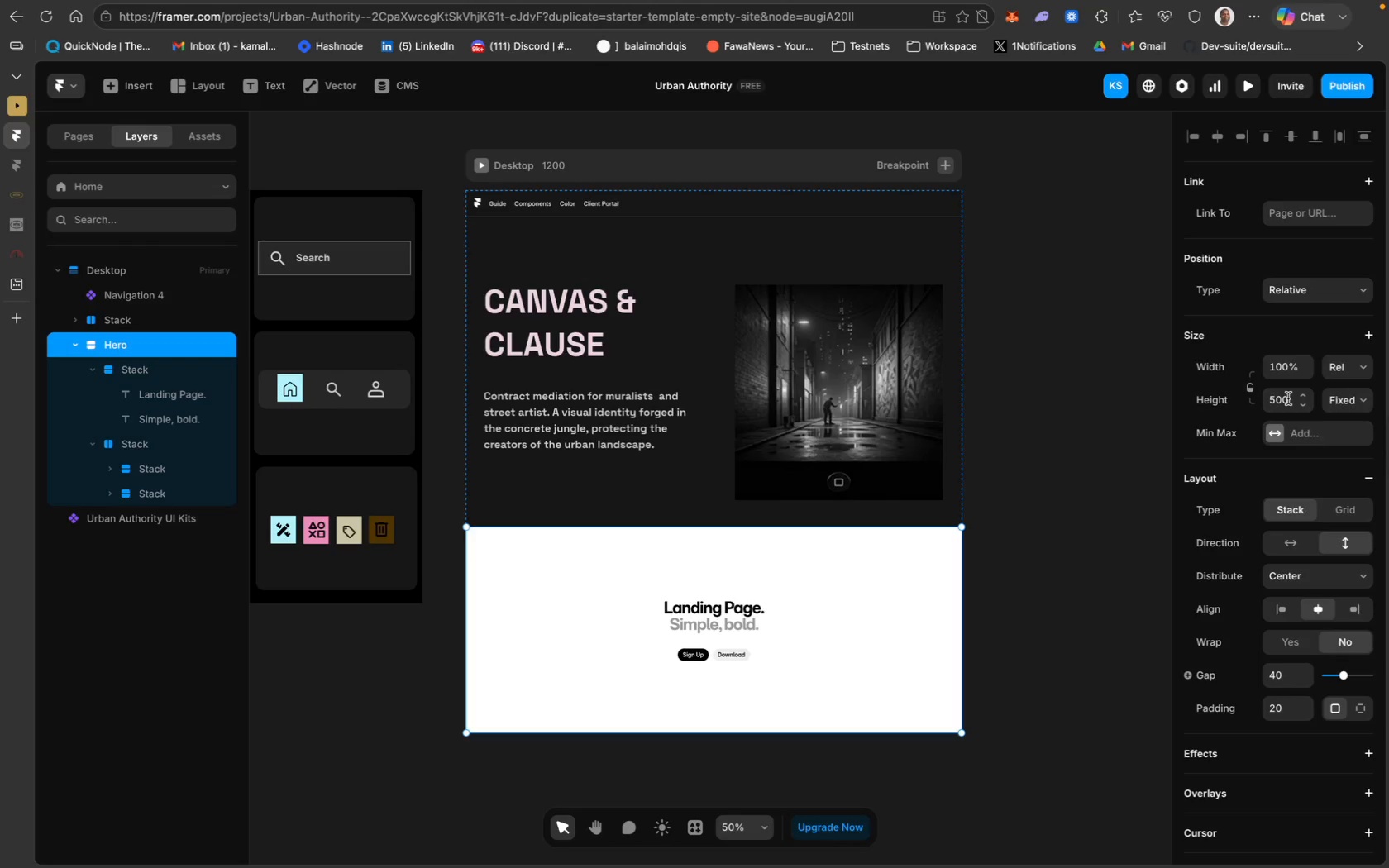 
left_click([612, 171])
 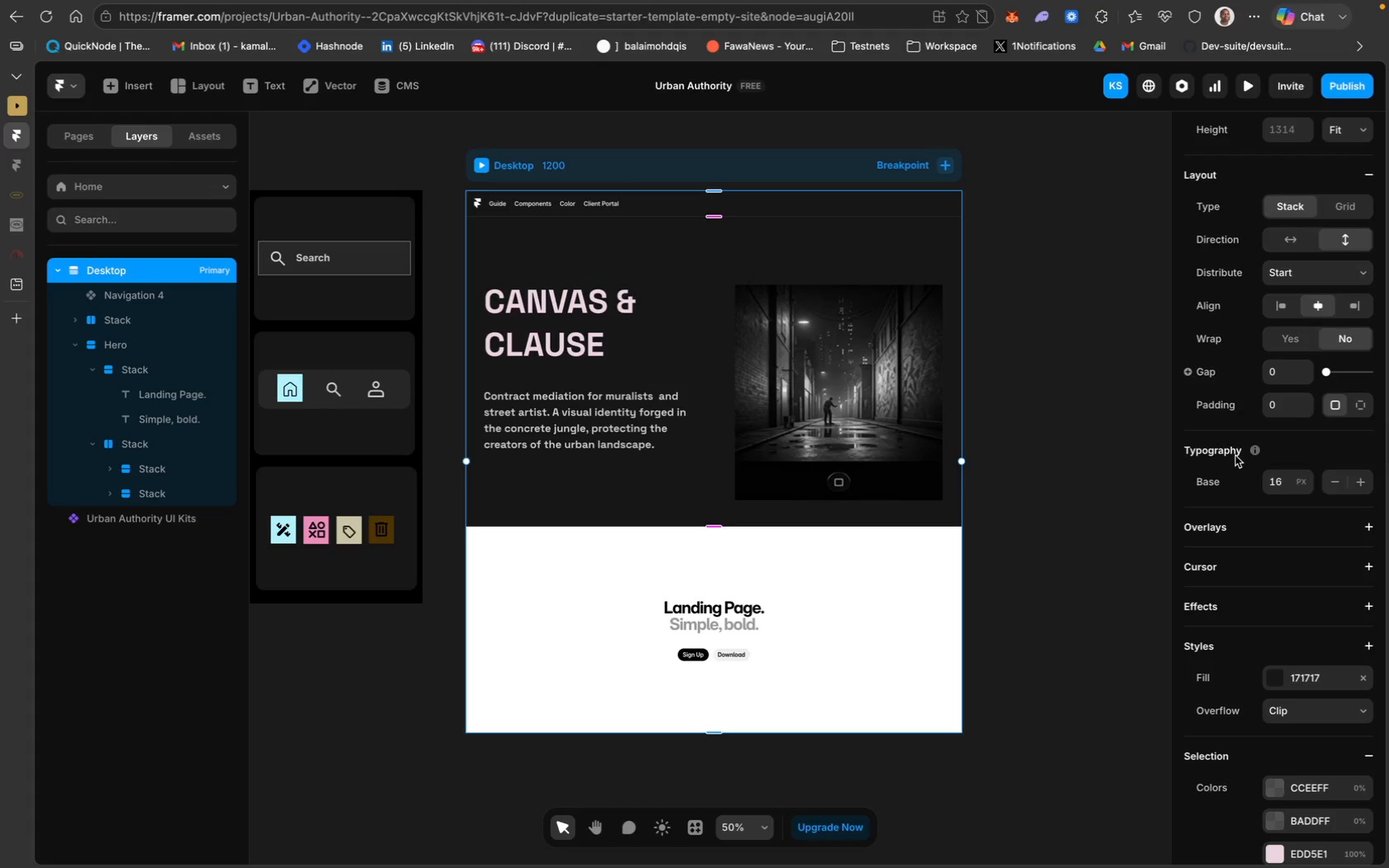 
wait(5.89)
 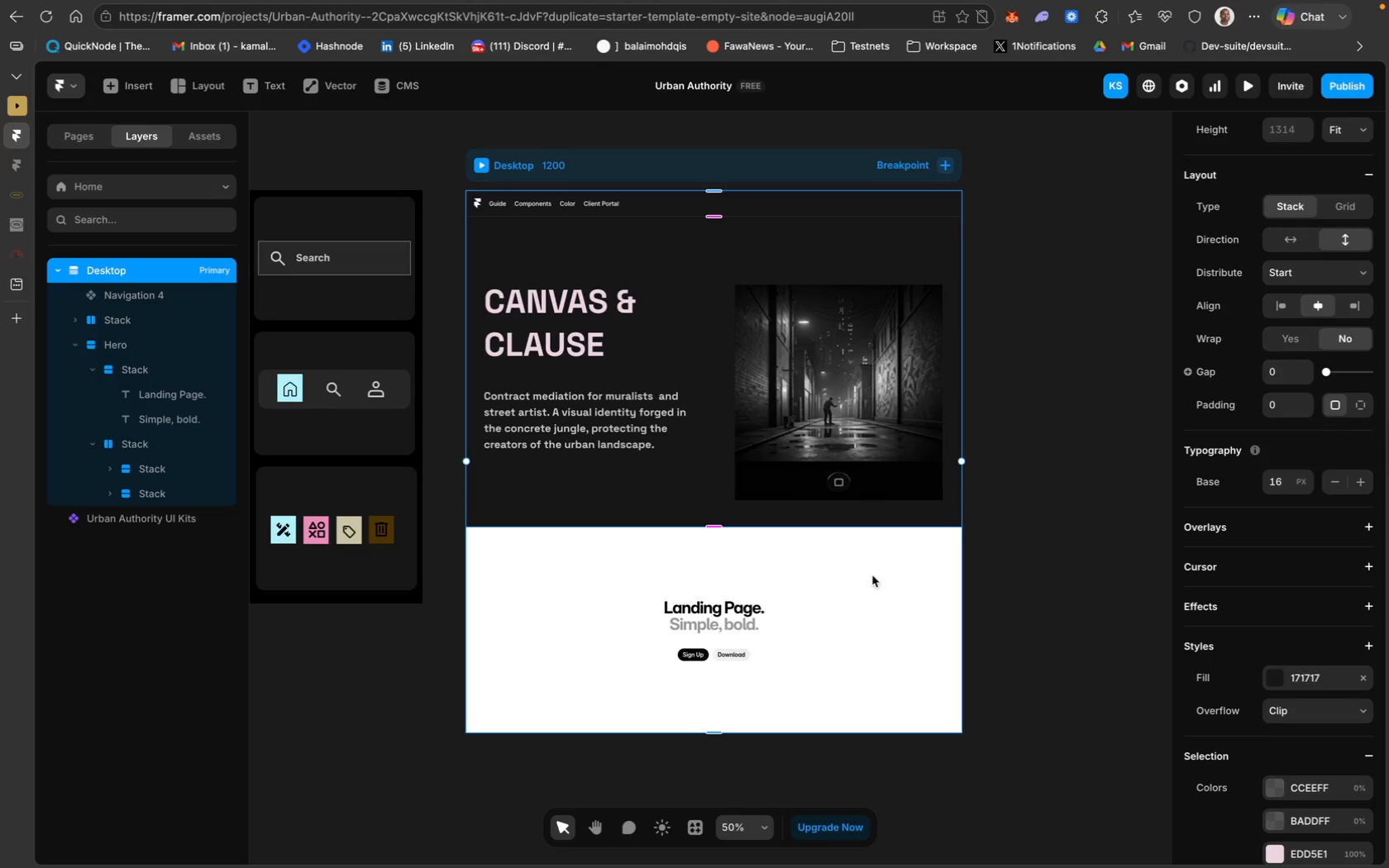 
scroll: coordinate [1261, 530], scroll_direction: down, amount: 4.0
 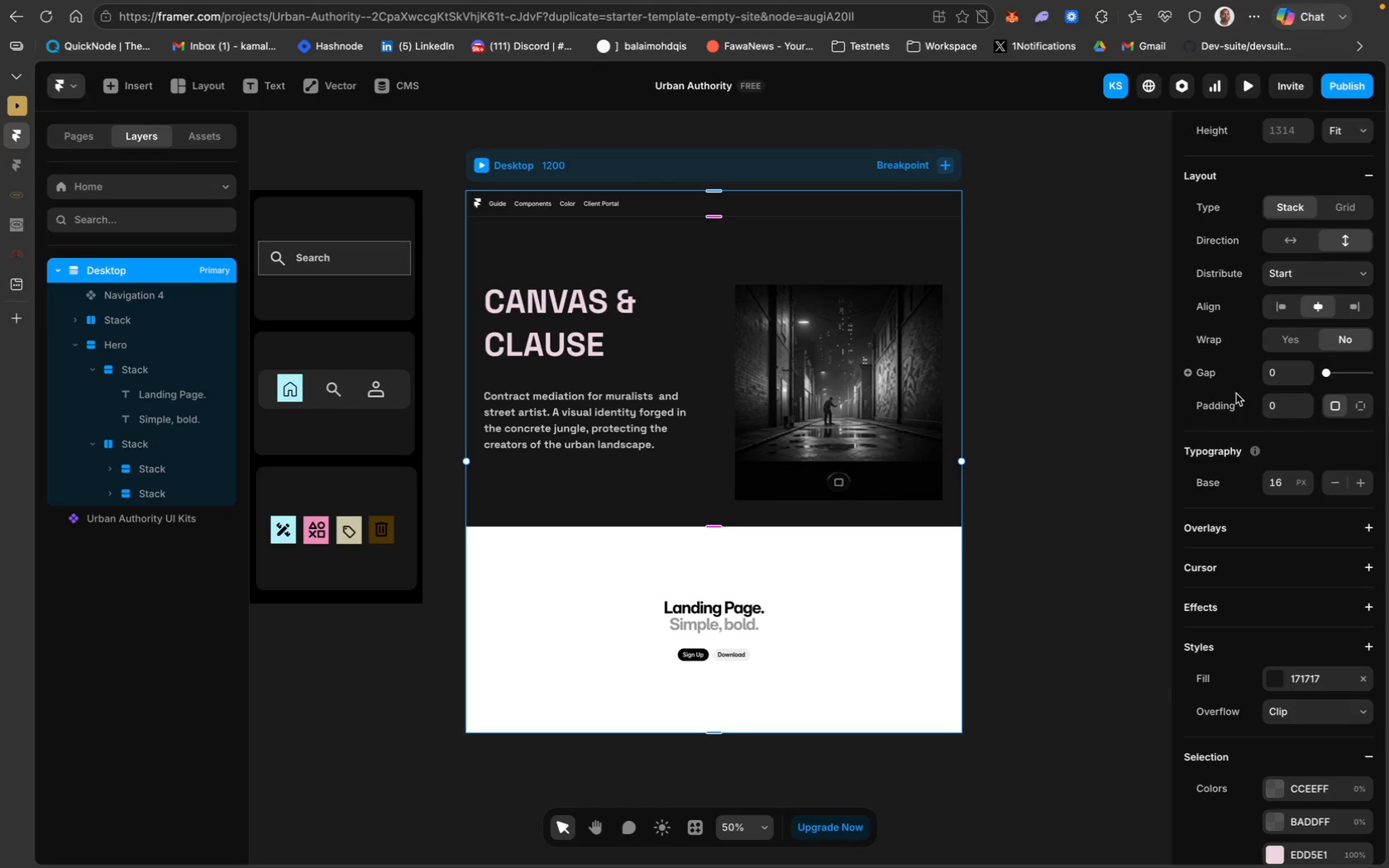 
scroll: coordinate [1235, 387], scroll_direction: up, amount: 16.0
 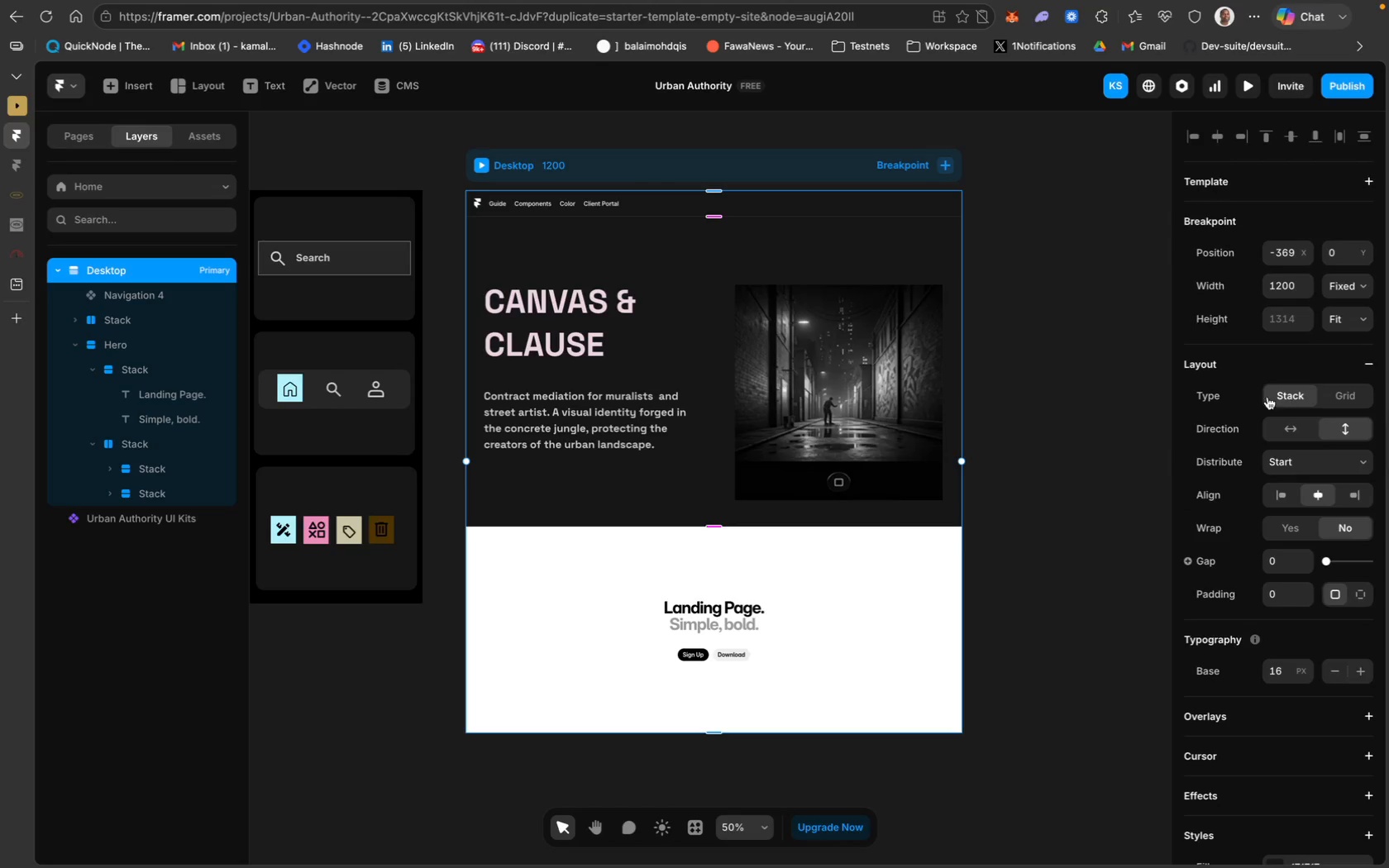 
wait(7.85)
 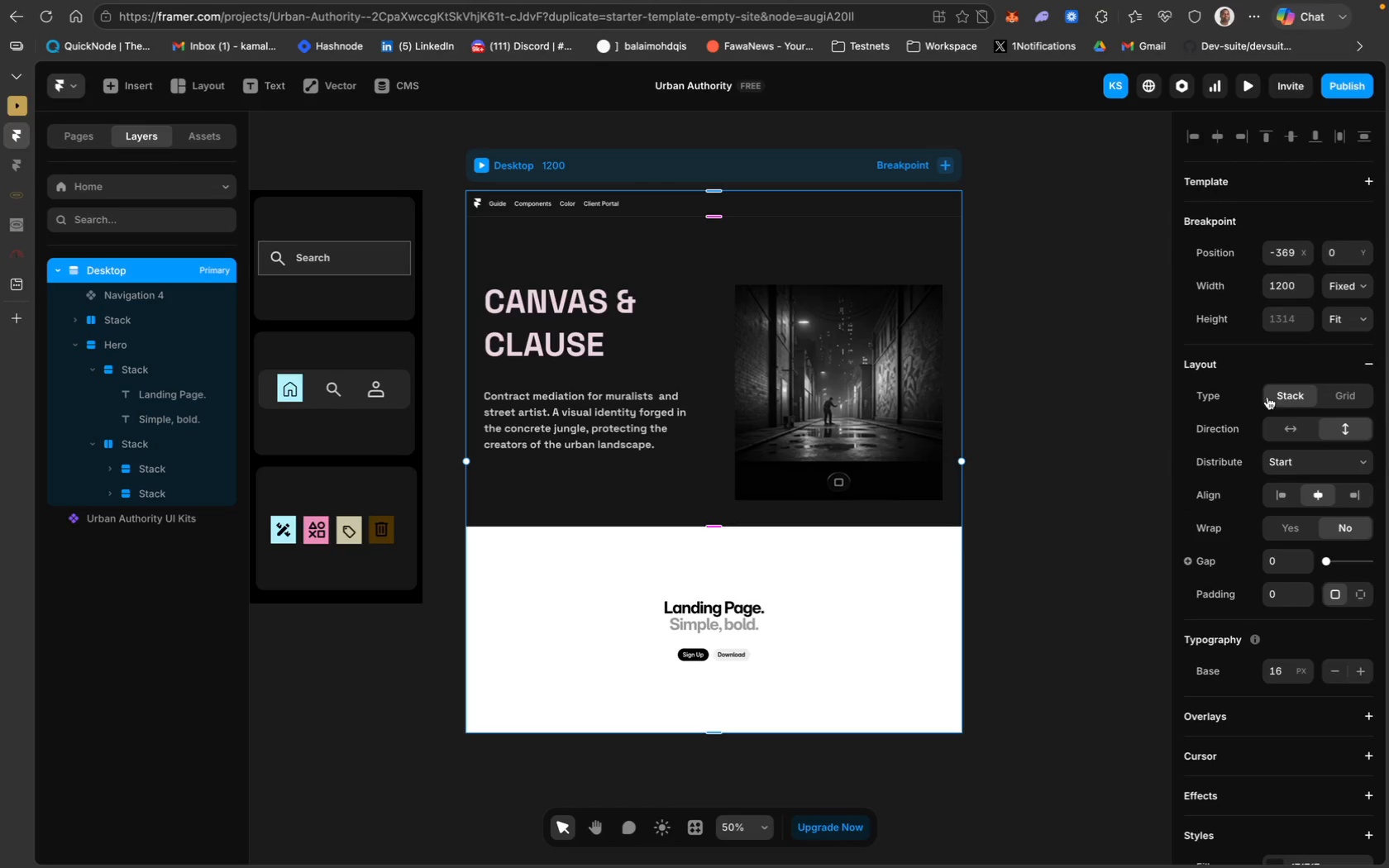 
double_click([109, 271])
 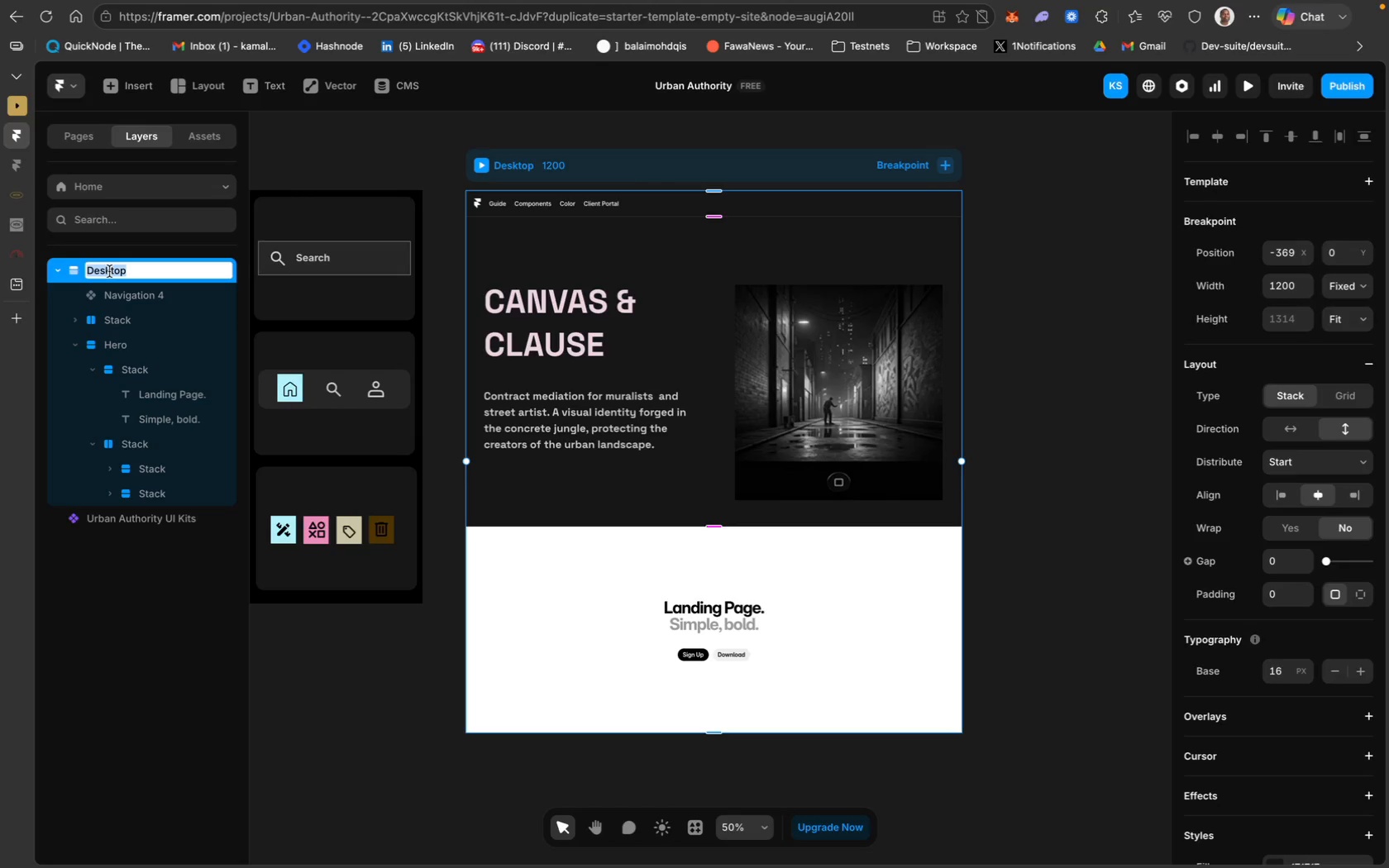 
type(Hoe)
key(Backspace)
type(me)
 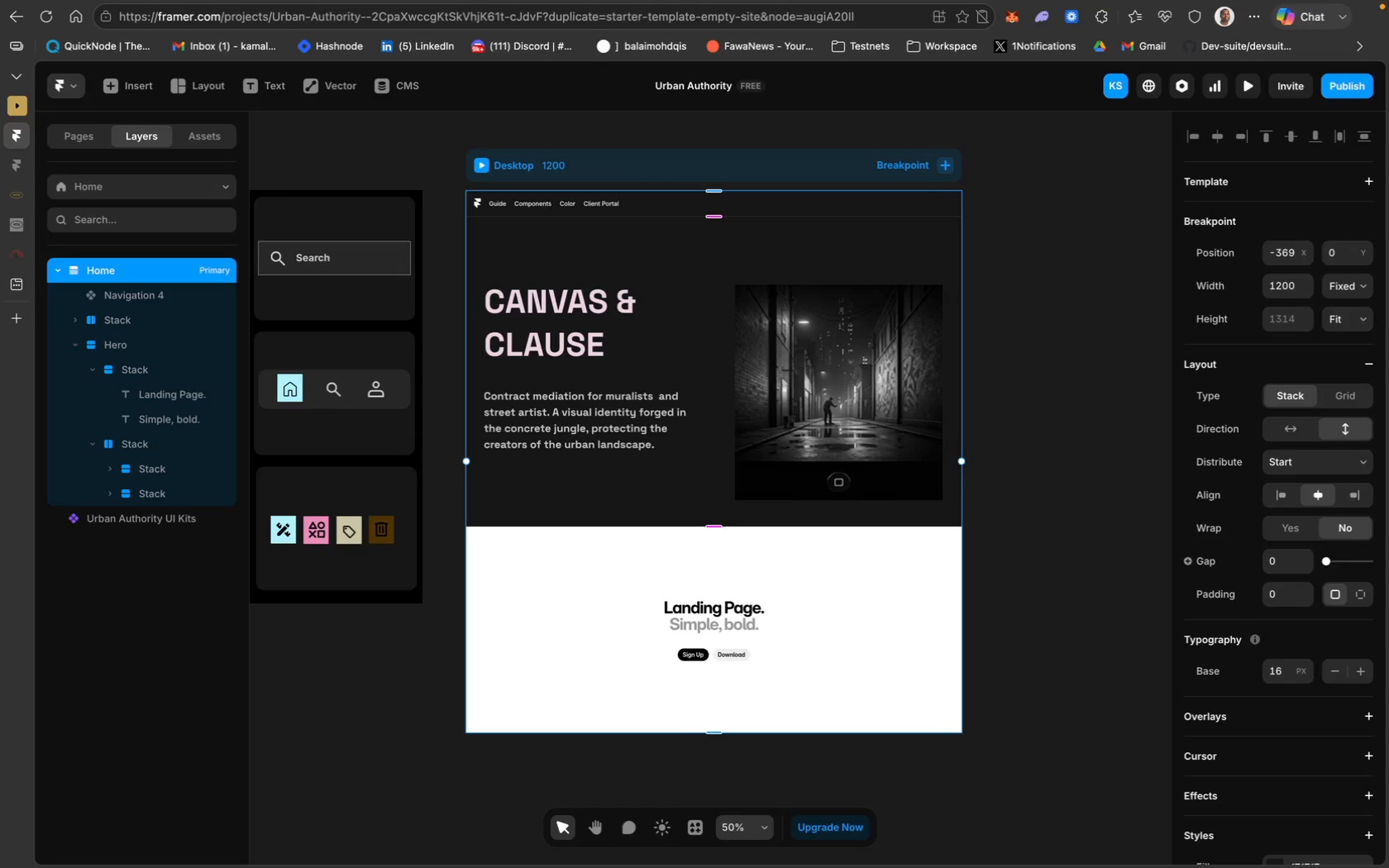 
key(Enter)
 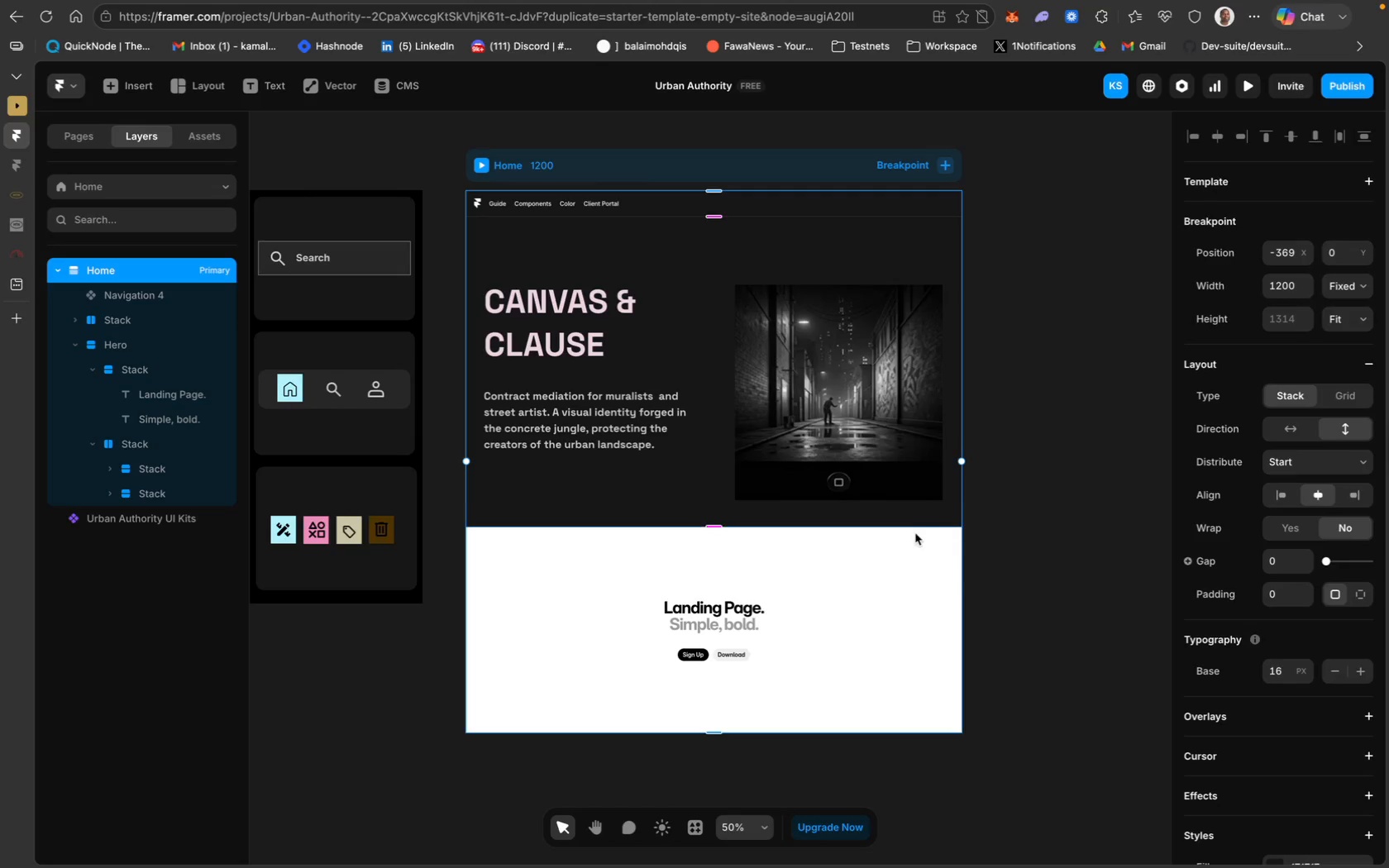 
wait(8.66)
 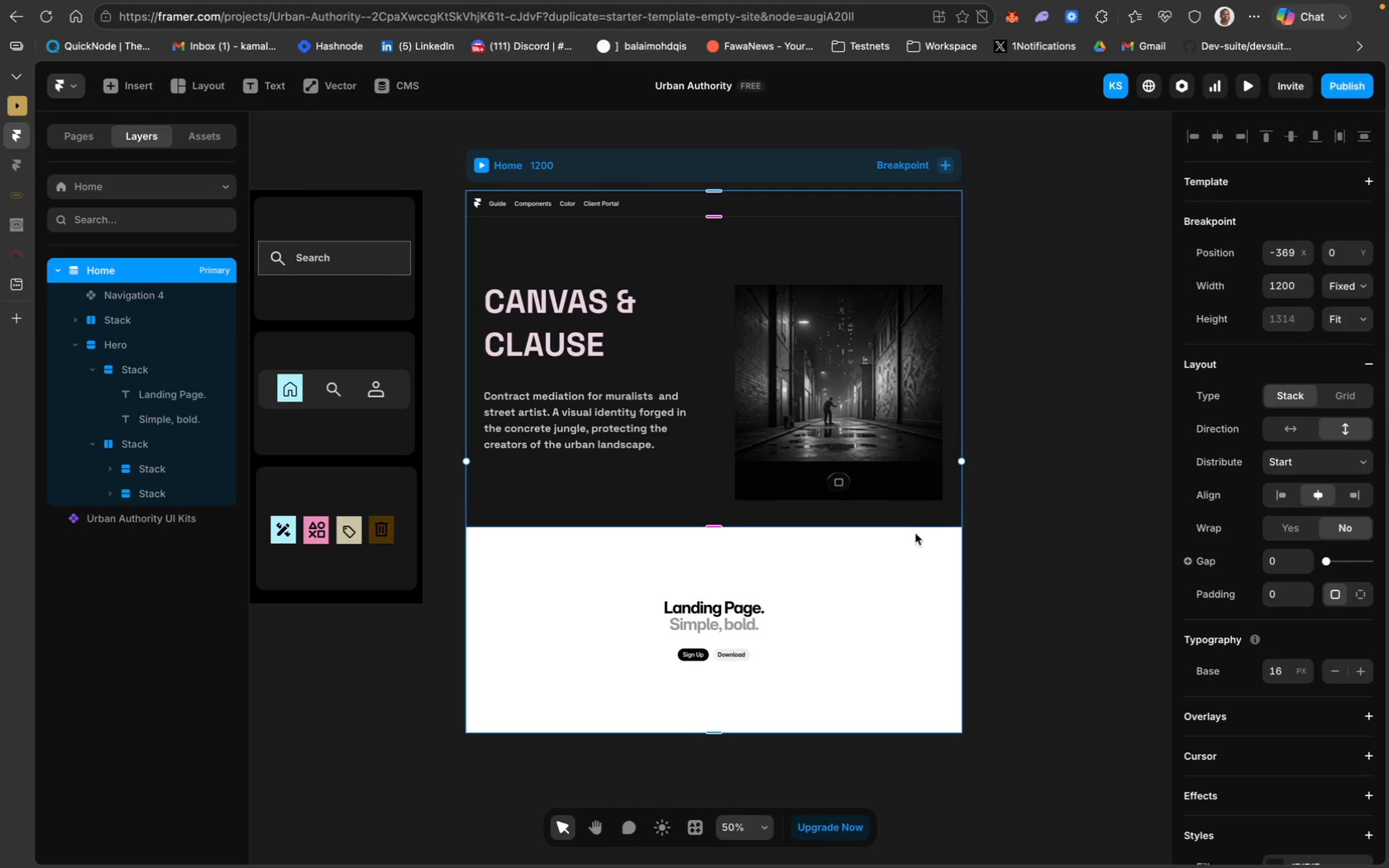 
type(3000)
 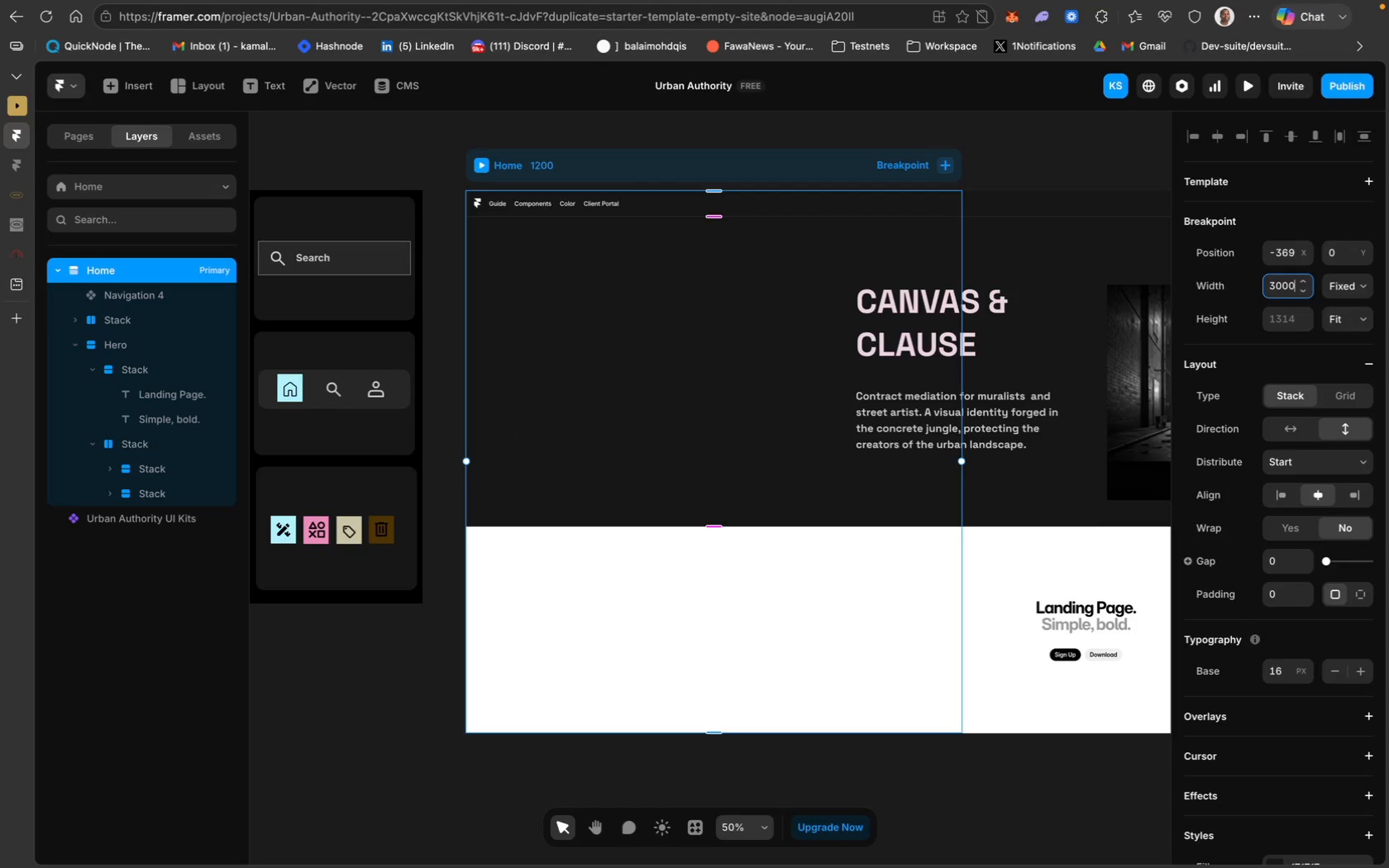 
key(Enter)
 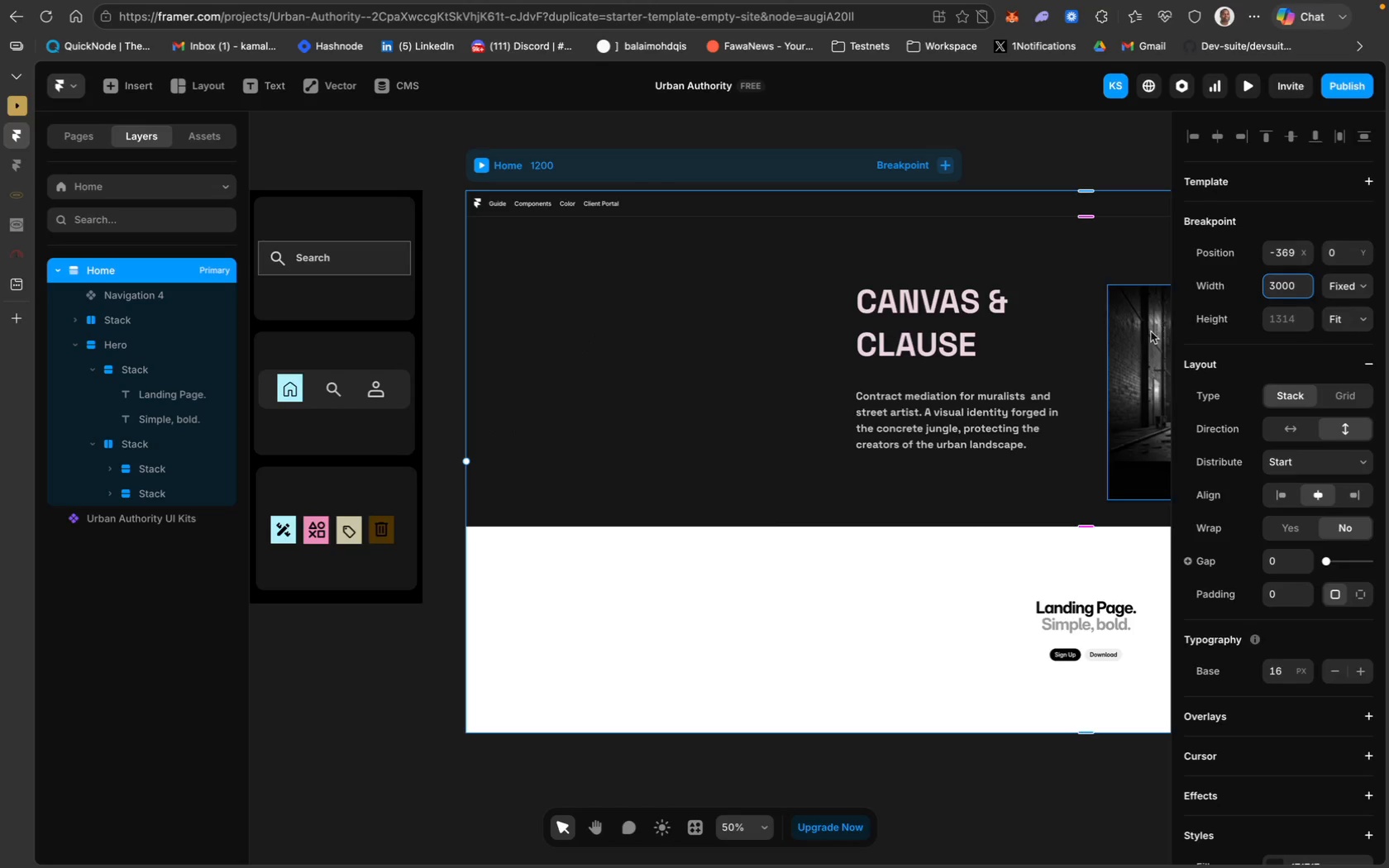 
key(Meta+Z)
 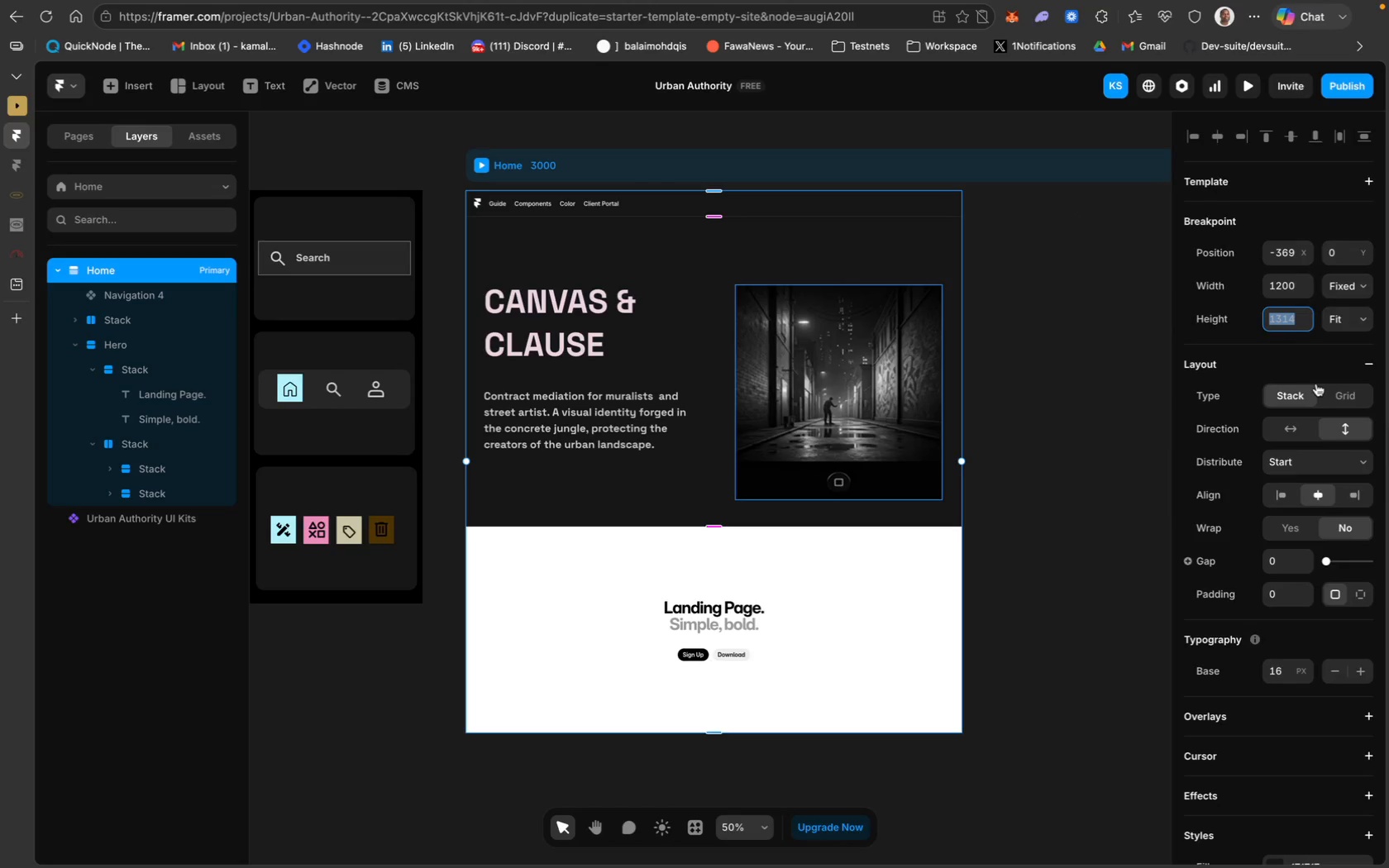 
key(3)
 